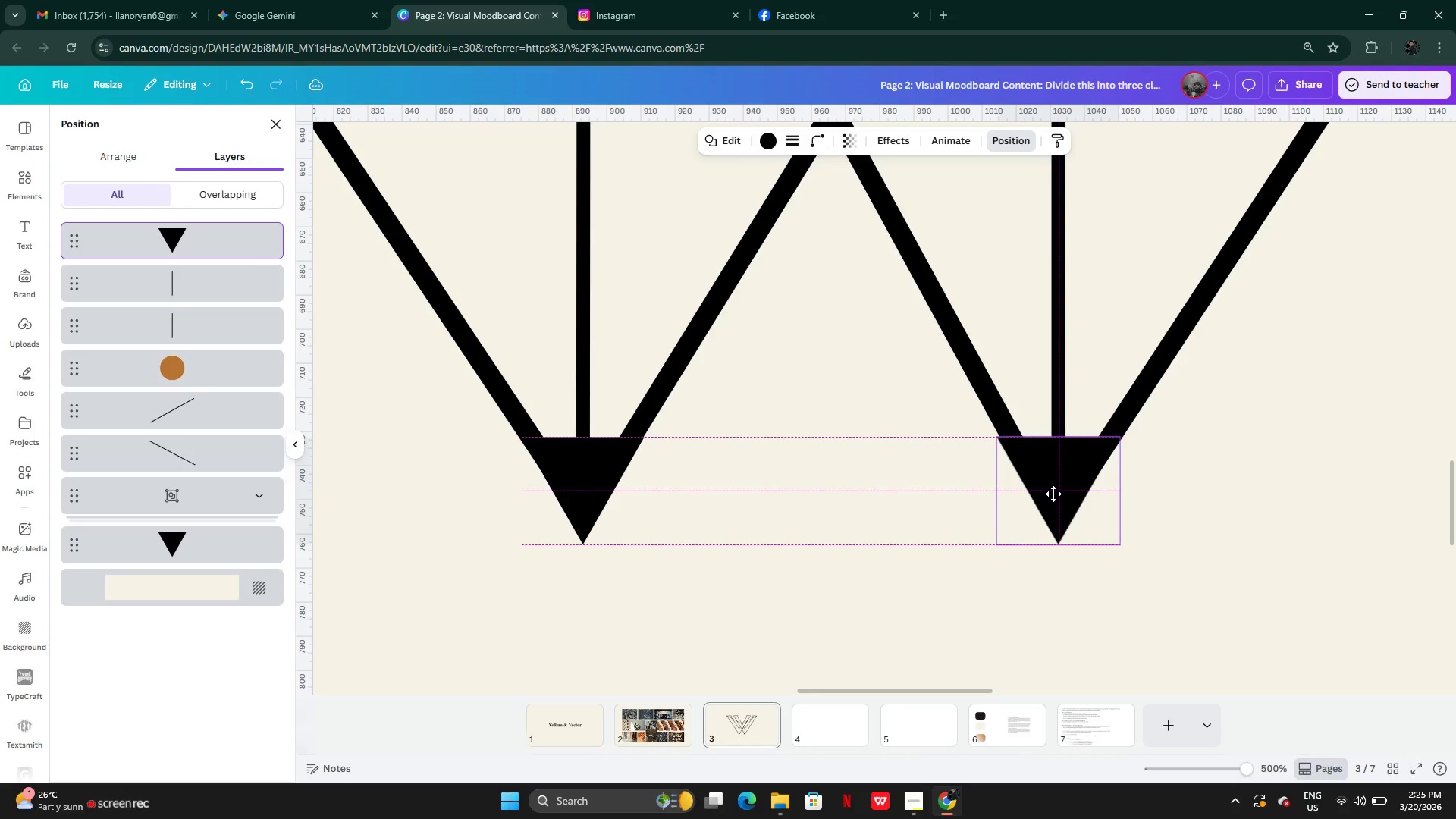 
wait(7.05)
 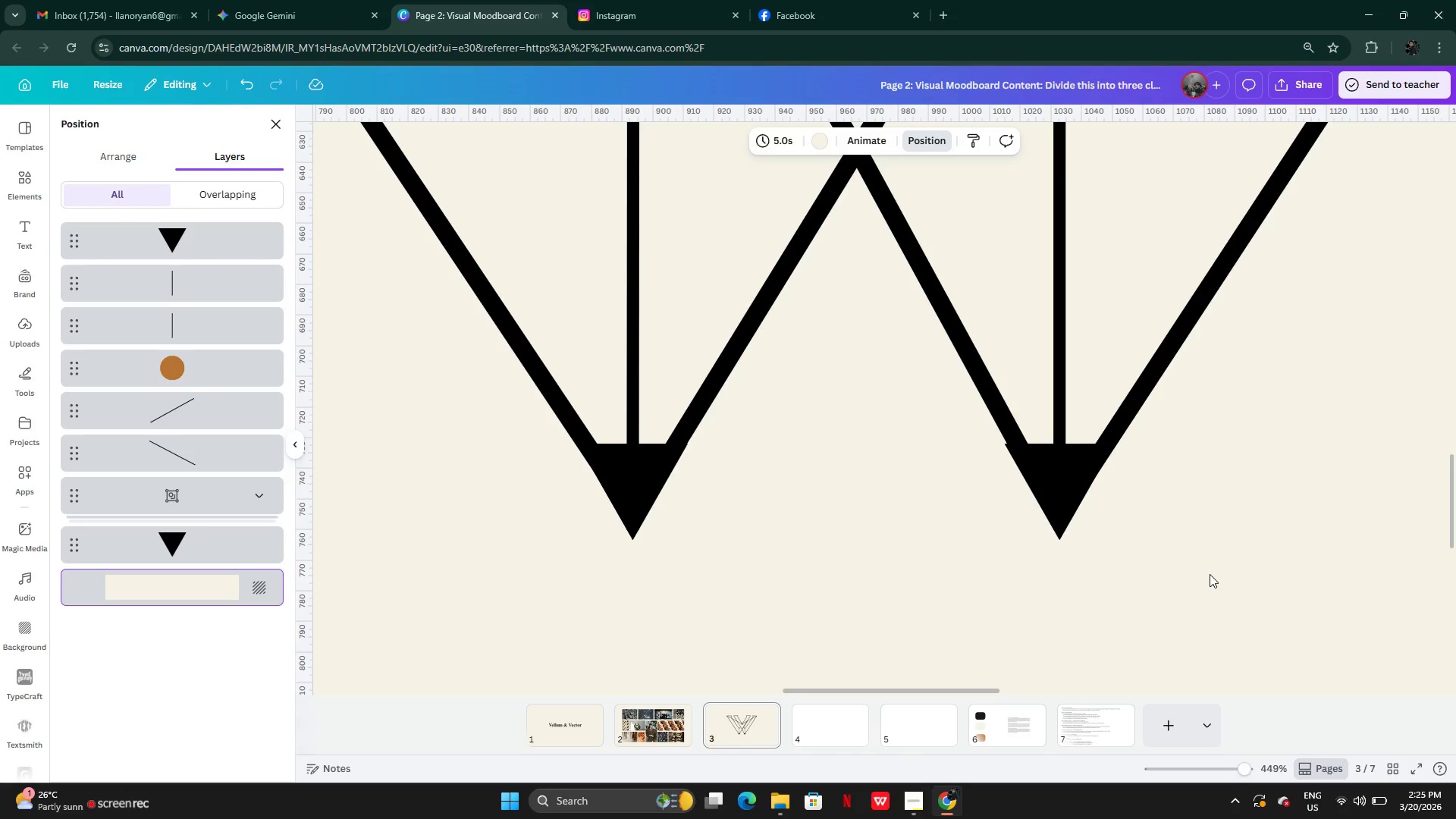 
double_click([996, 406])
 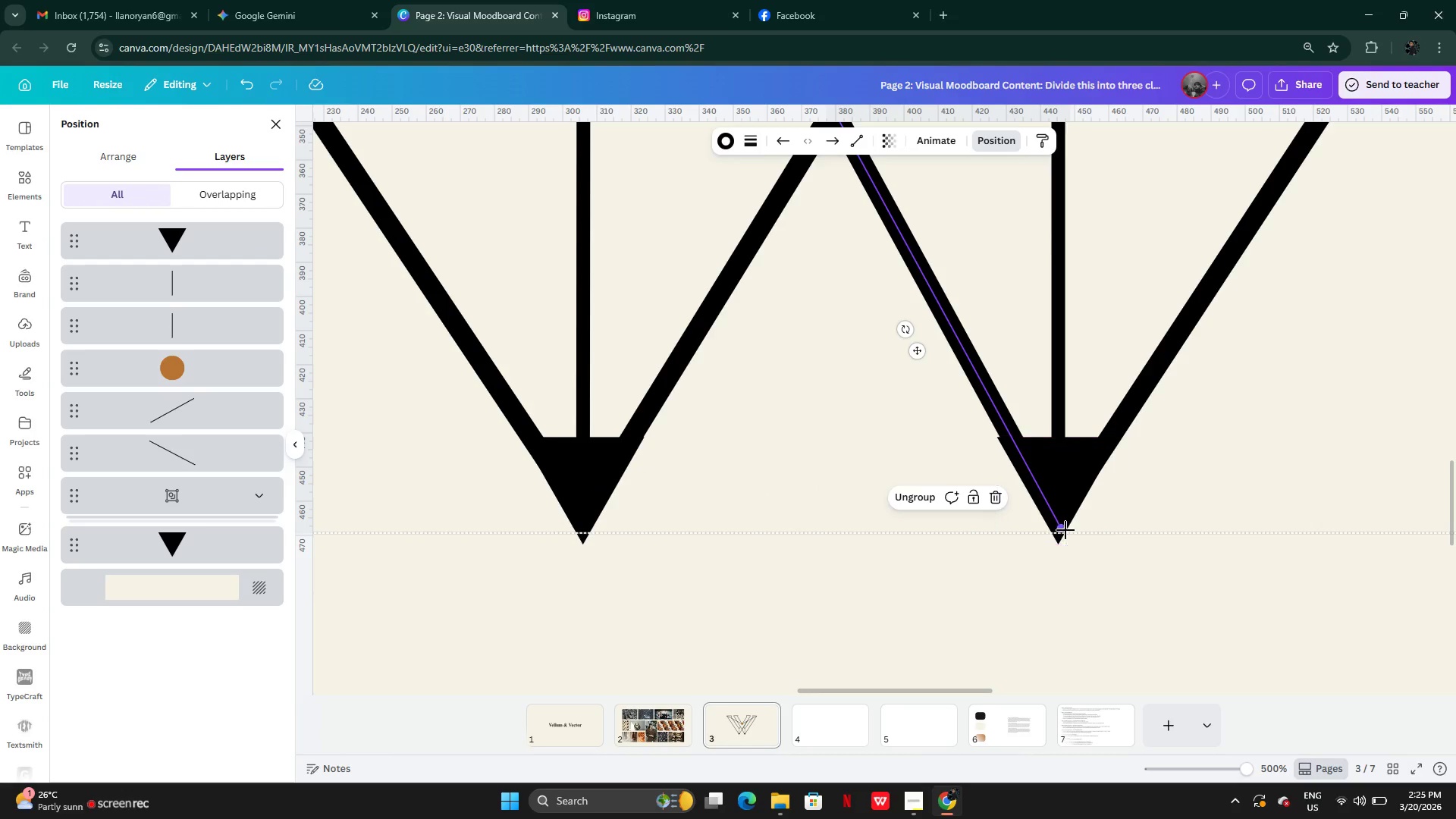 
left_click_drag(start_coordinate=[1062, 529], to_coordinate=[1051, 517])
 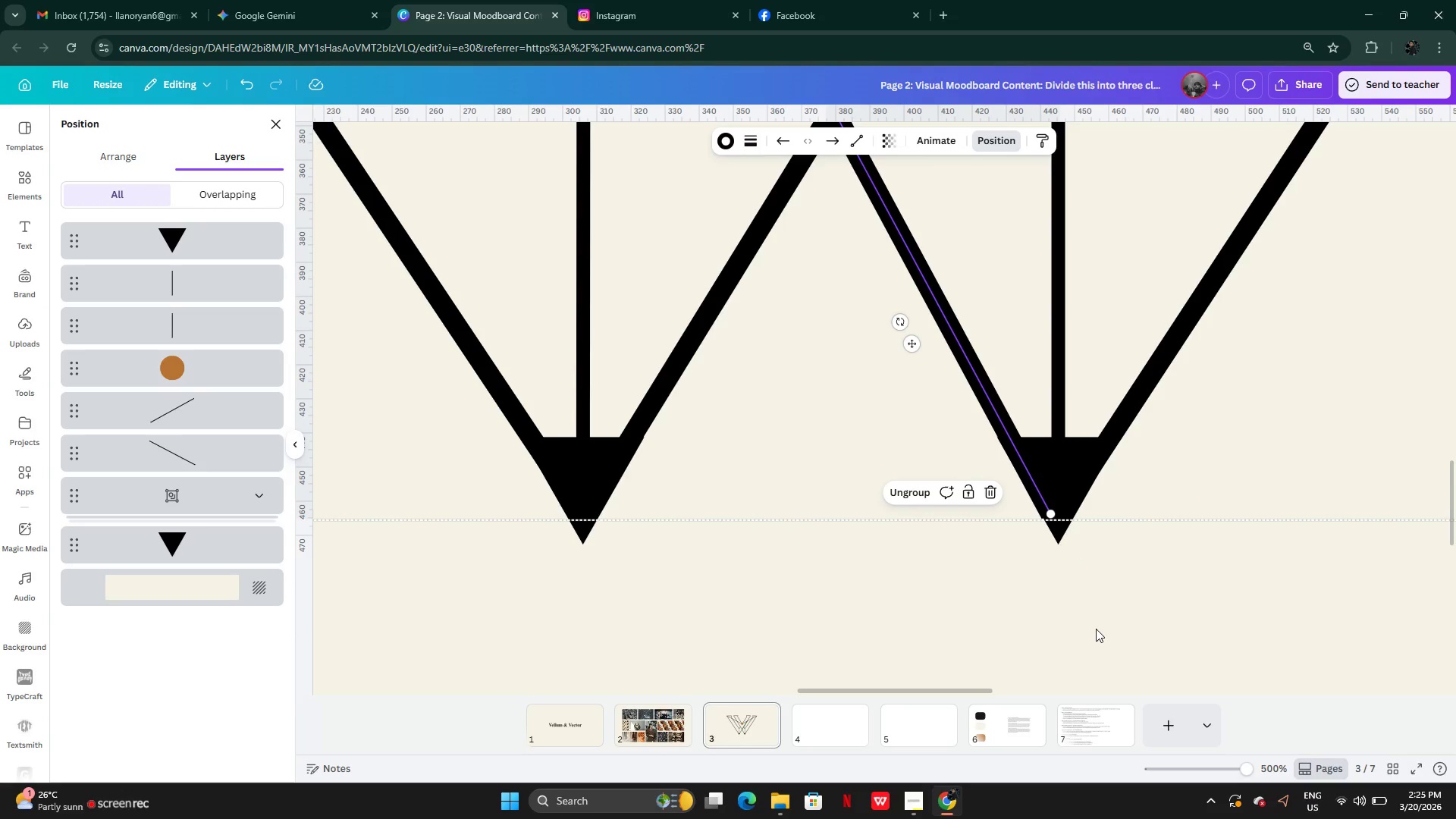 
left_click([1096, 629])
 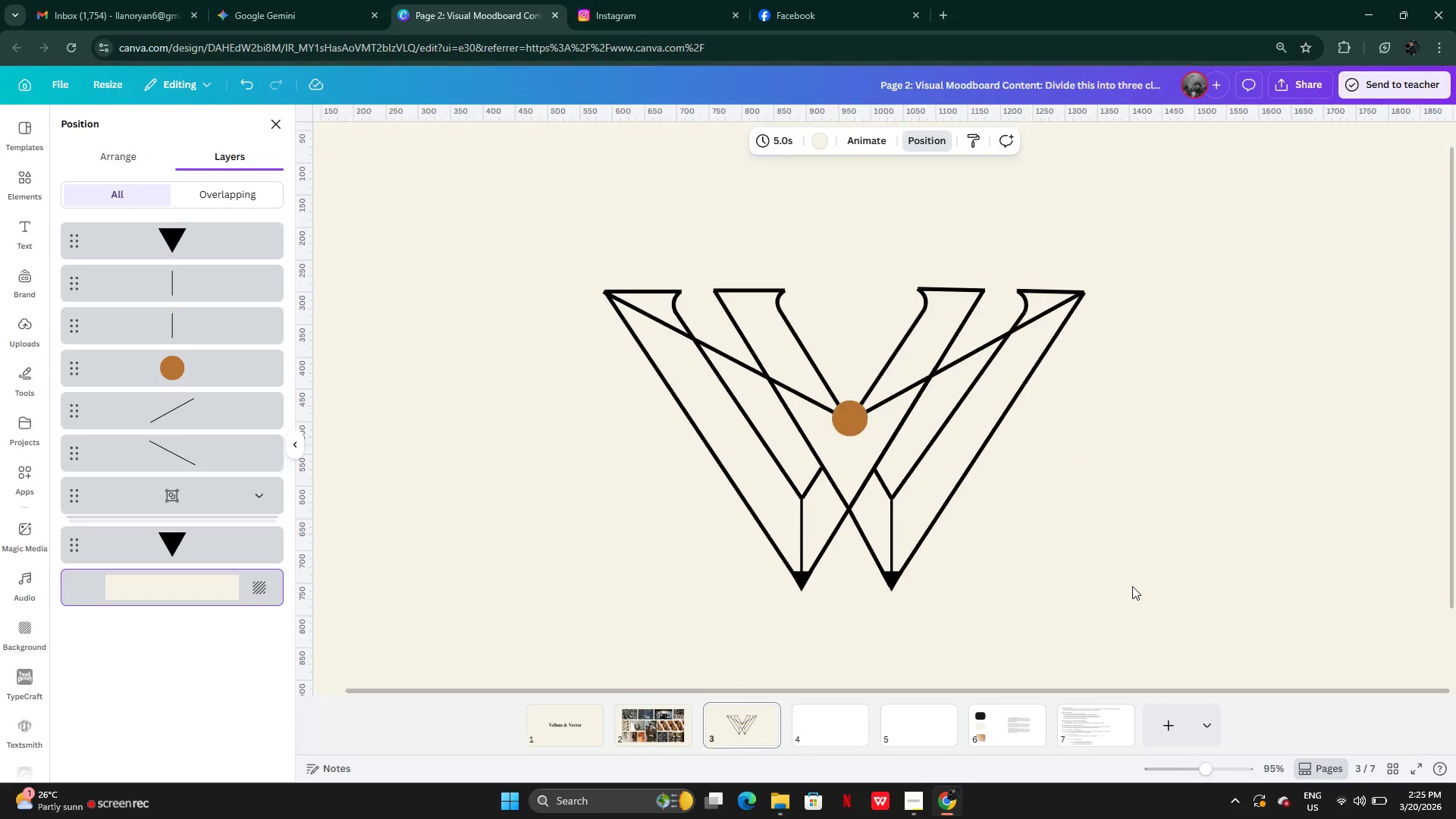 
wait(15.76)
 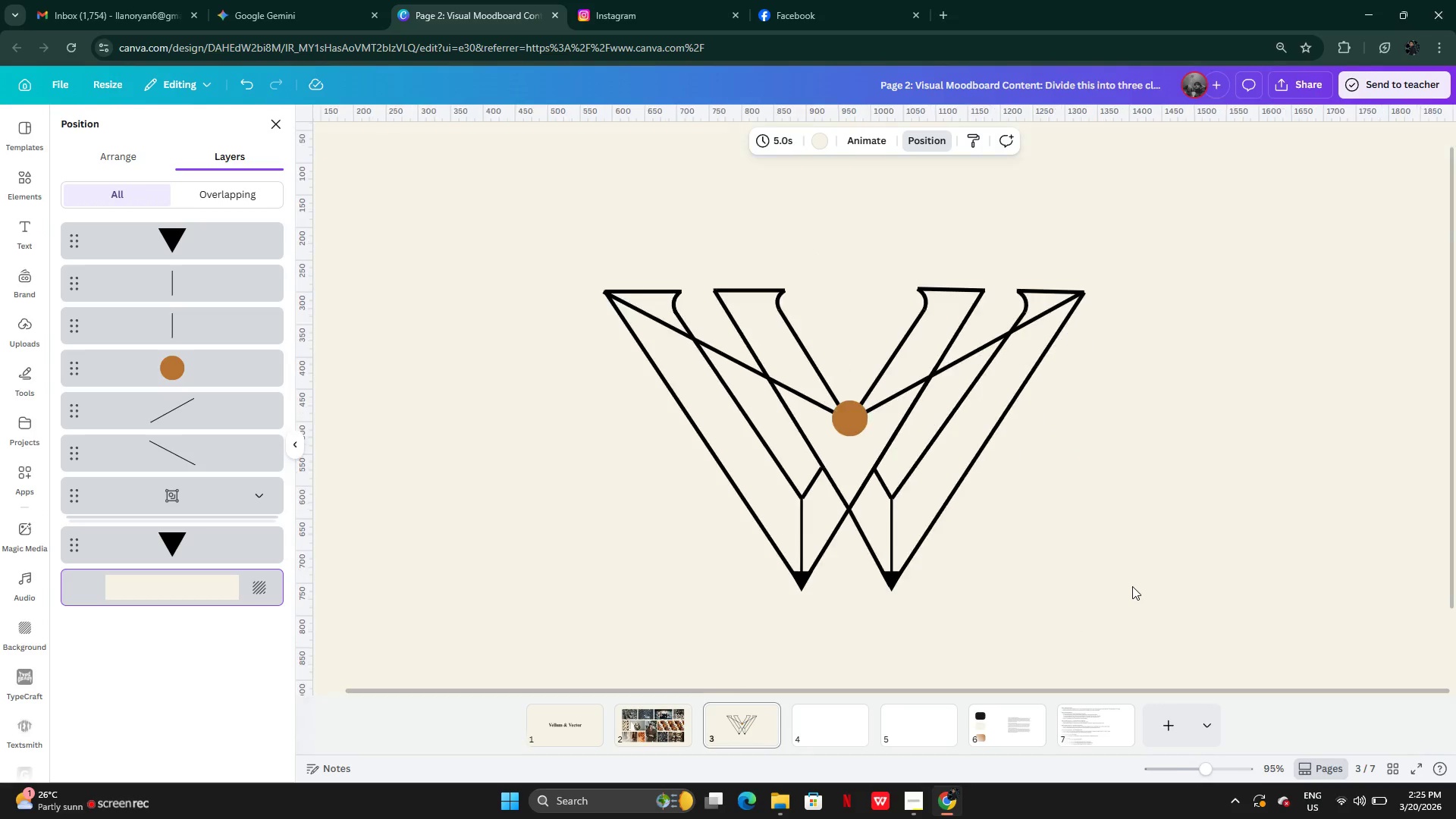 
left_click([862, 485])
 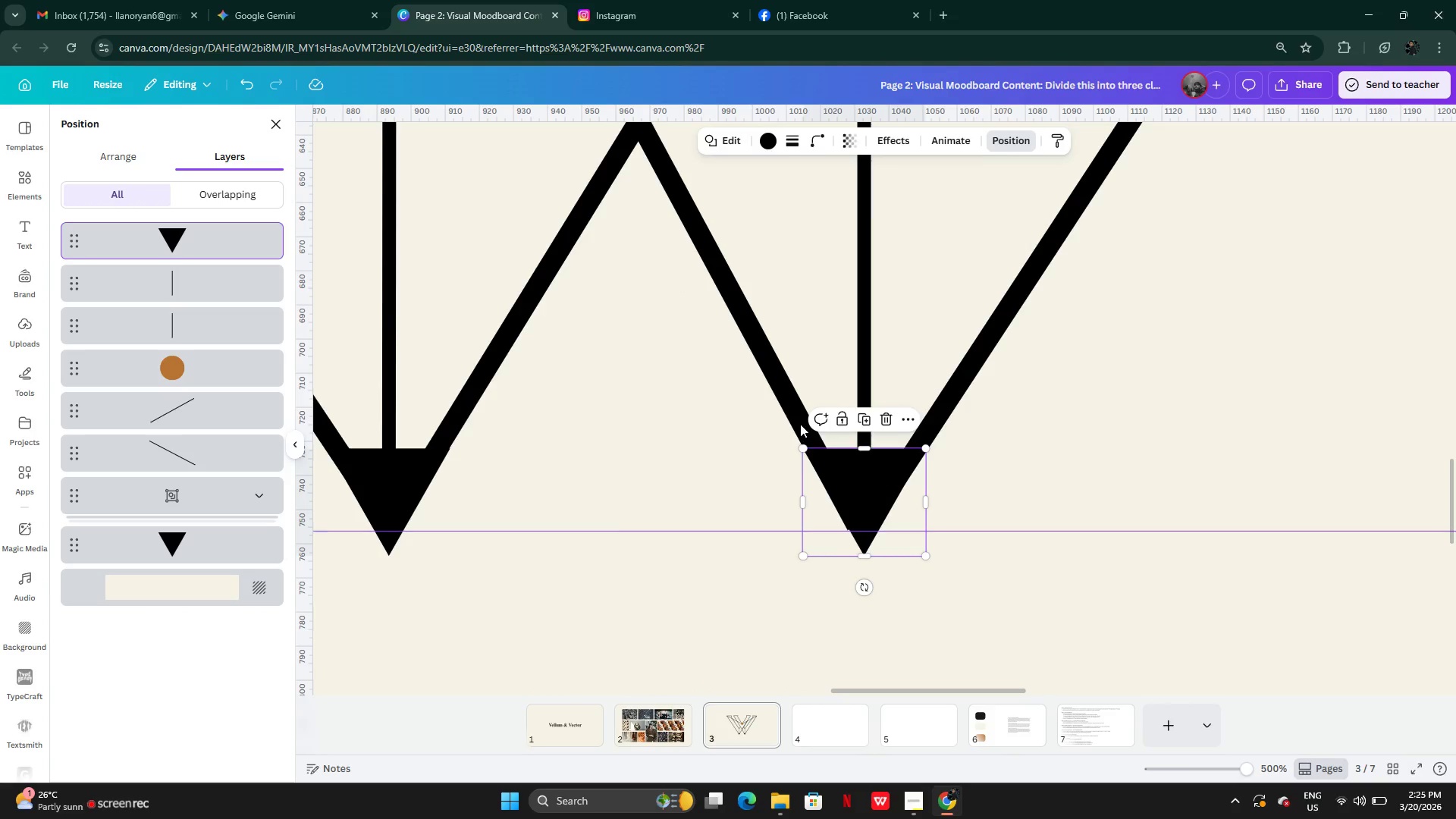 
double_click([800, 424])
 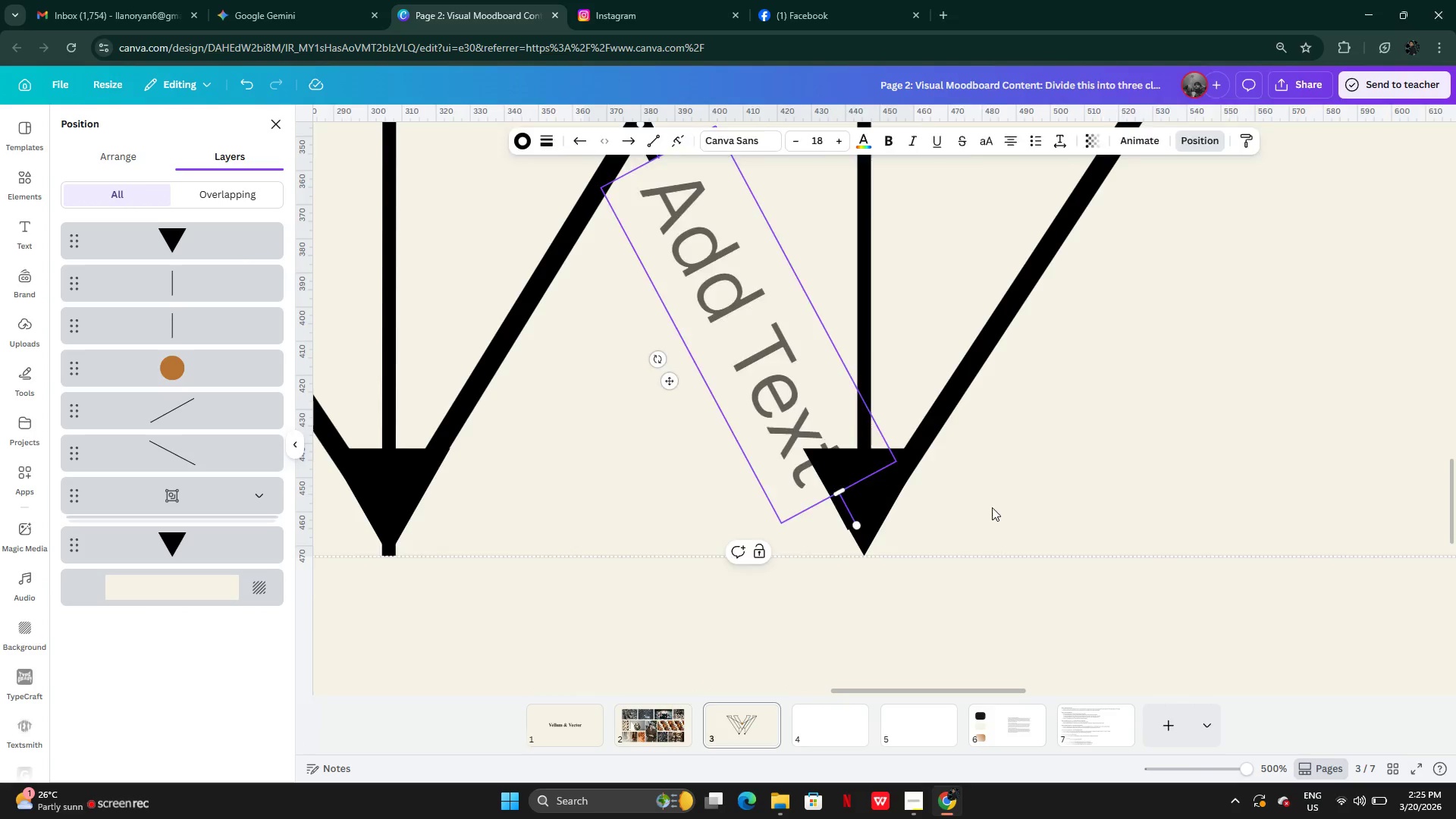 
left_click([786, 410])
 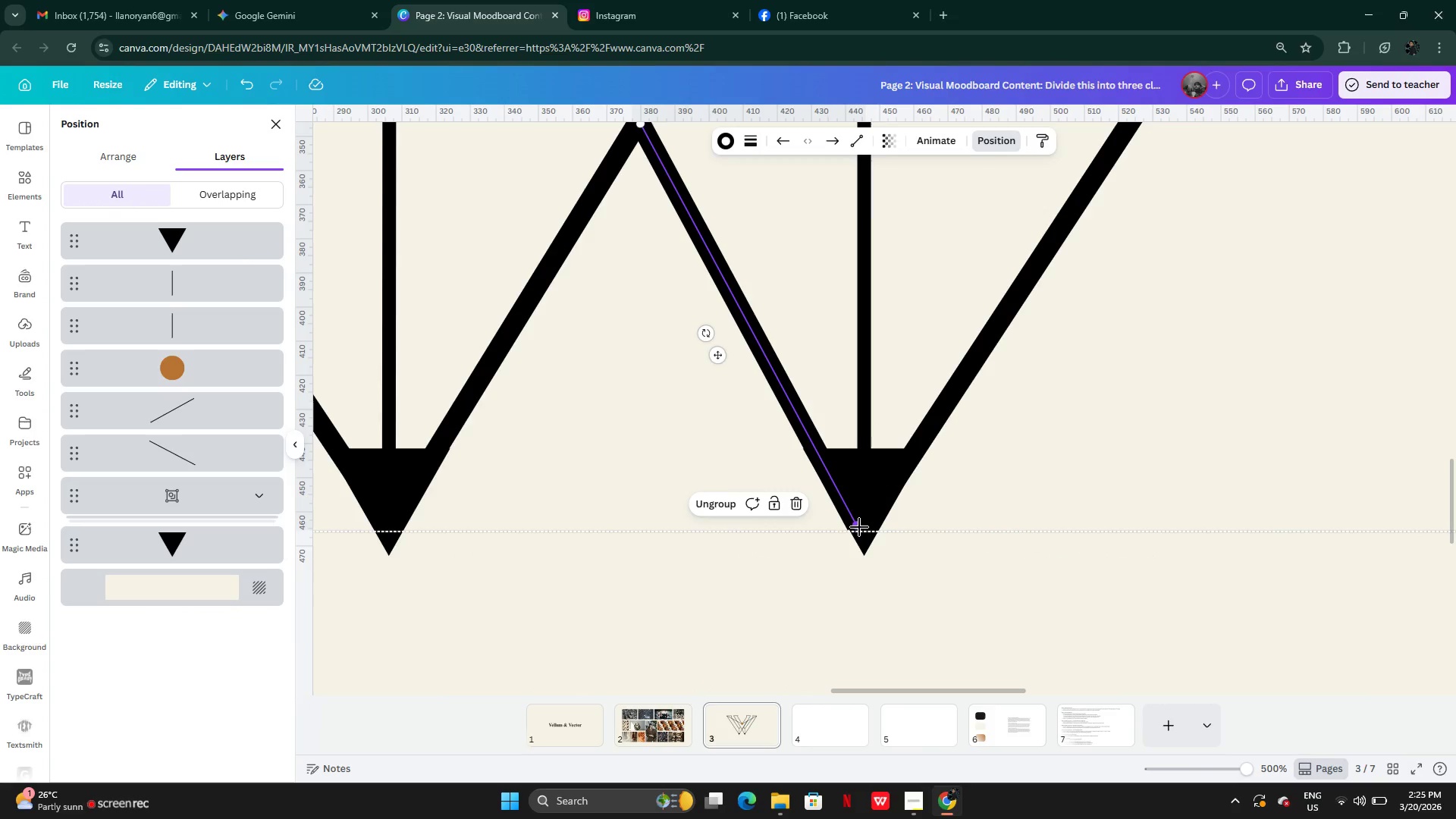 
left_click_drag(start_coordinate=[859, 527], to_coordinate=[869, 537])
 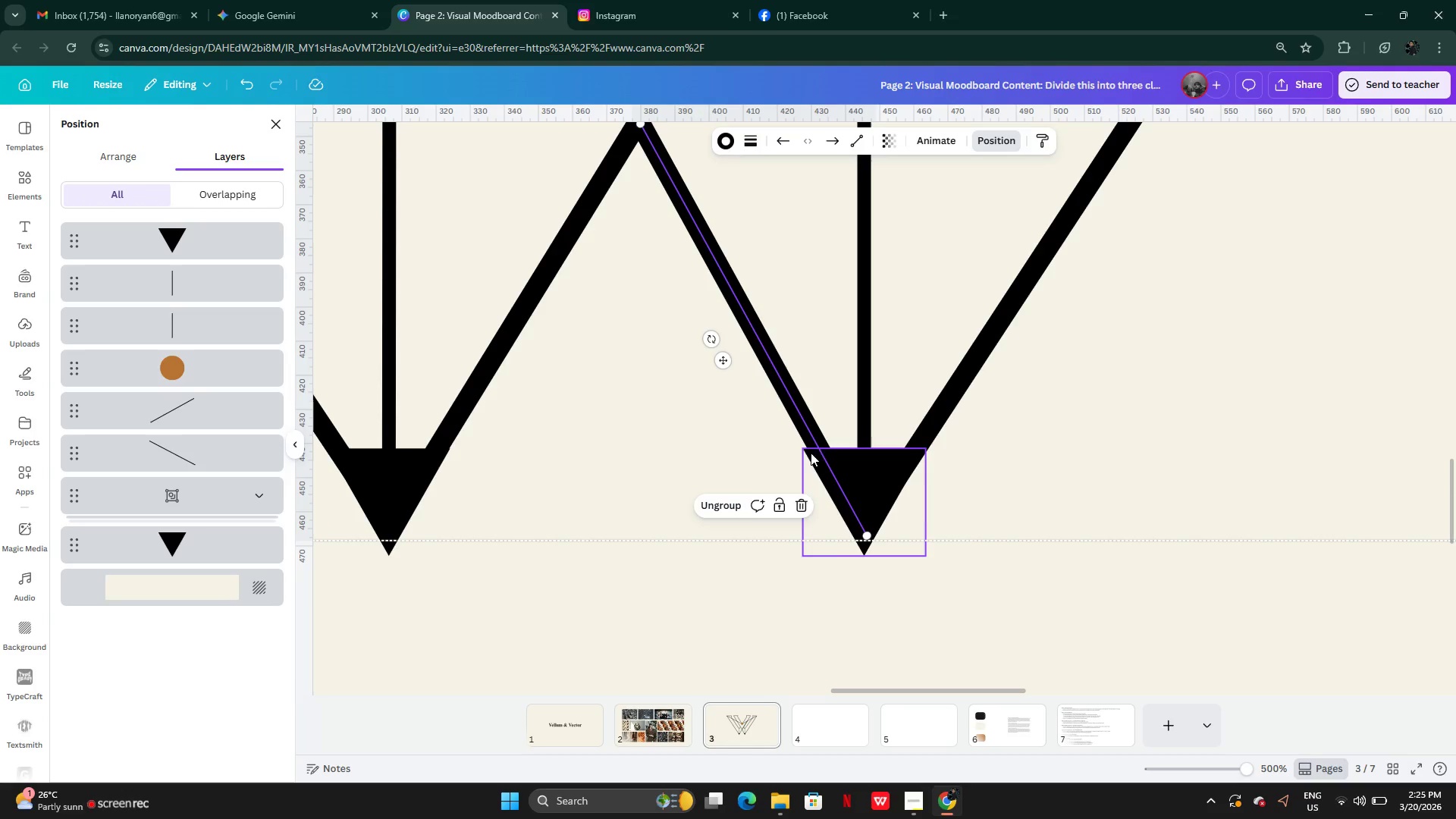 
wait(9.12)
 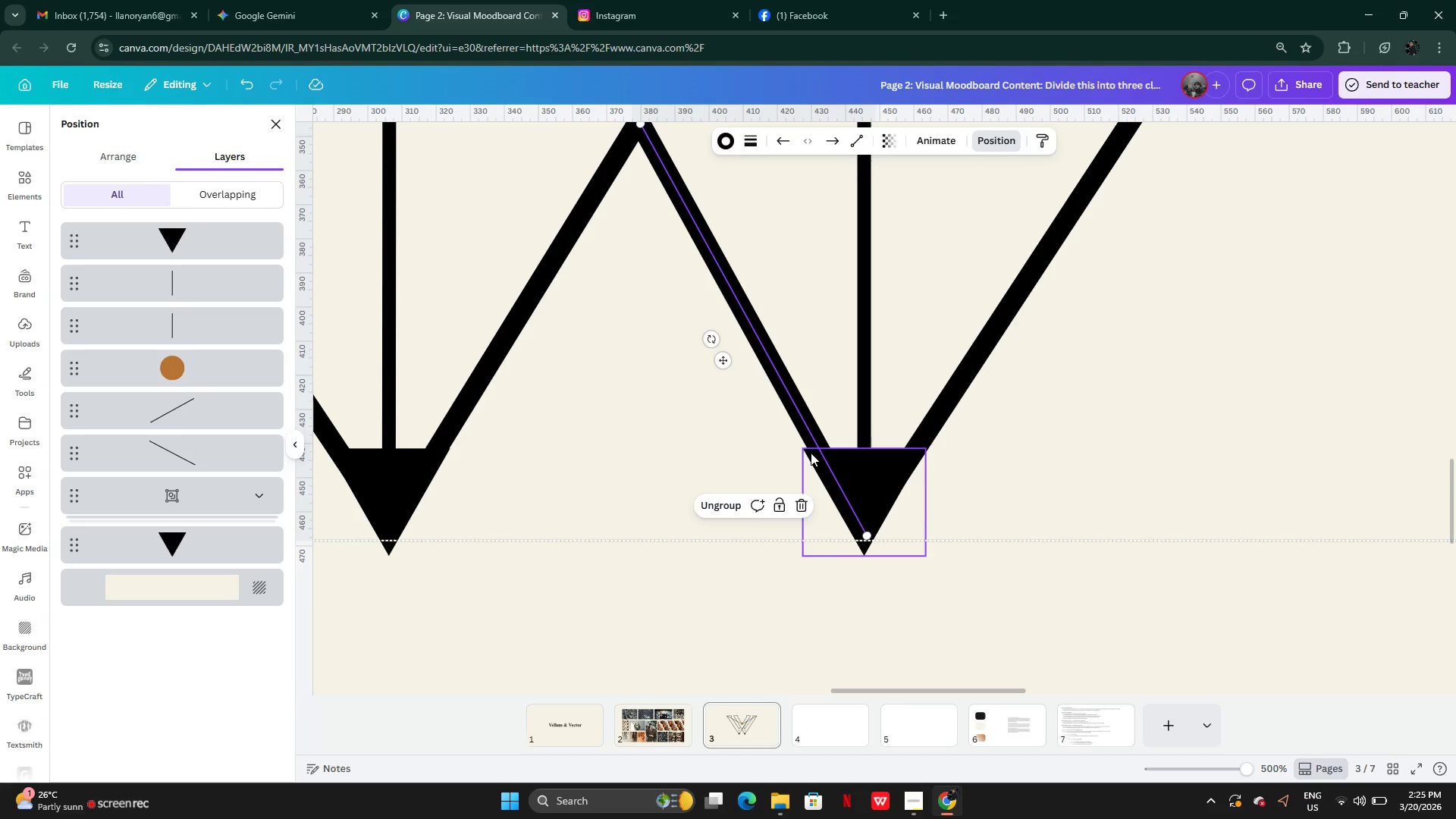 
left_click([846, 550])
 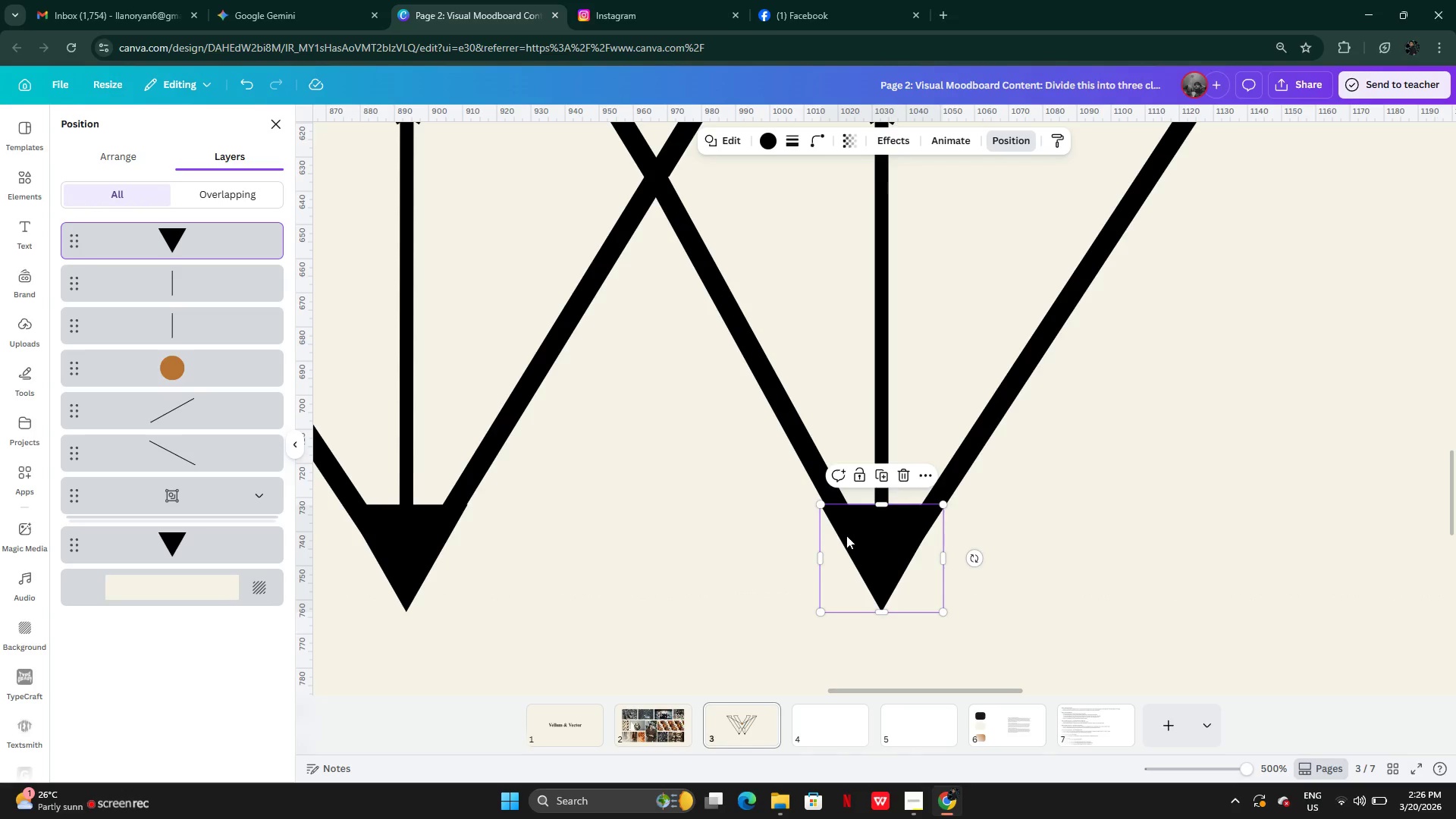 
left_click([846, 535])
 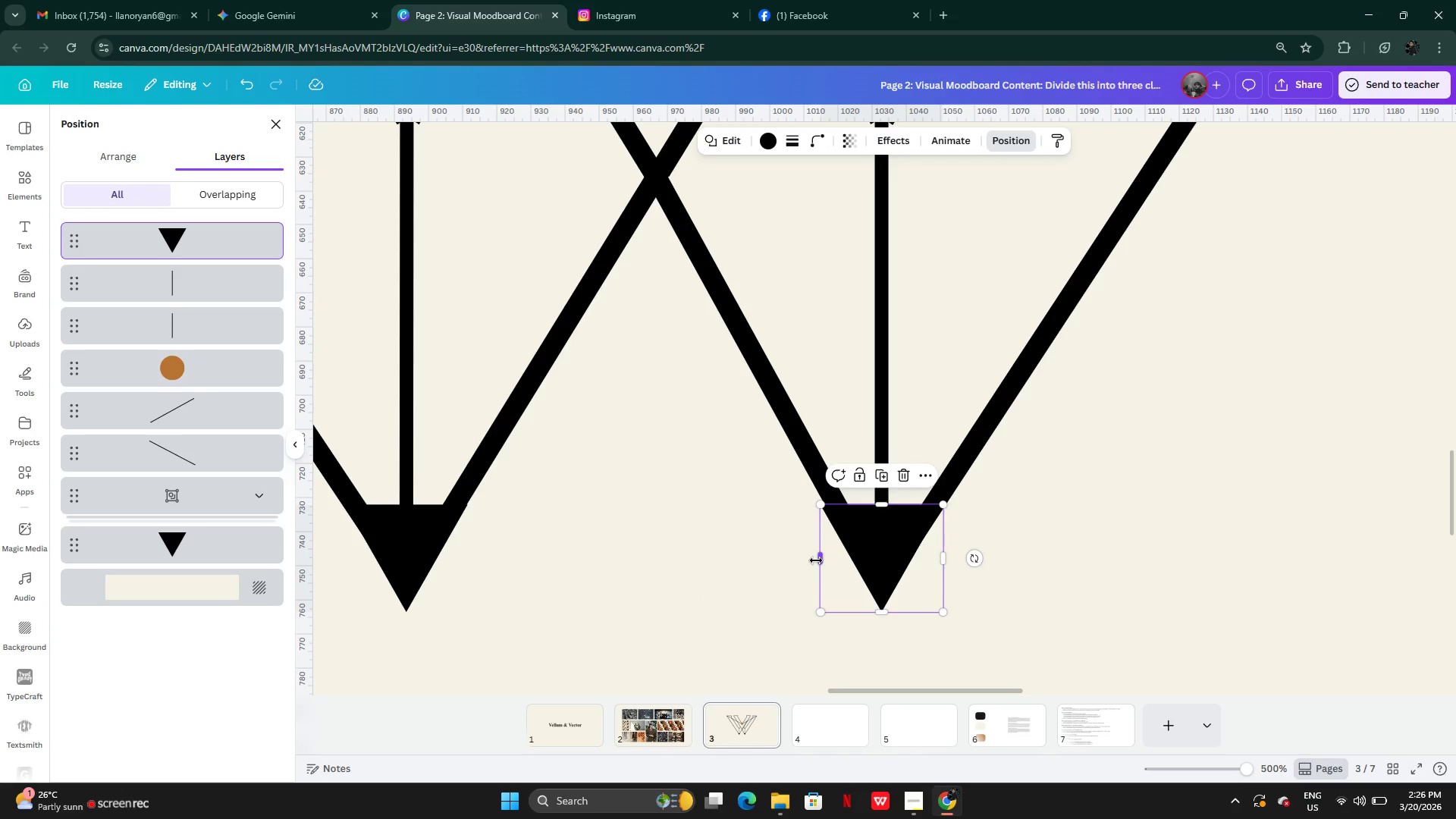 
left_click_drag(start_coordinate=[816, 560], to_coordinate=[821, 559])
 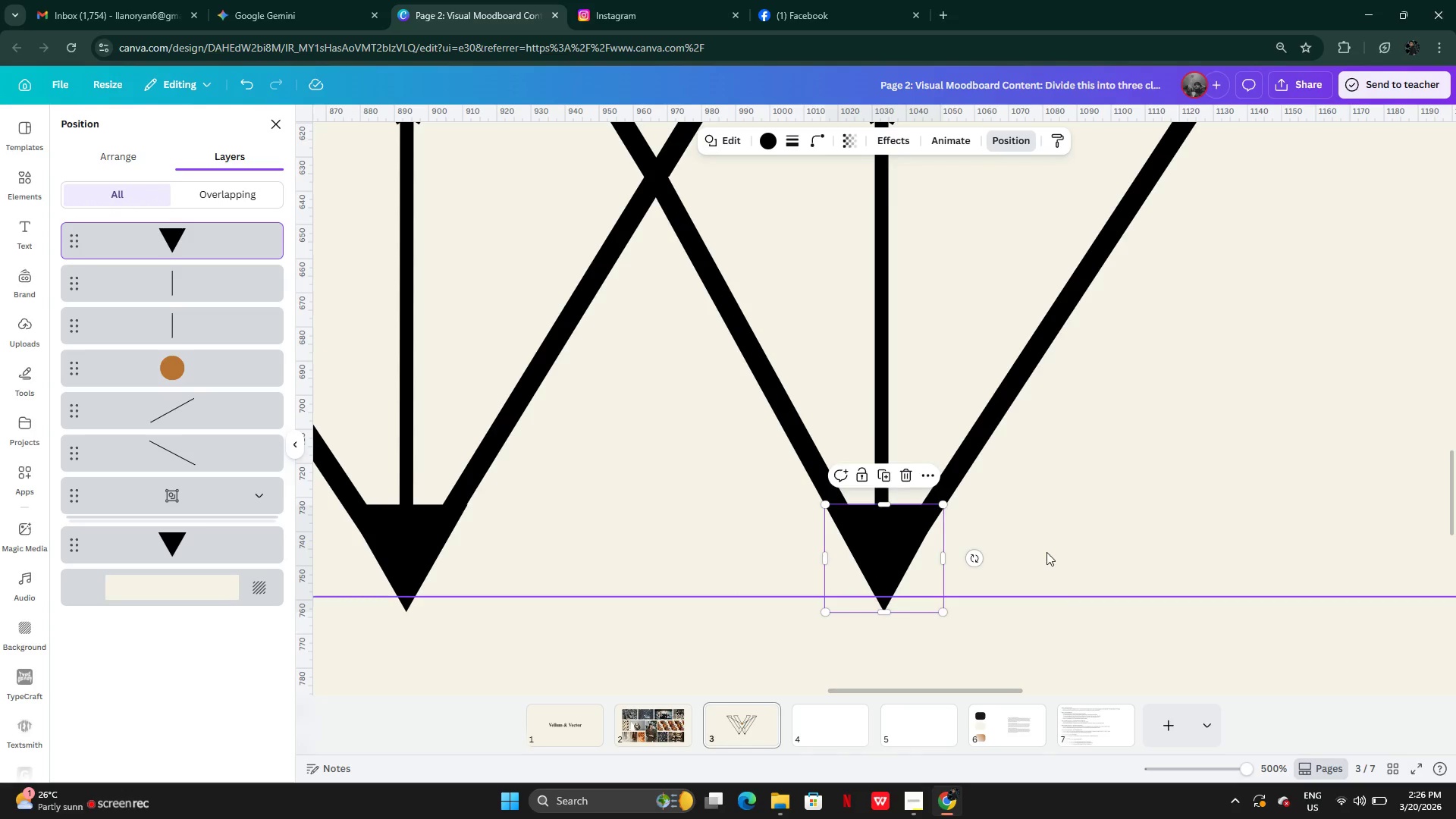 
left_click([1046, 552])
 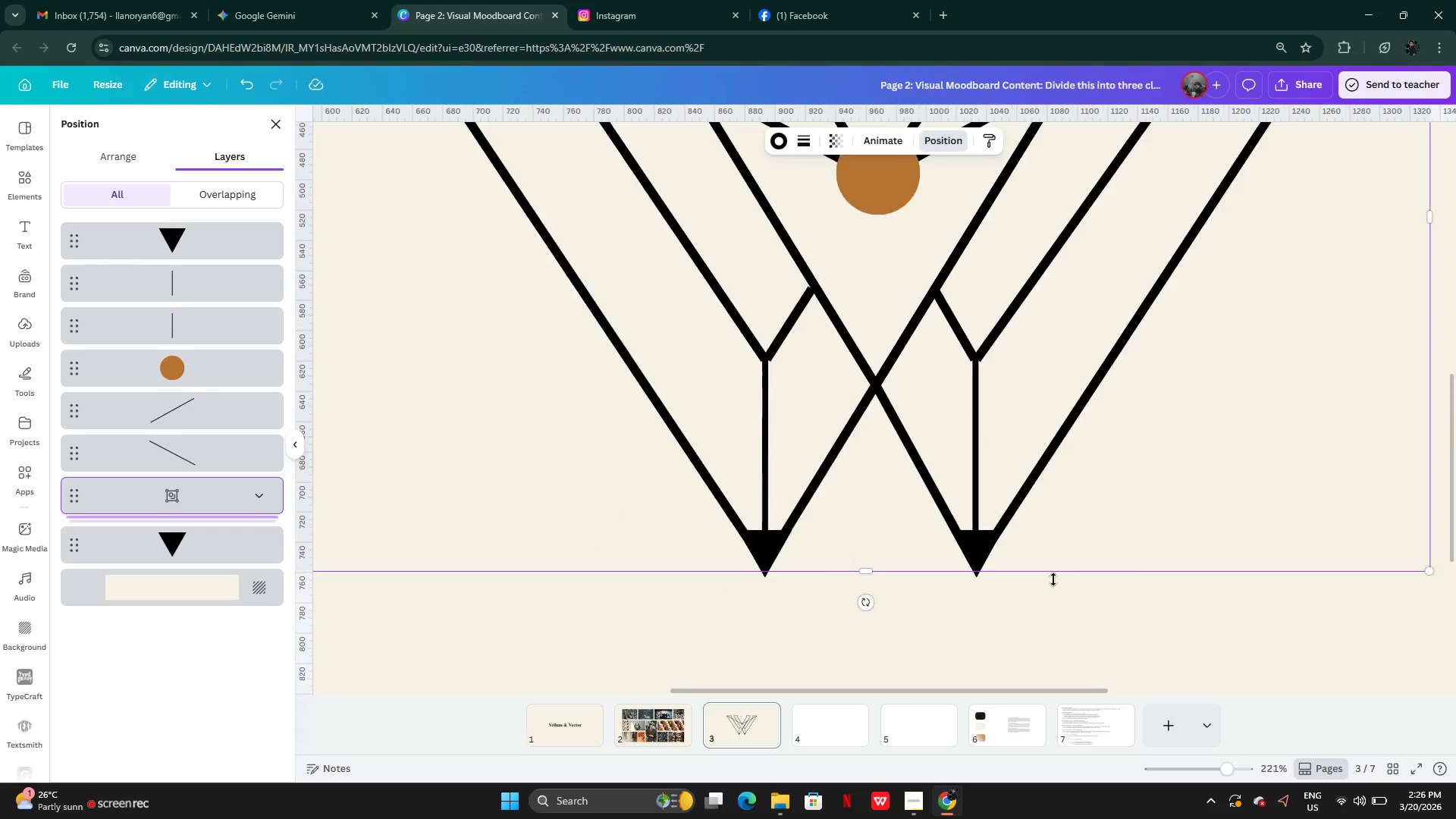 
left_click([1062, 620])
 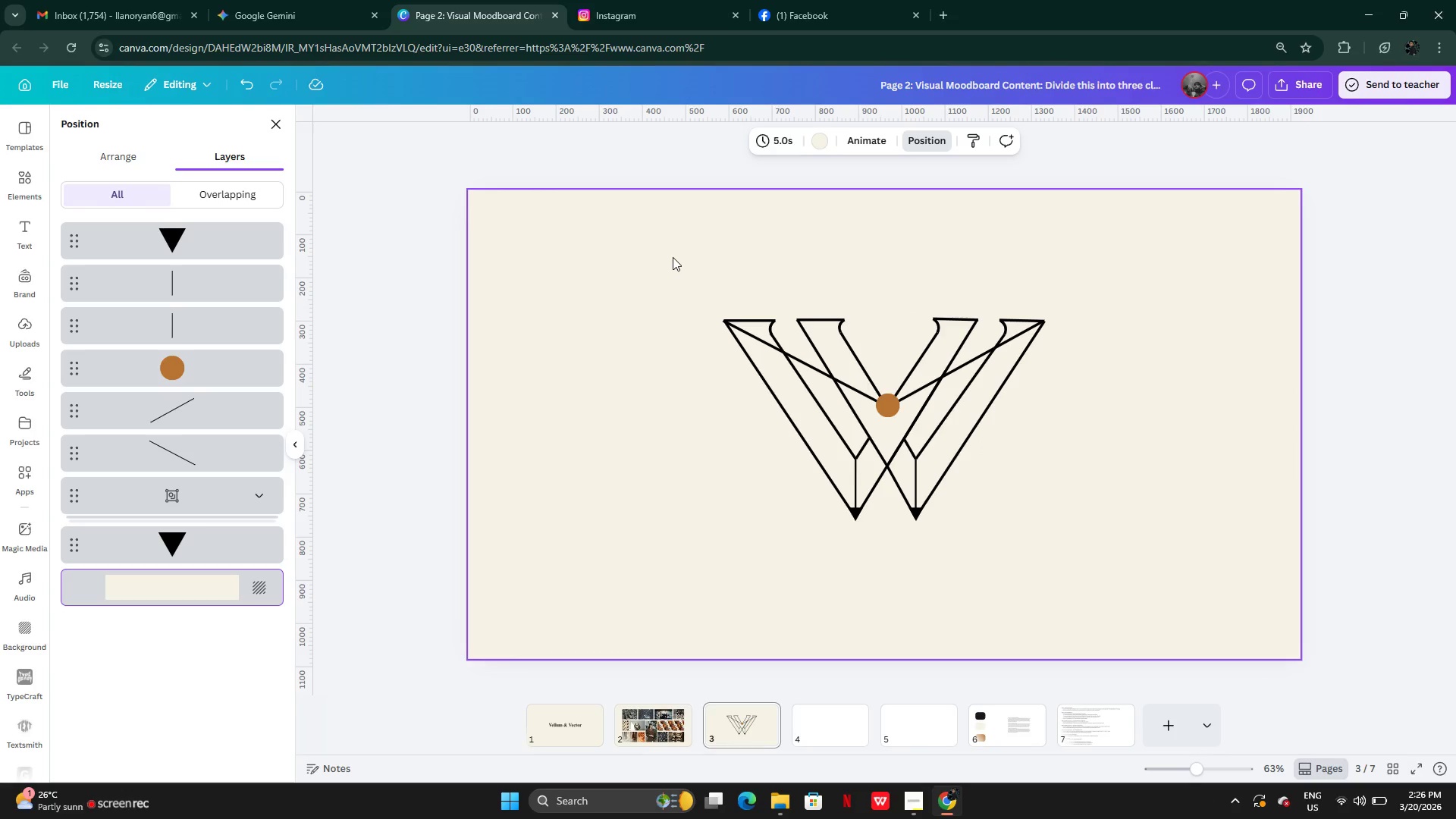 
wait(6.81)
 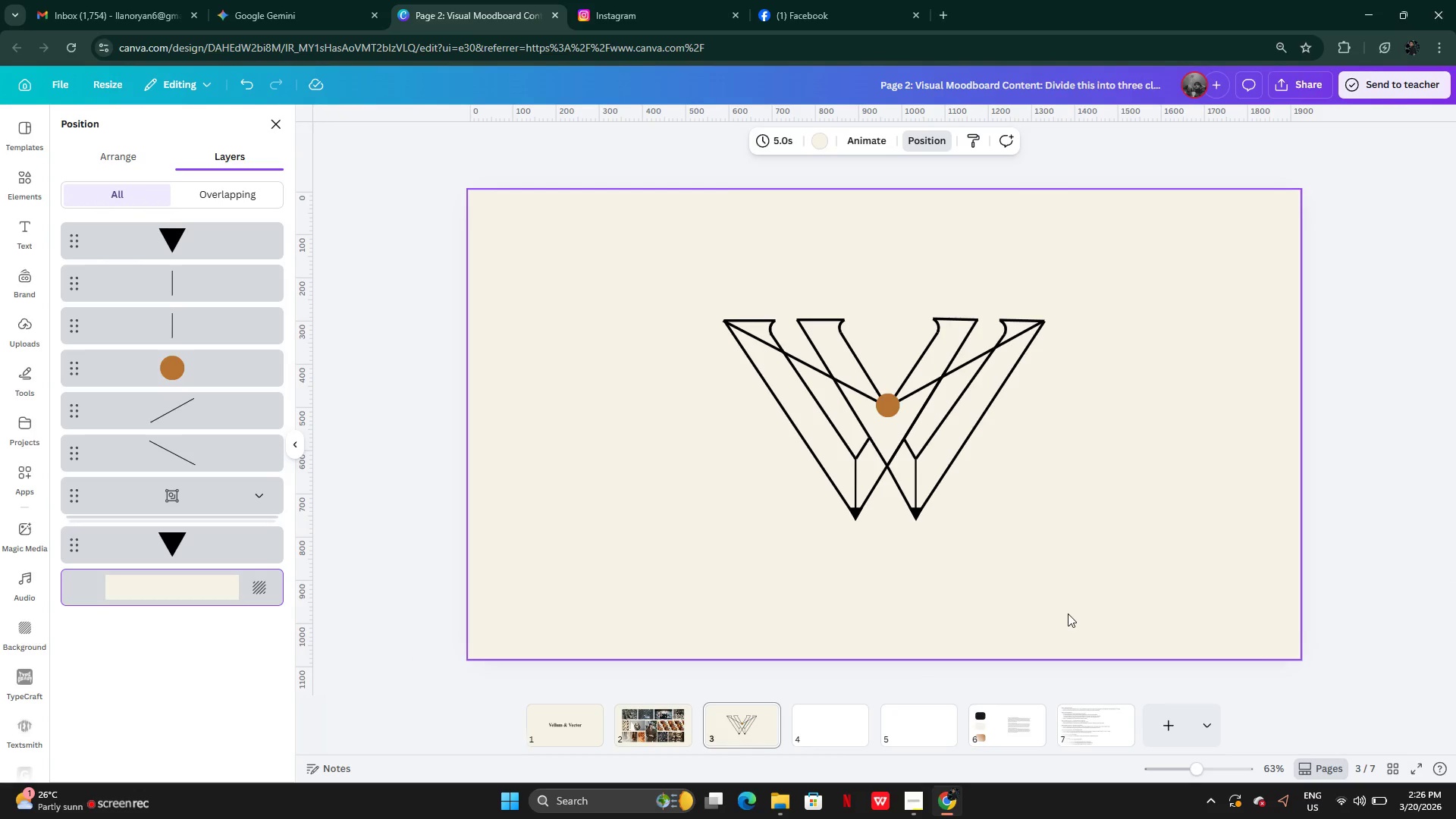 
left_click_drag(start_coordinate=[673, 256], to_coordinate=[1066, 557])
 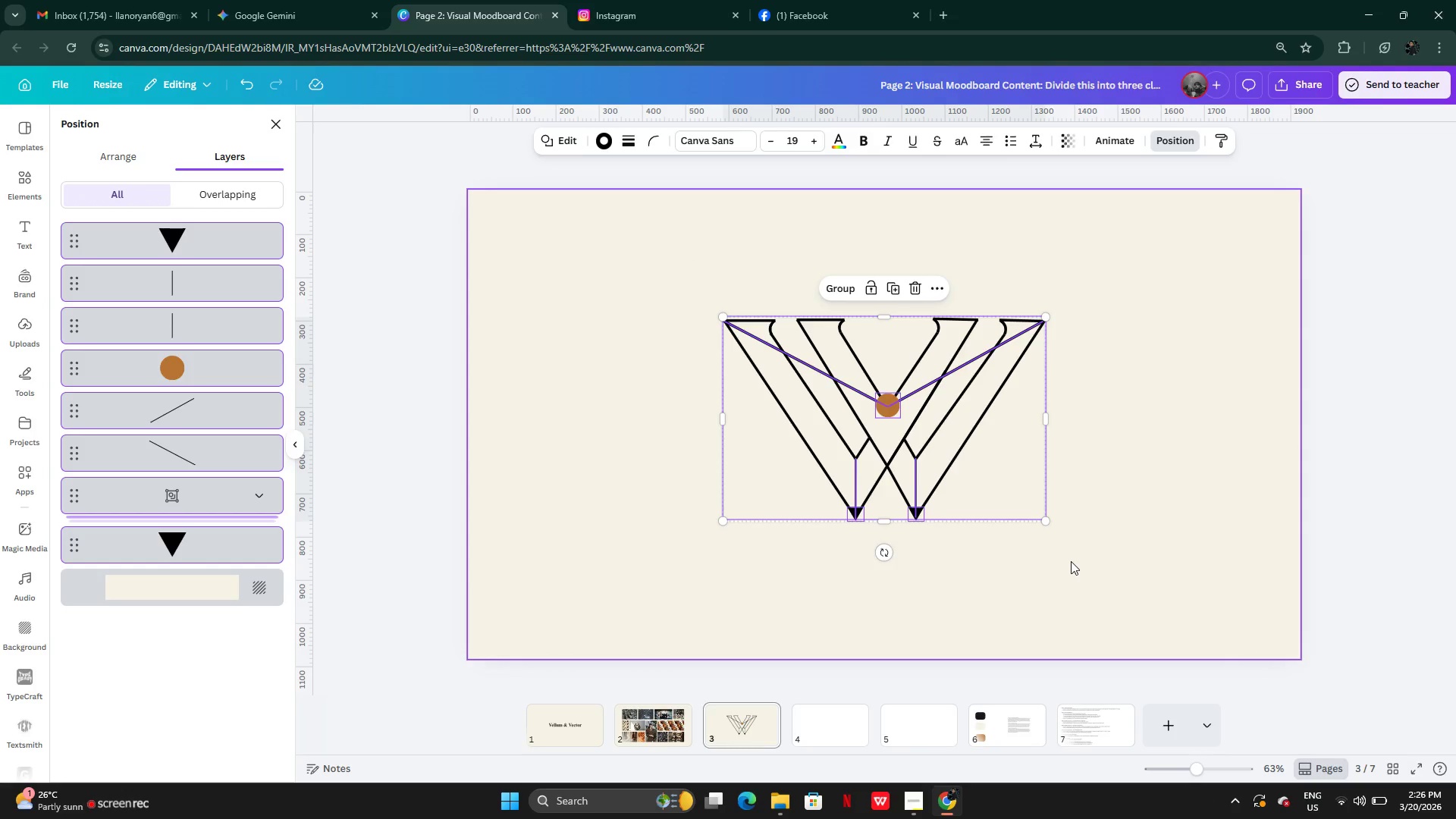 
wait(9.2)
 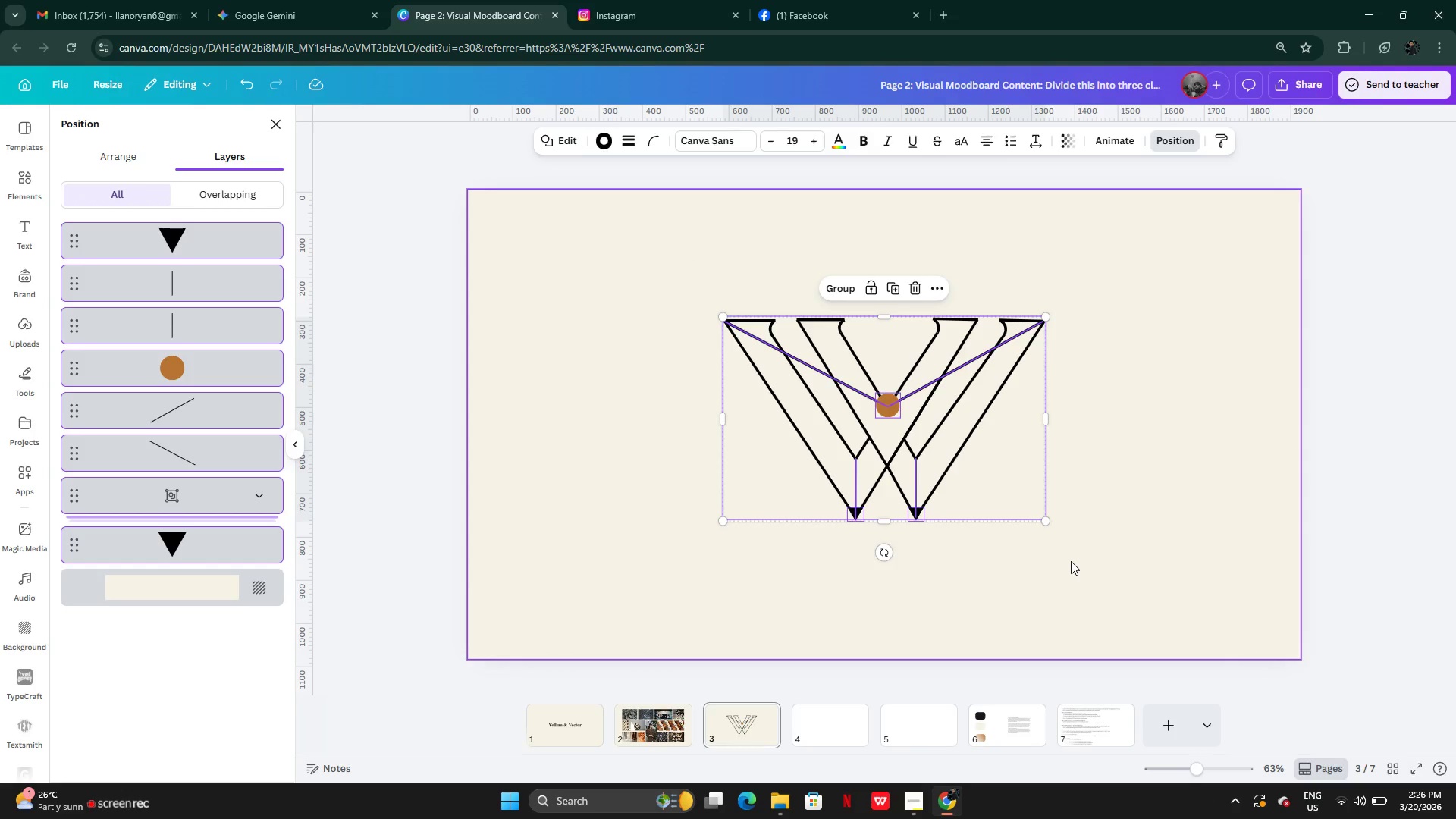 
left_click([841, 287])
 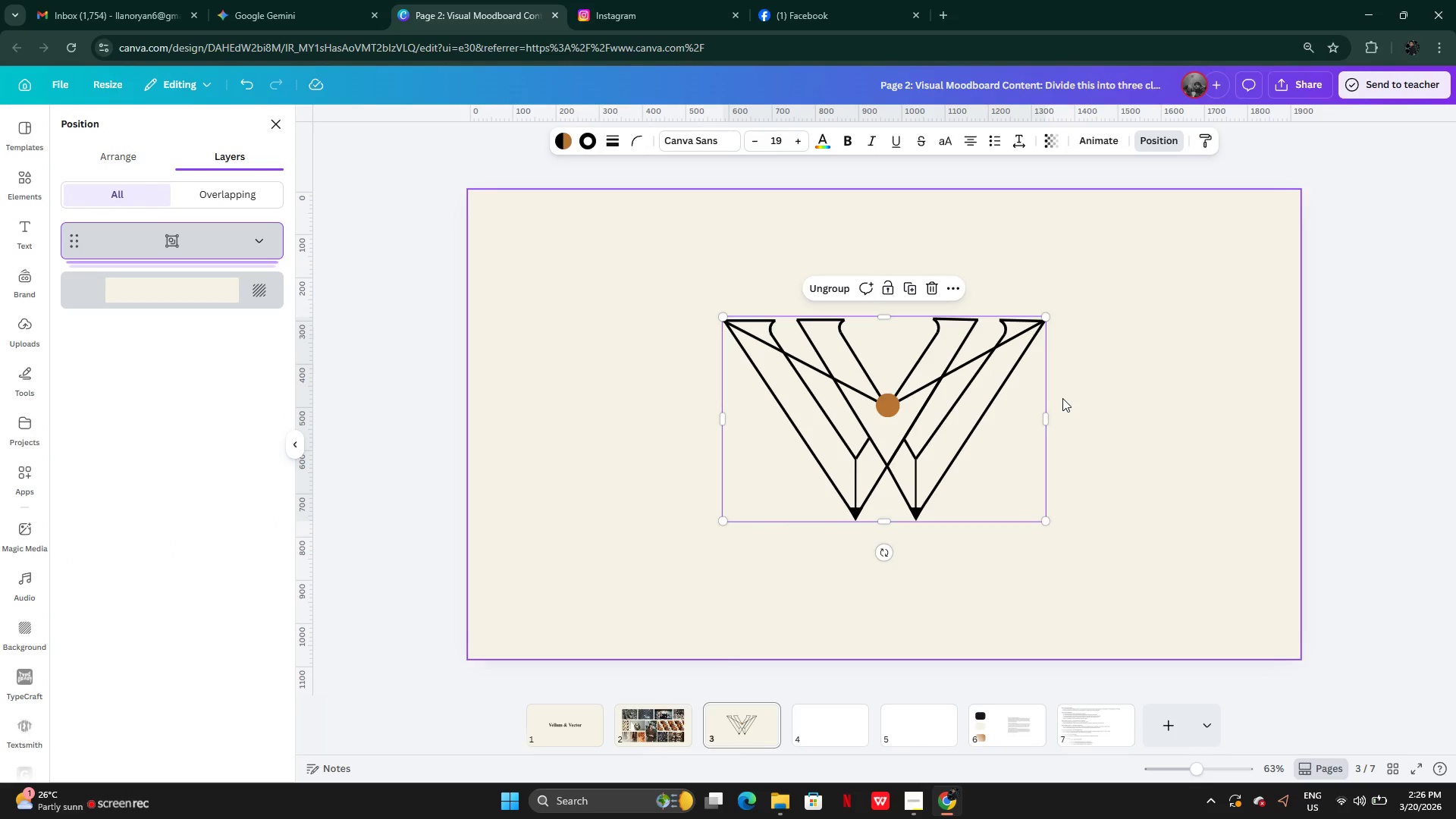 
left_click([1089, 410])
 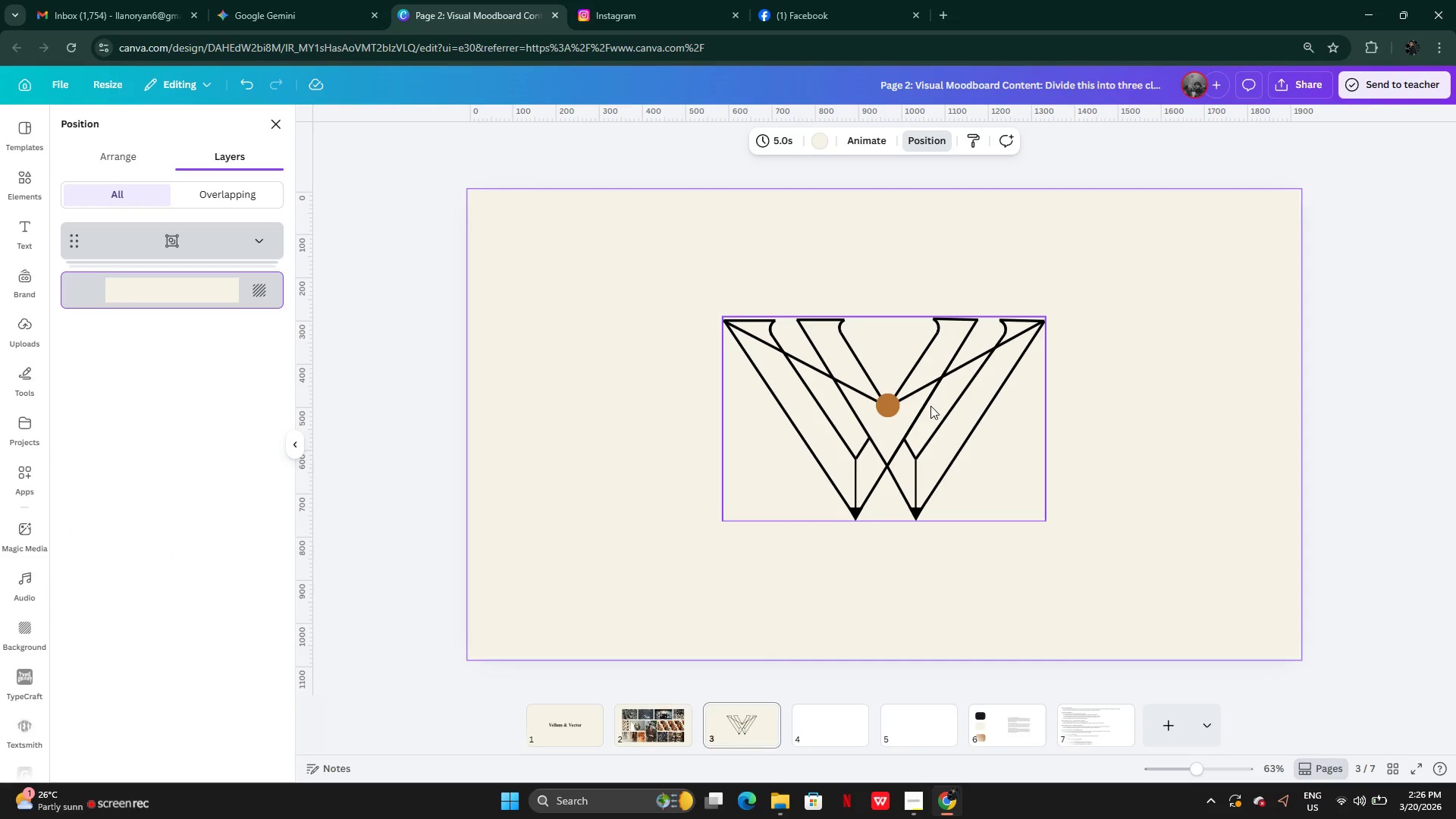 
left_click_drag(start_coordinate=[943, 408], to_coordinate=[1037, 392])
 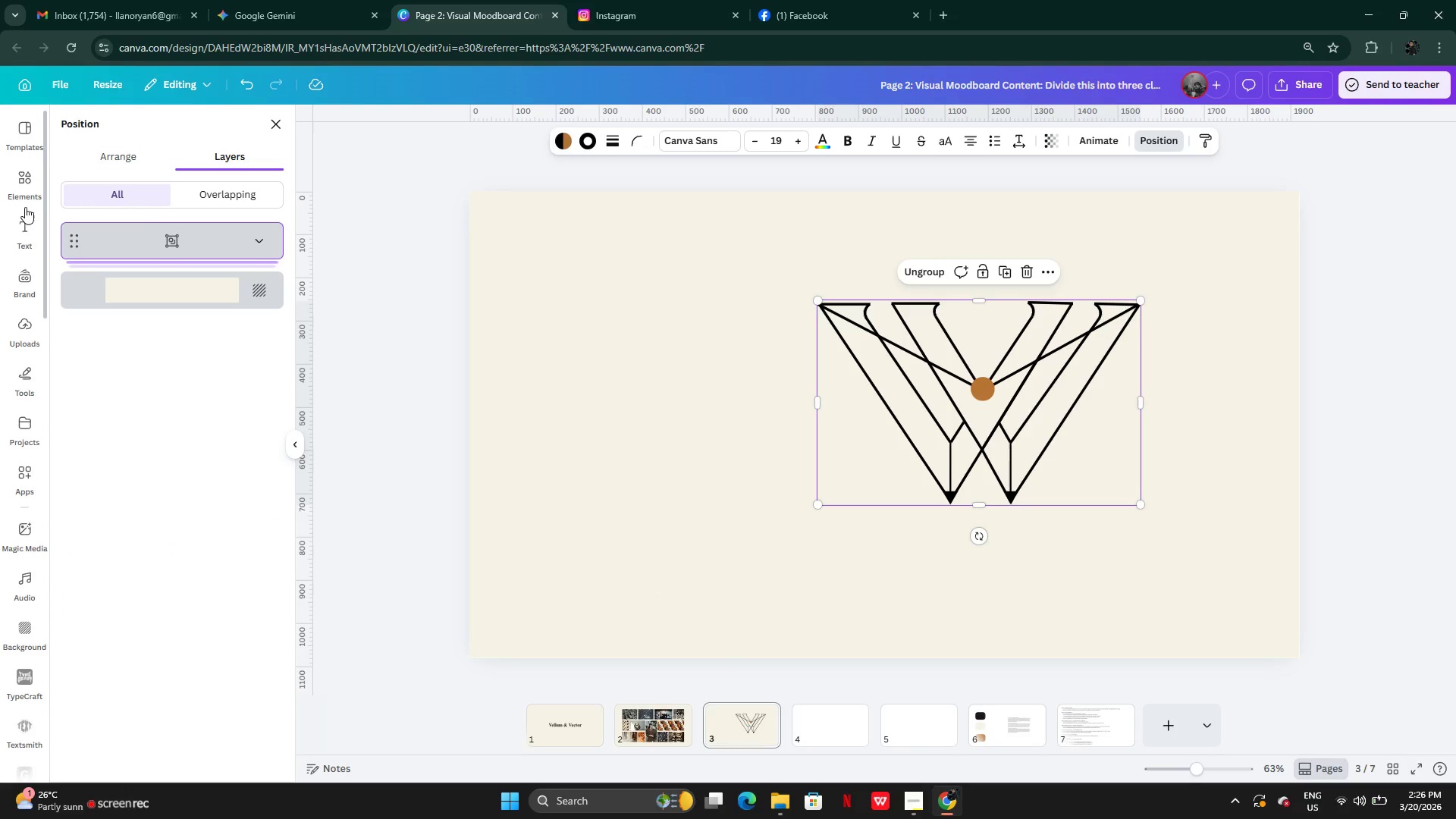 
left_click([24, 177])
 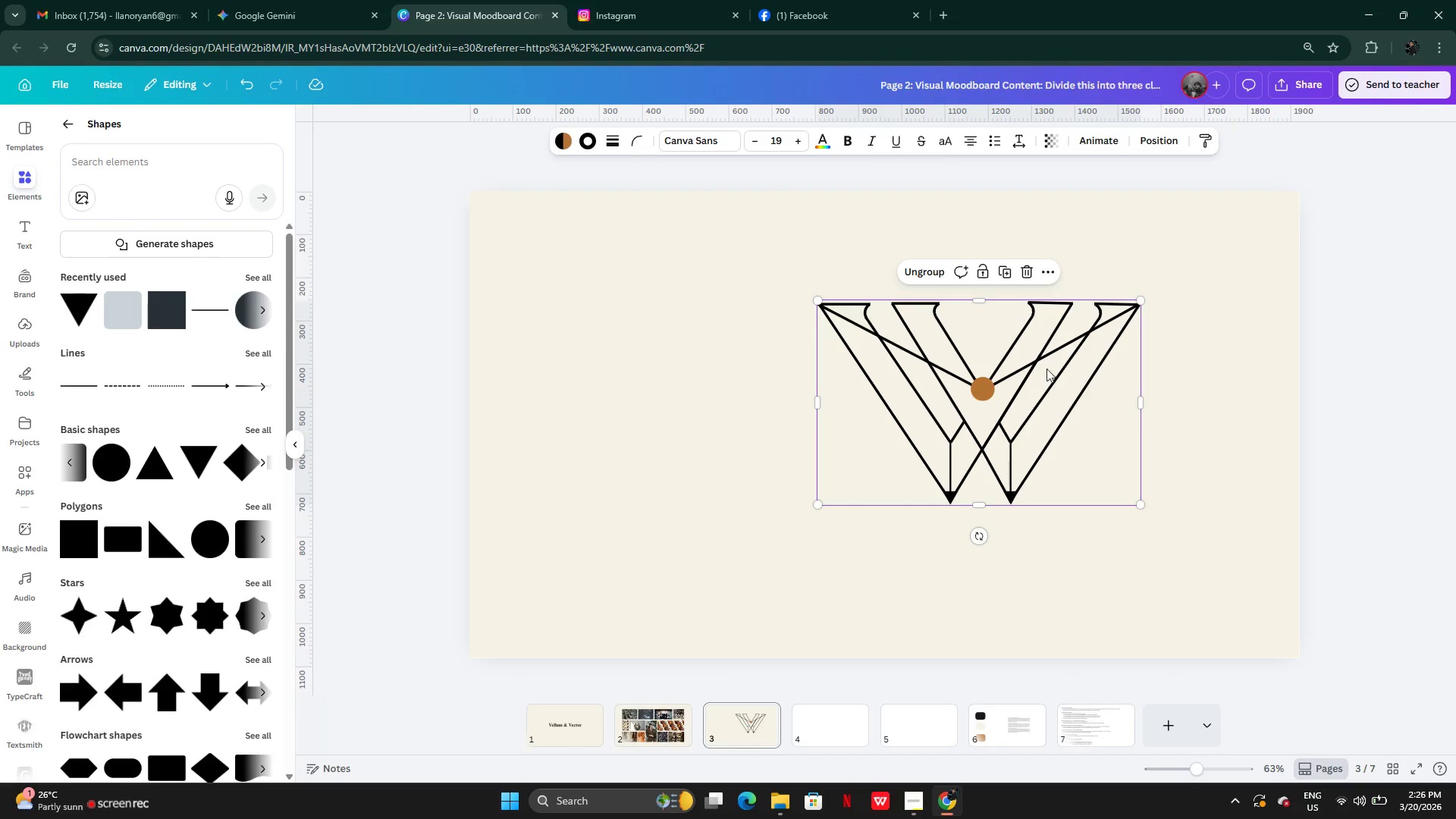 
left_click_drag(start_coordinate=[1080, 403], to_coordinate=[824, 413])
 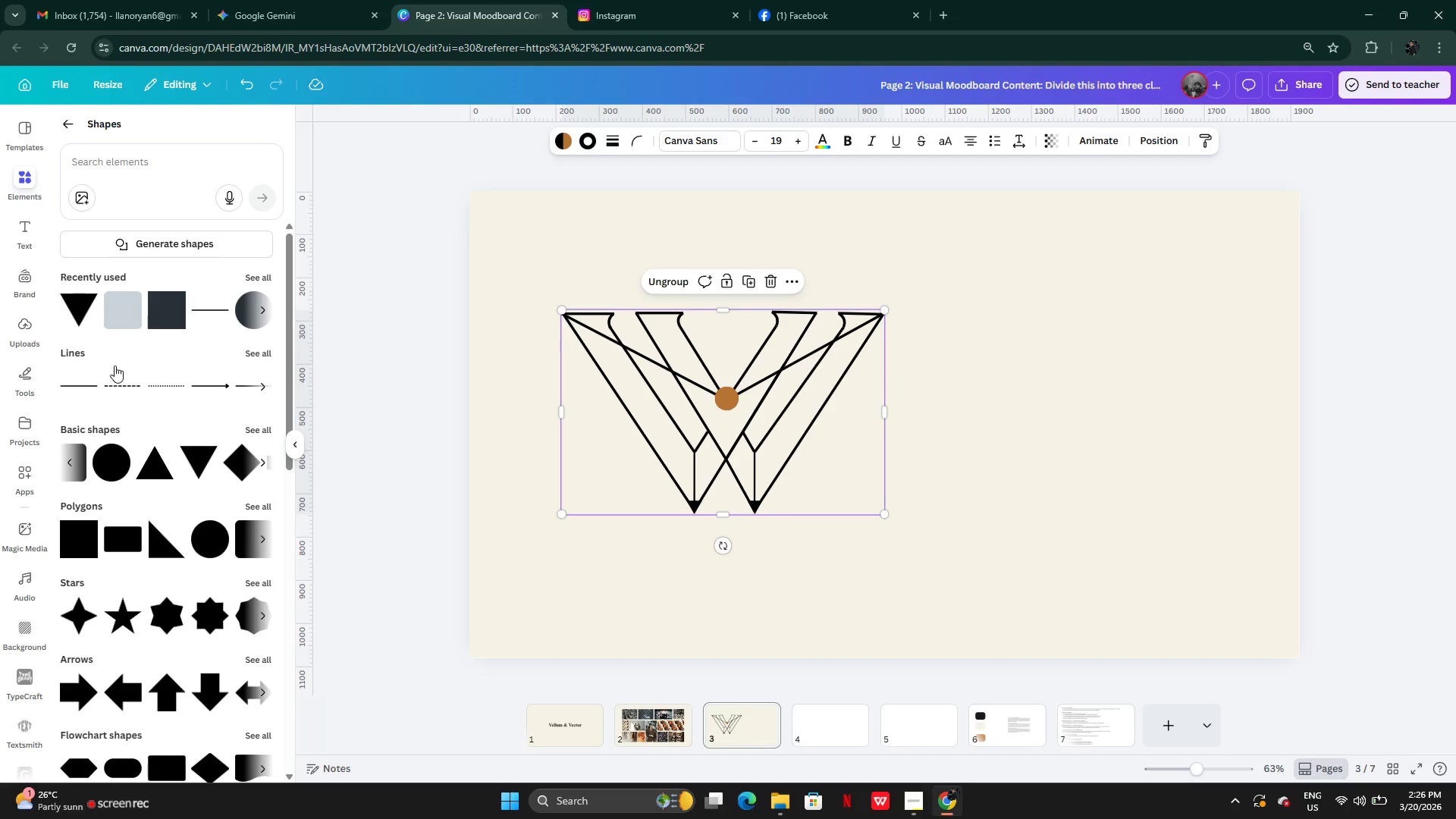 
wait(5.92)
 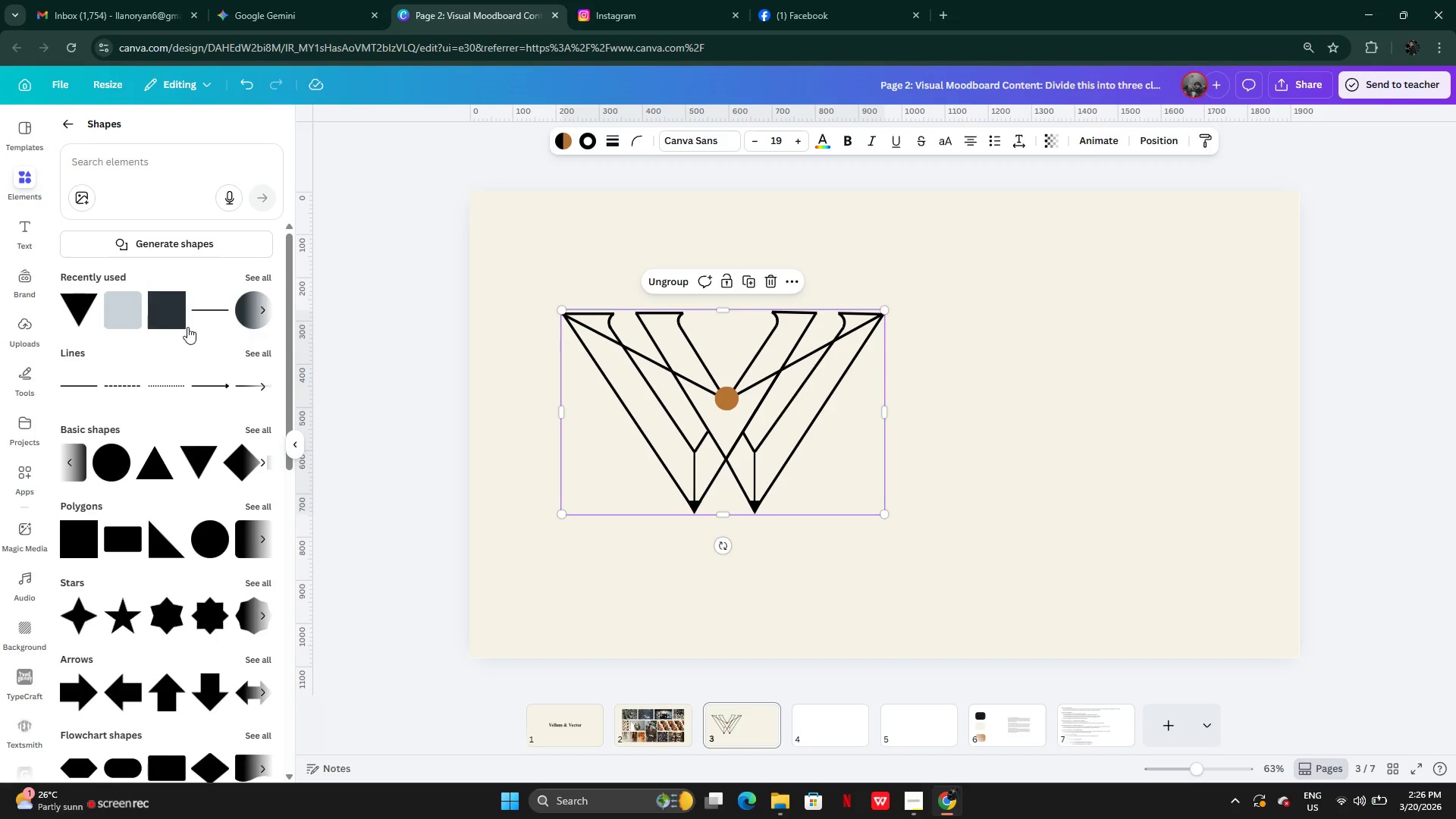 
left_click([1169, 370])
 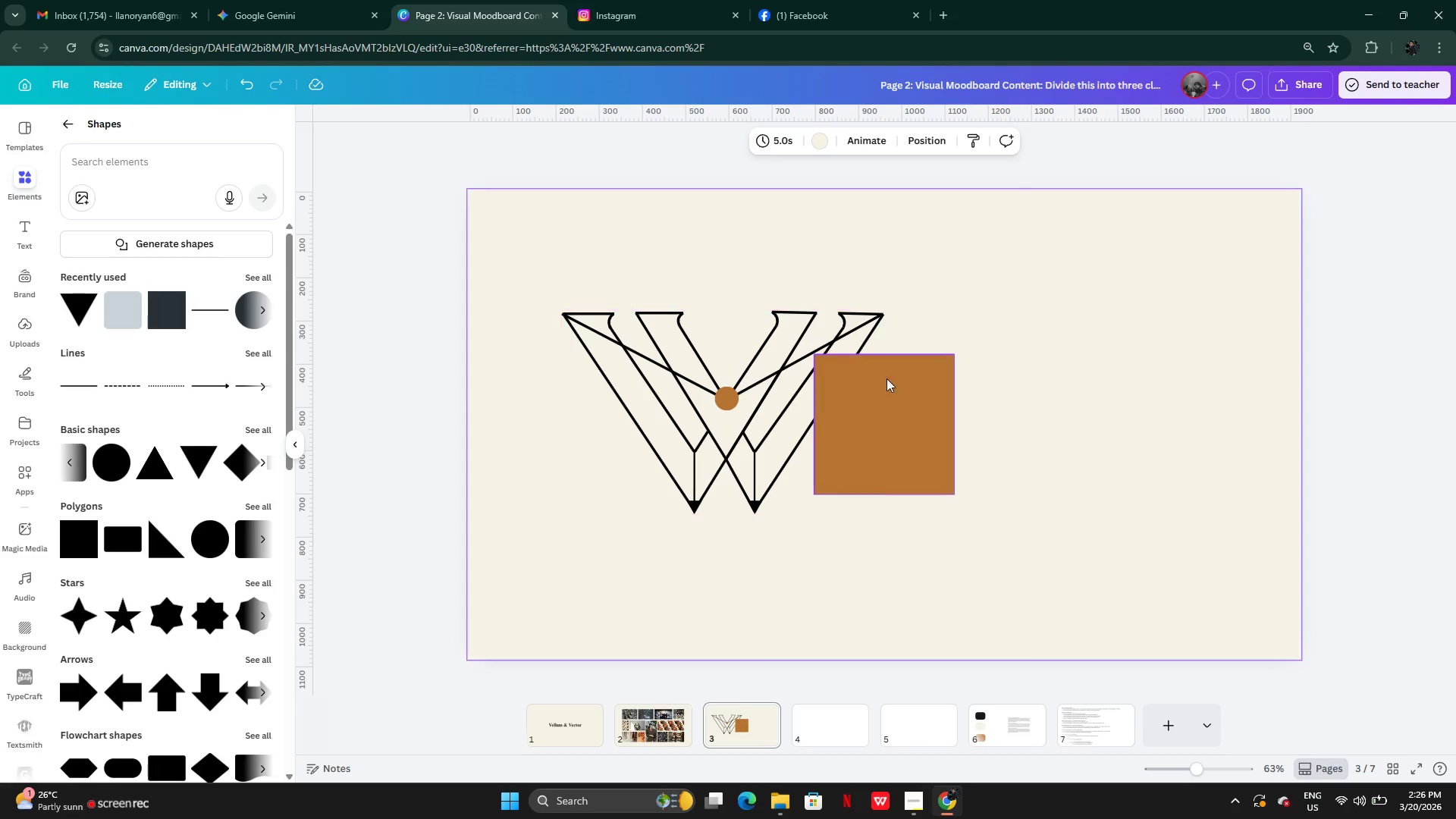 
left_click([898, 416])
 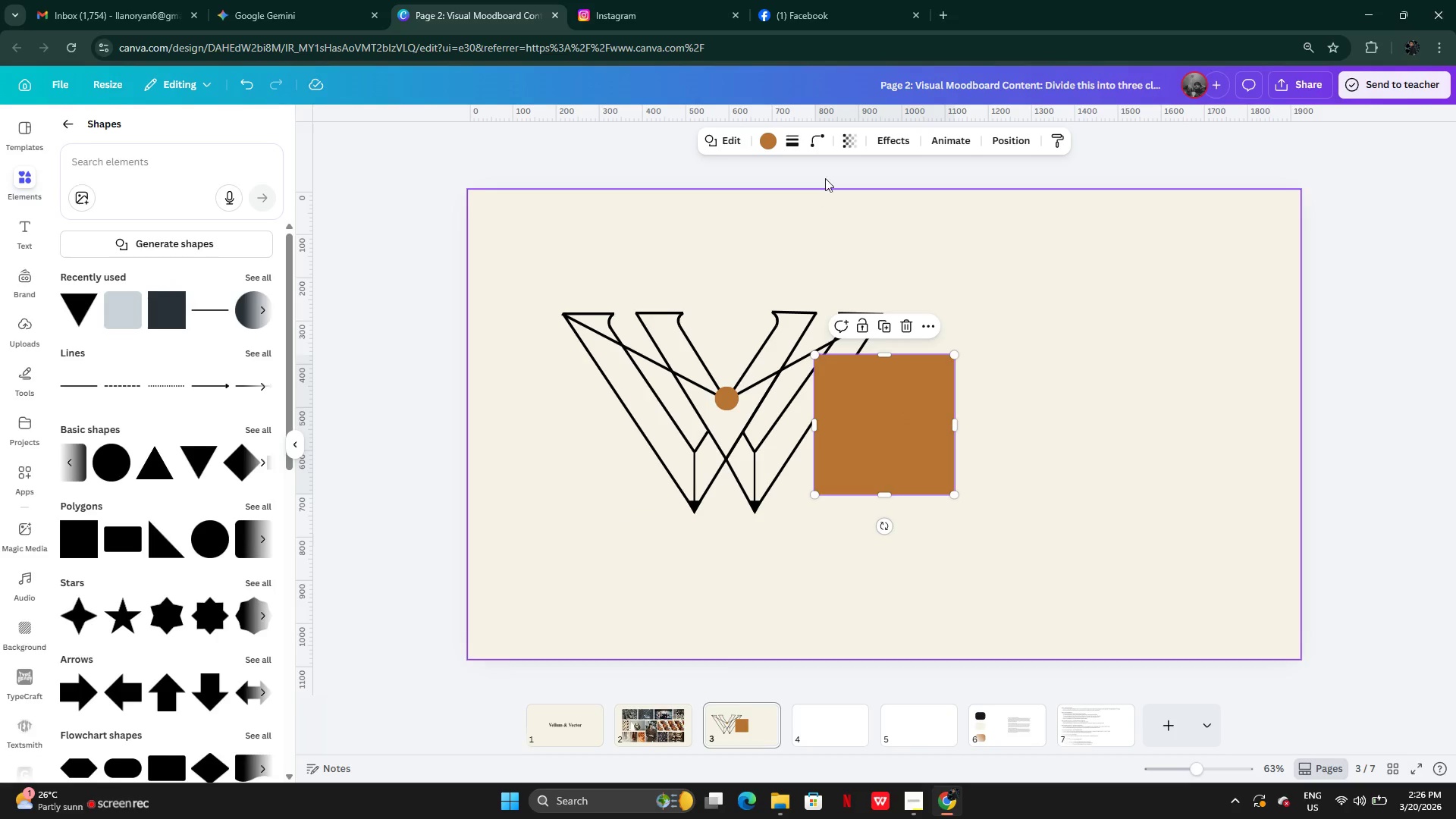 
mouse_move([795, 143])
 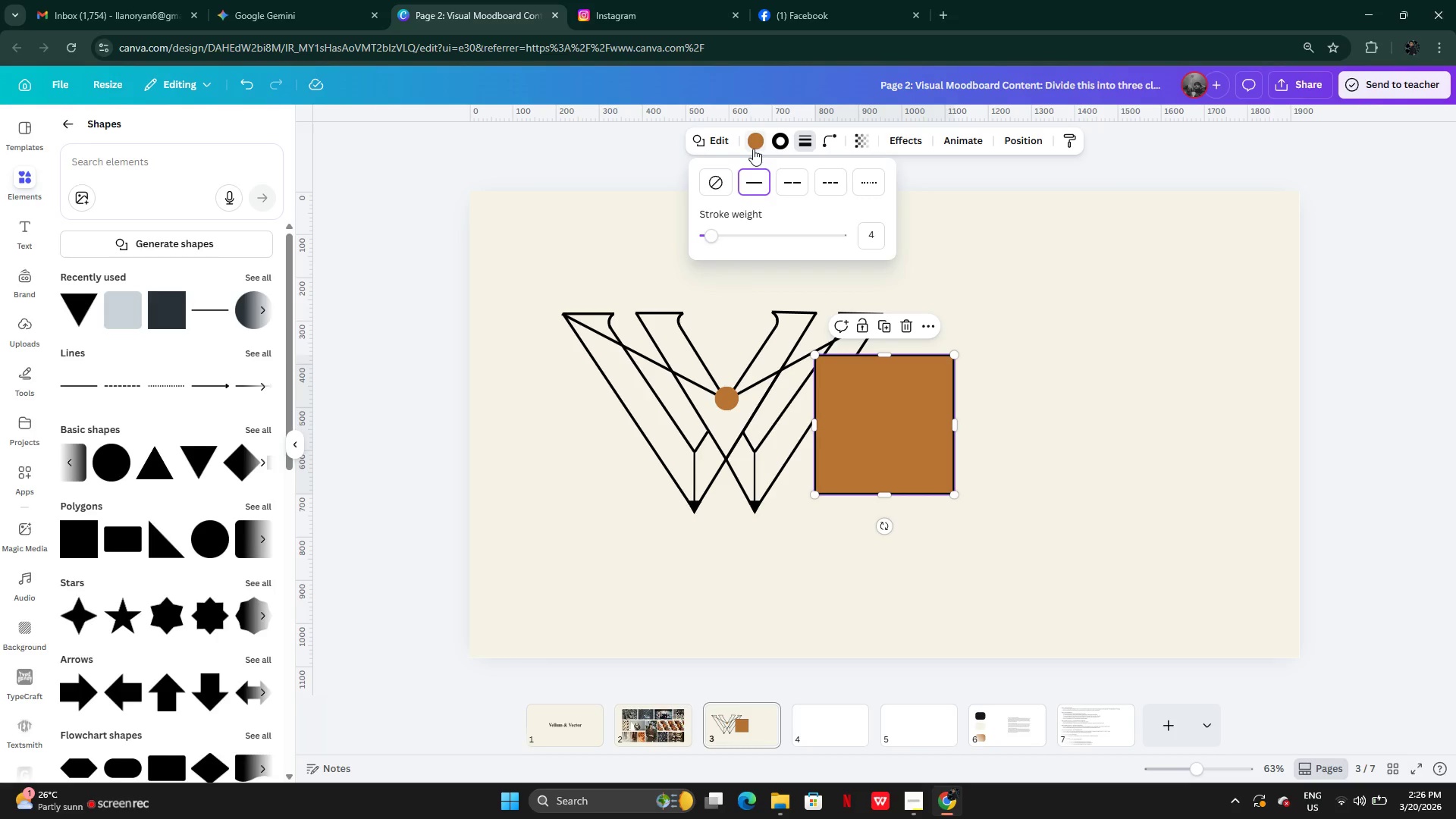 
left_click([751, 146])
 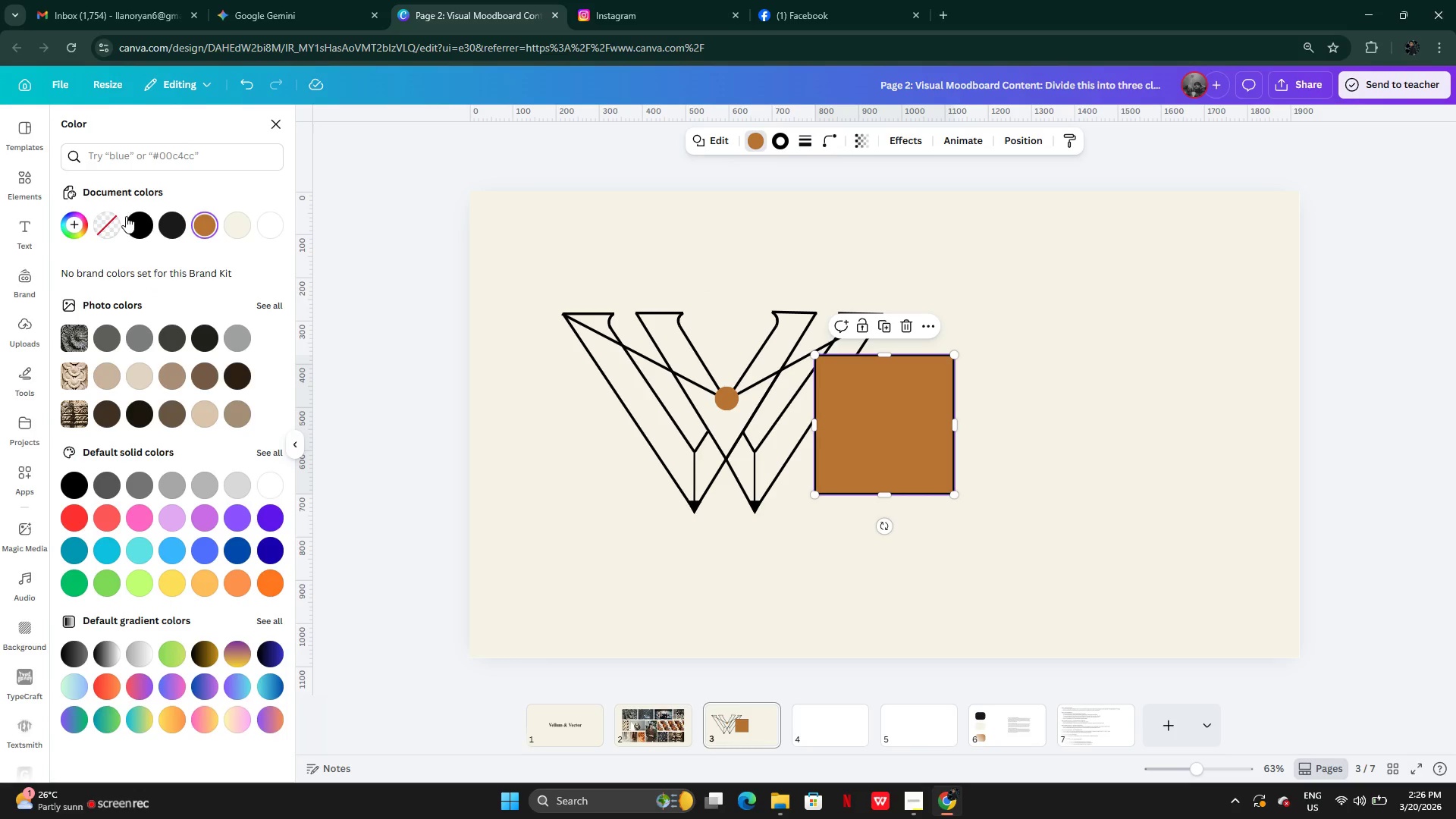 
left_click([111, 221])
 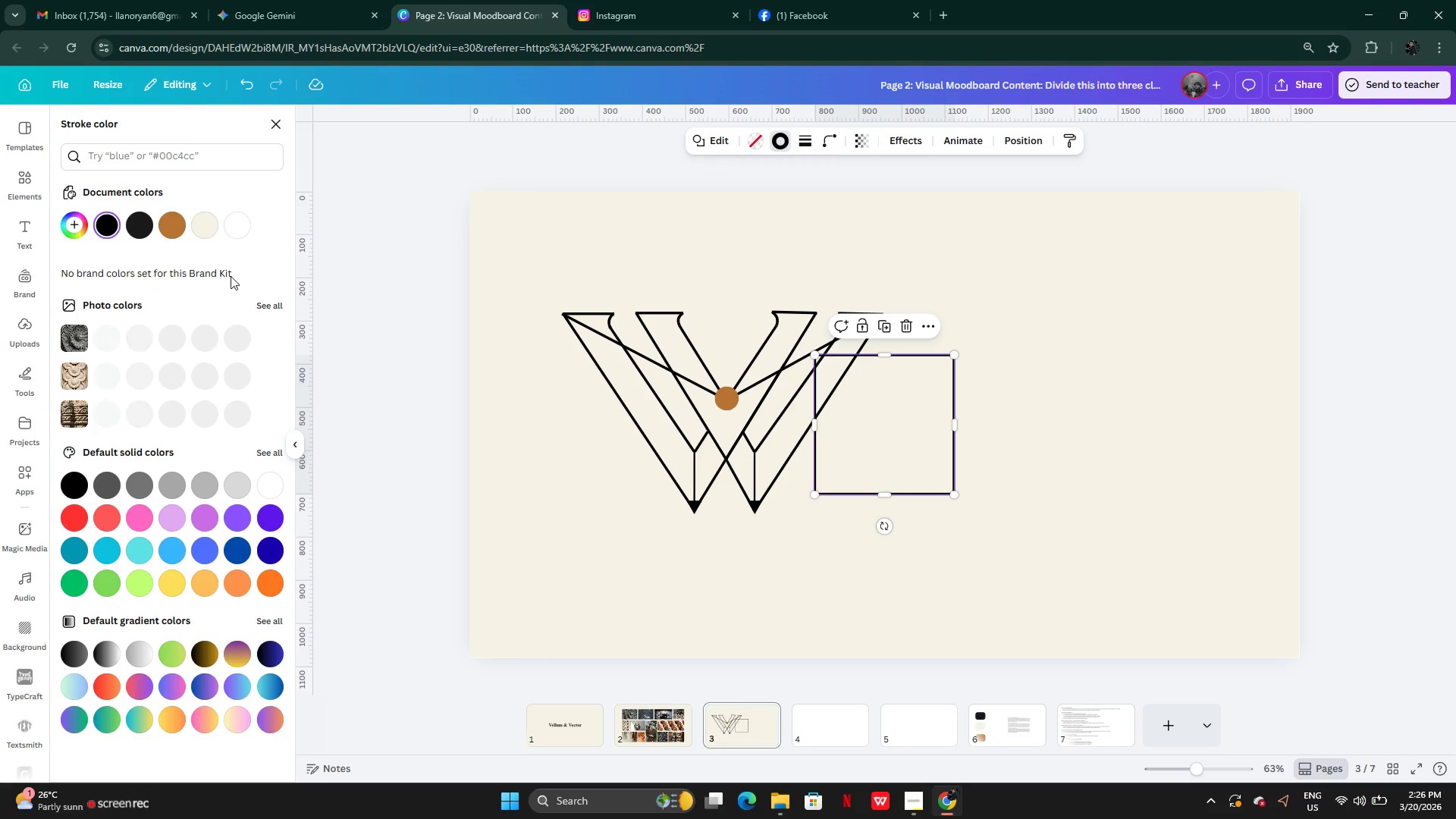 
left_click([140, 236])
 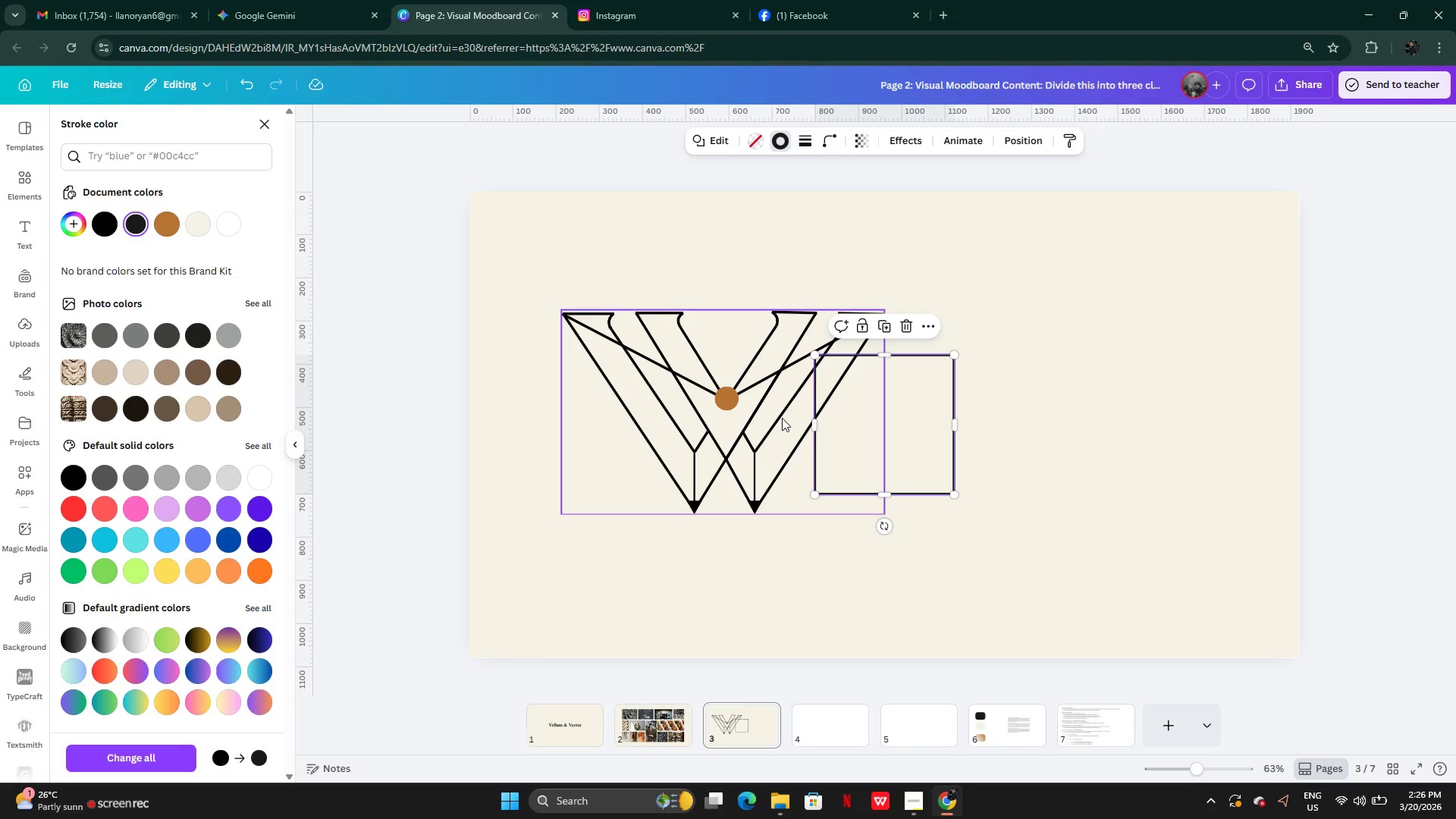 
left_click_drag(start_coordinate=[815, 425], to_coordinate=[514, 411])
 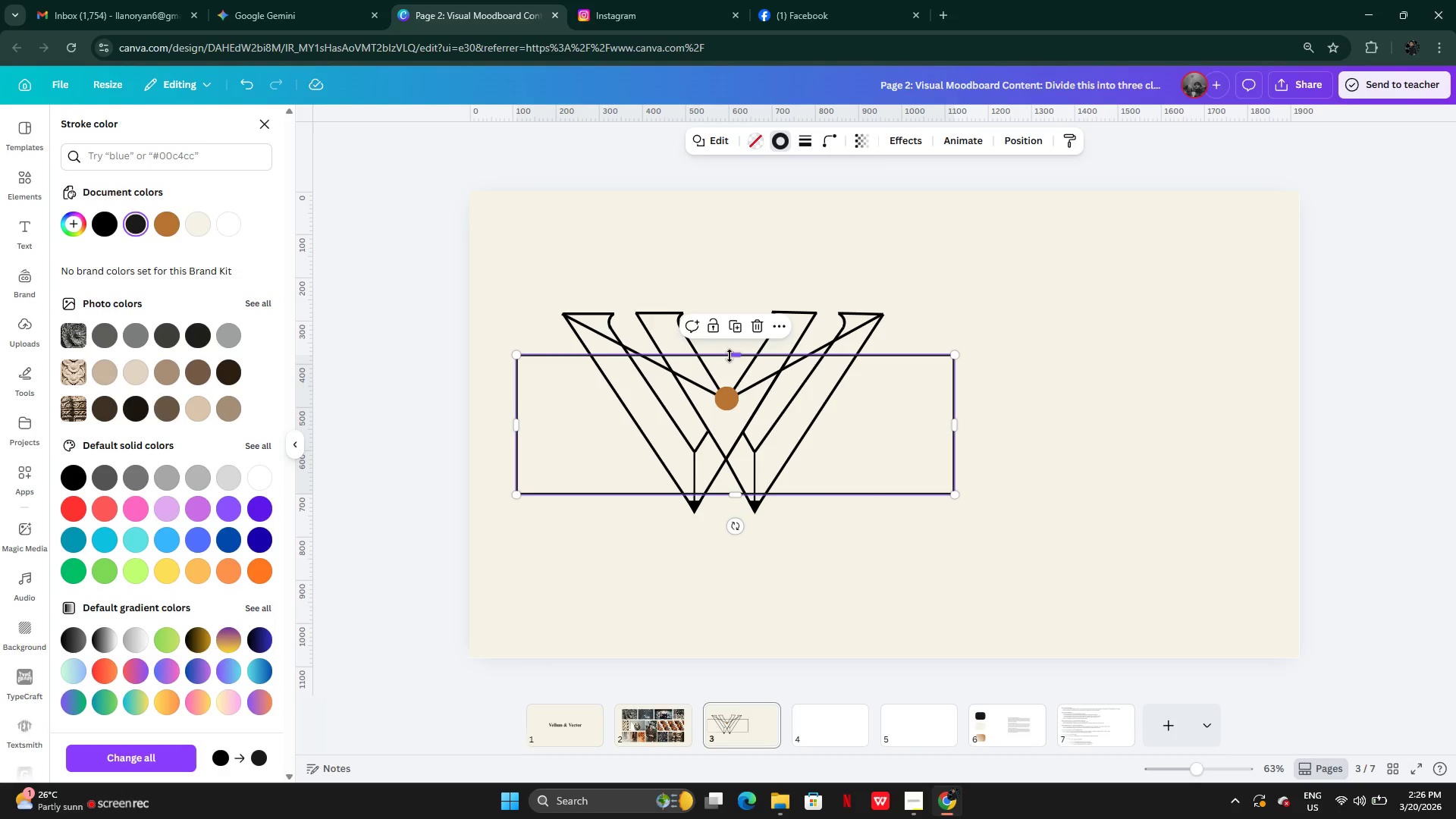 
left_click_drag(start_coordinate=[730, 356], to_coordinate=[717, 245])
 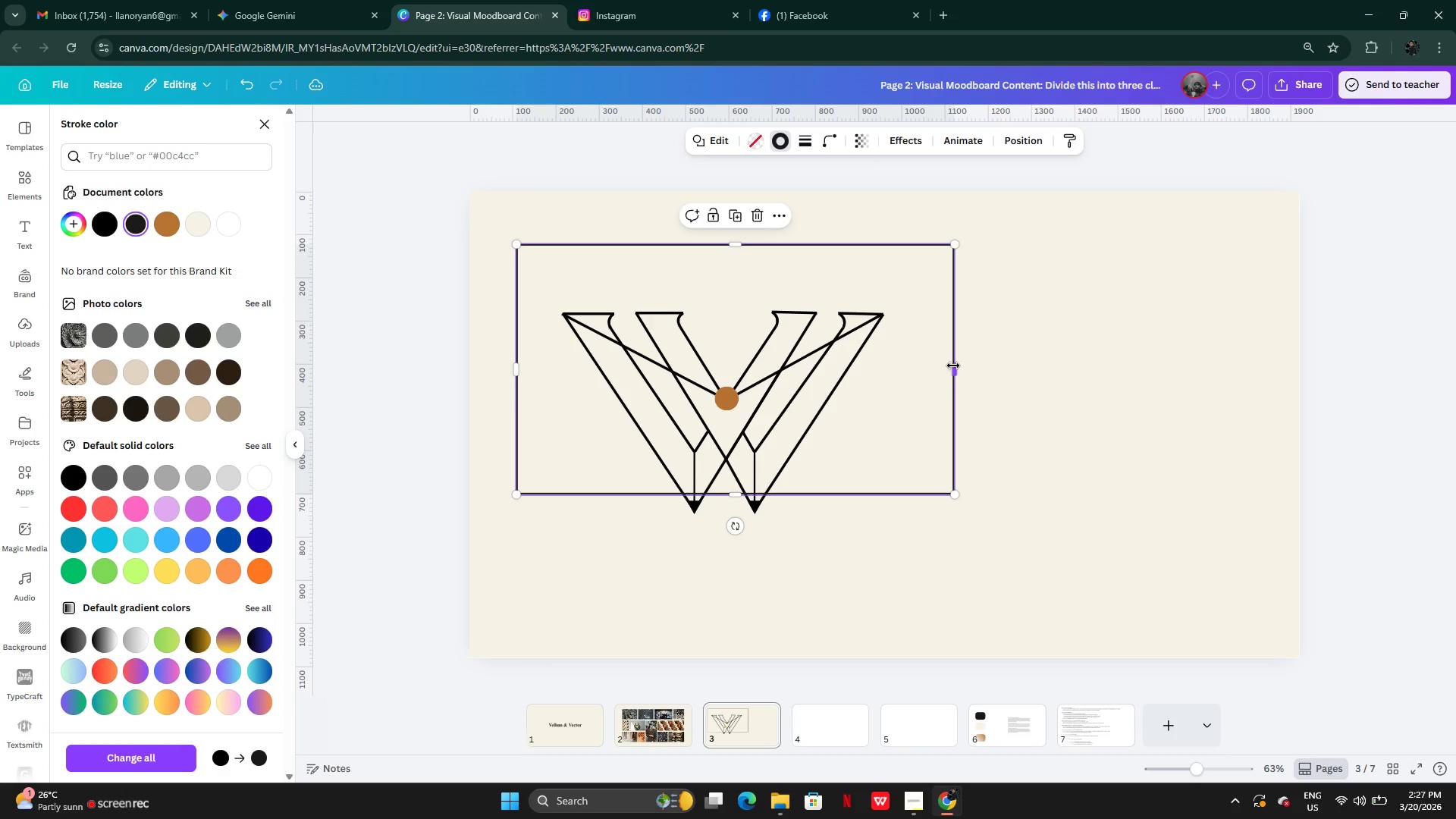 
left_click_drag(start_coordinate=[954, 366], to_coordinate=[1258, 366])
 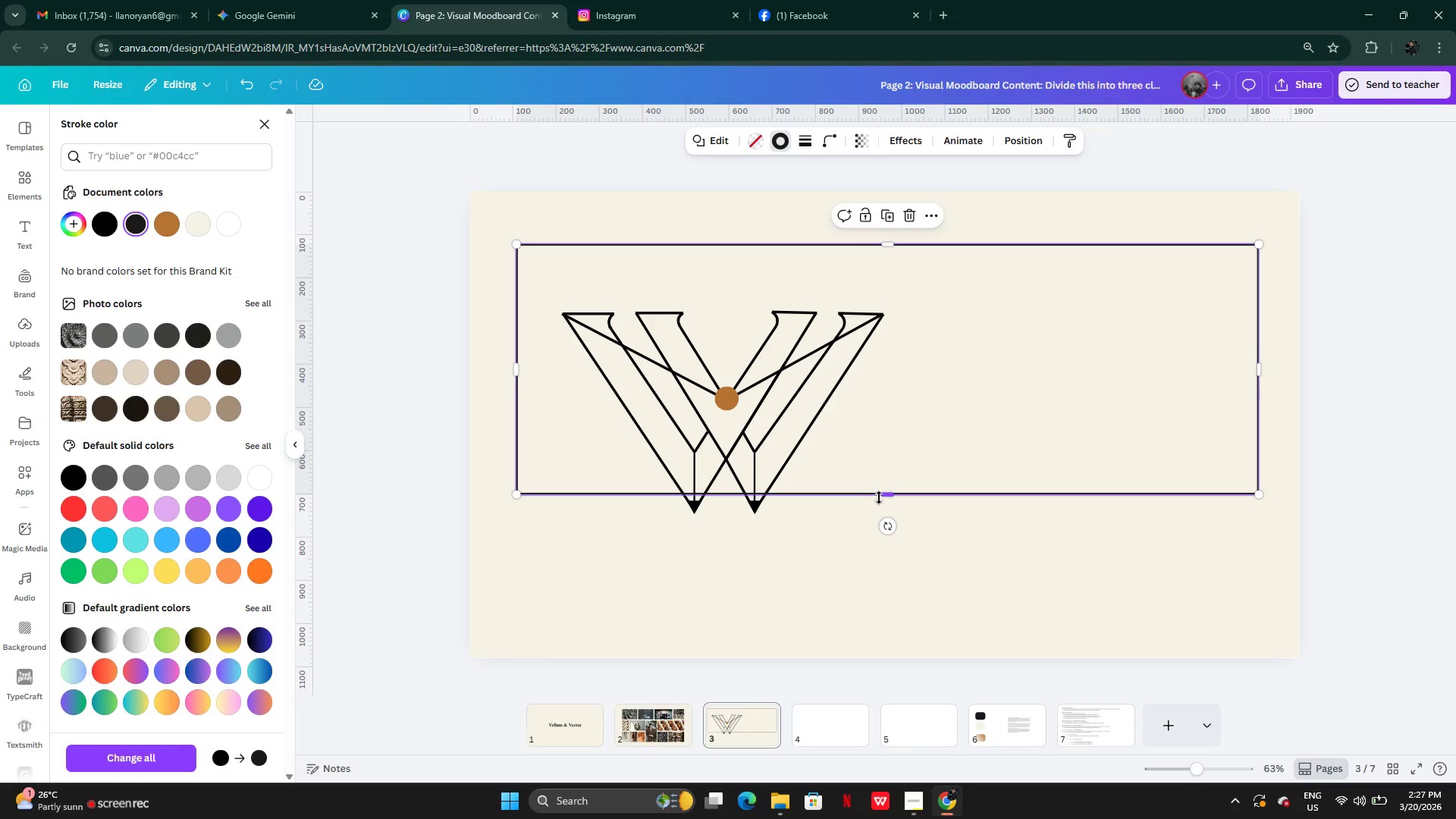 
left_click_drag(start_coordinate=[882, 495], to_coordinate=[902, 607])
 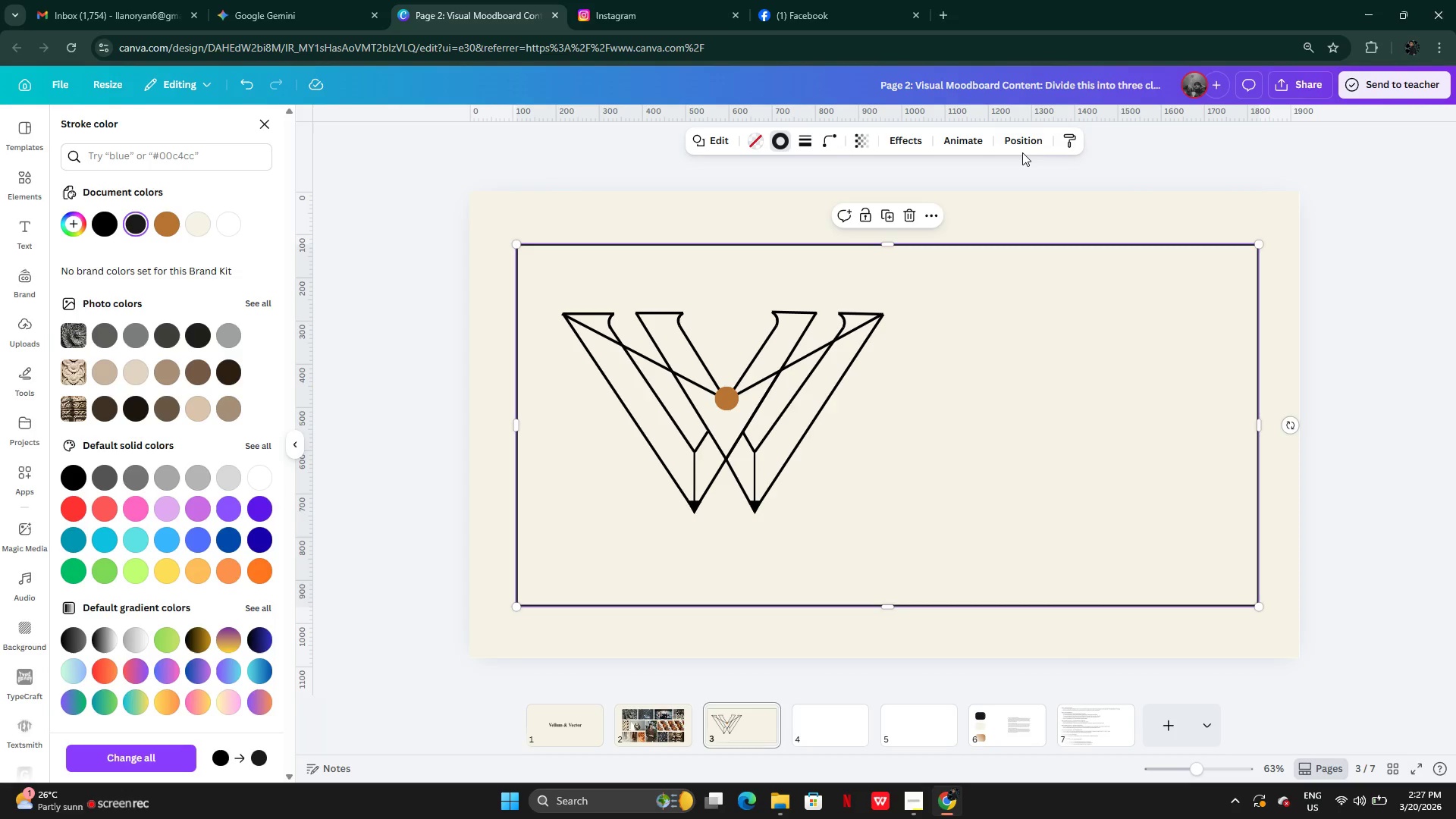 
left_click([1020, 141])
 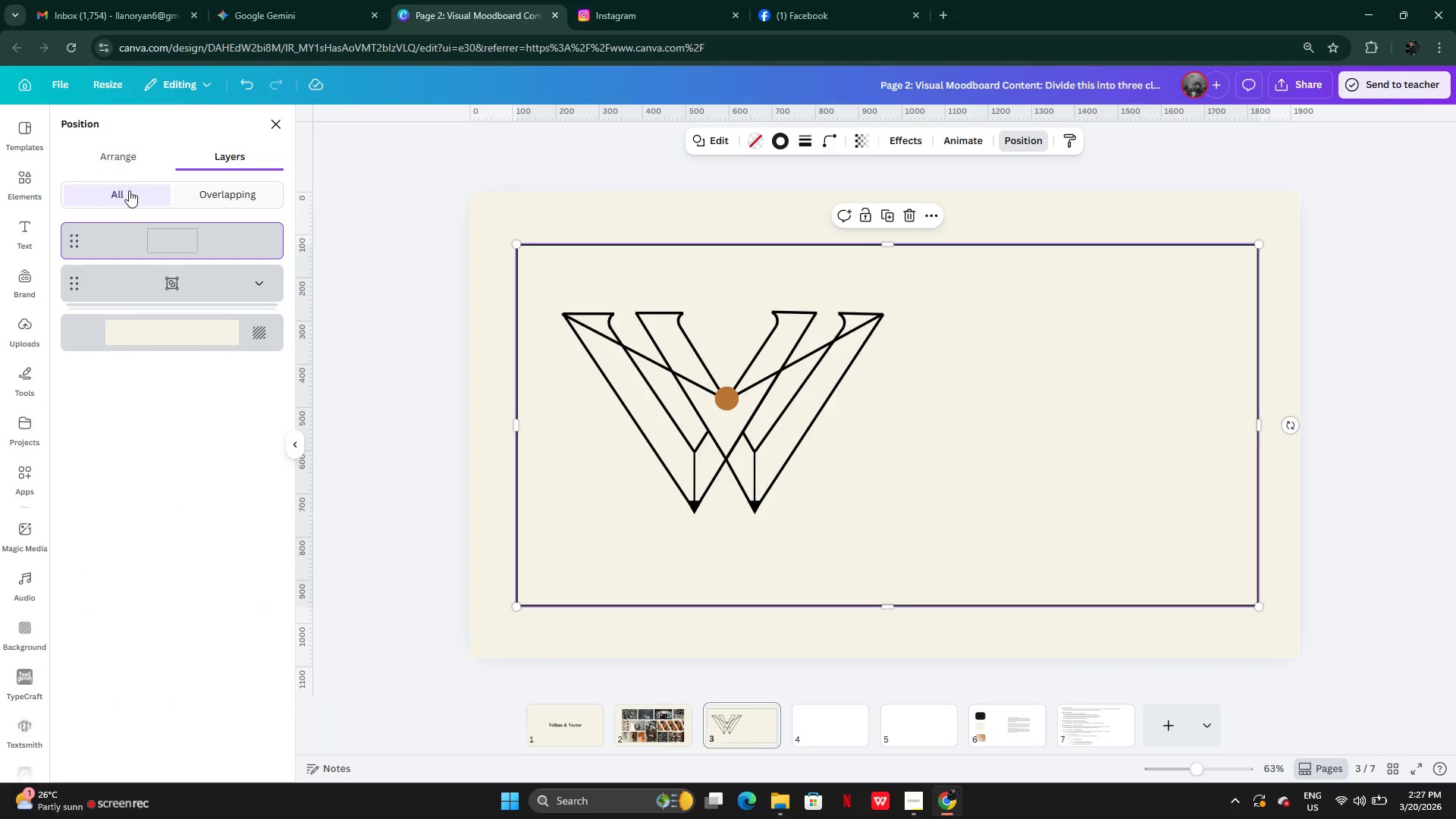 
left_click([118, 161])
 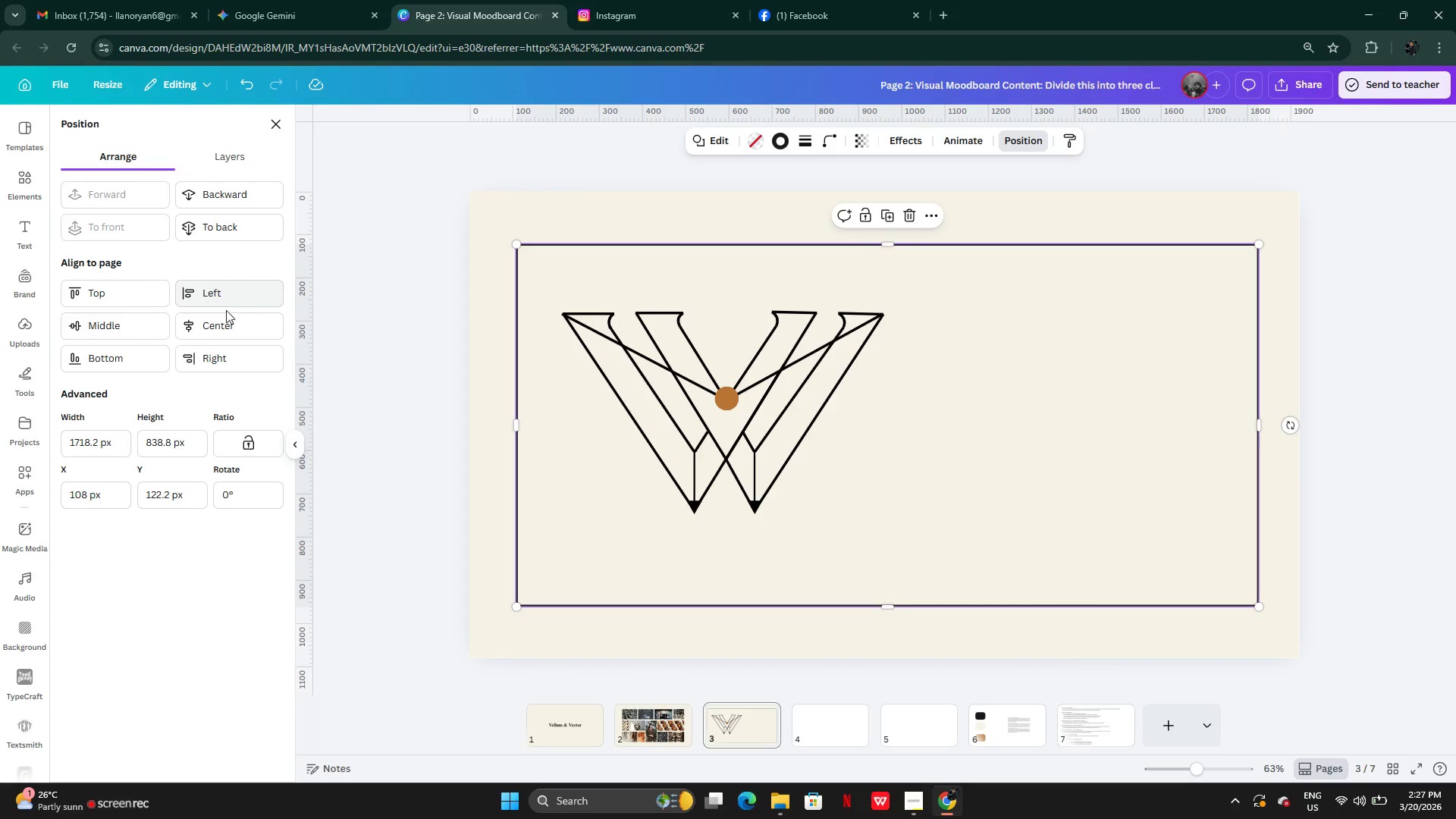 
left_click([217, 325])
 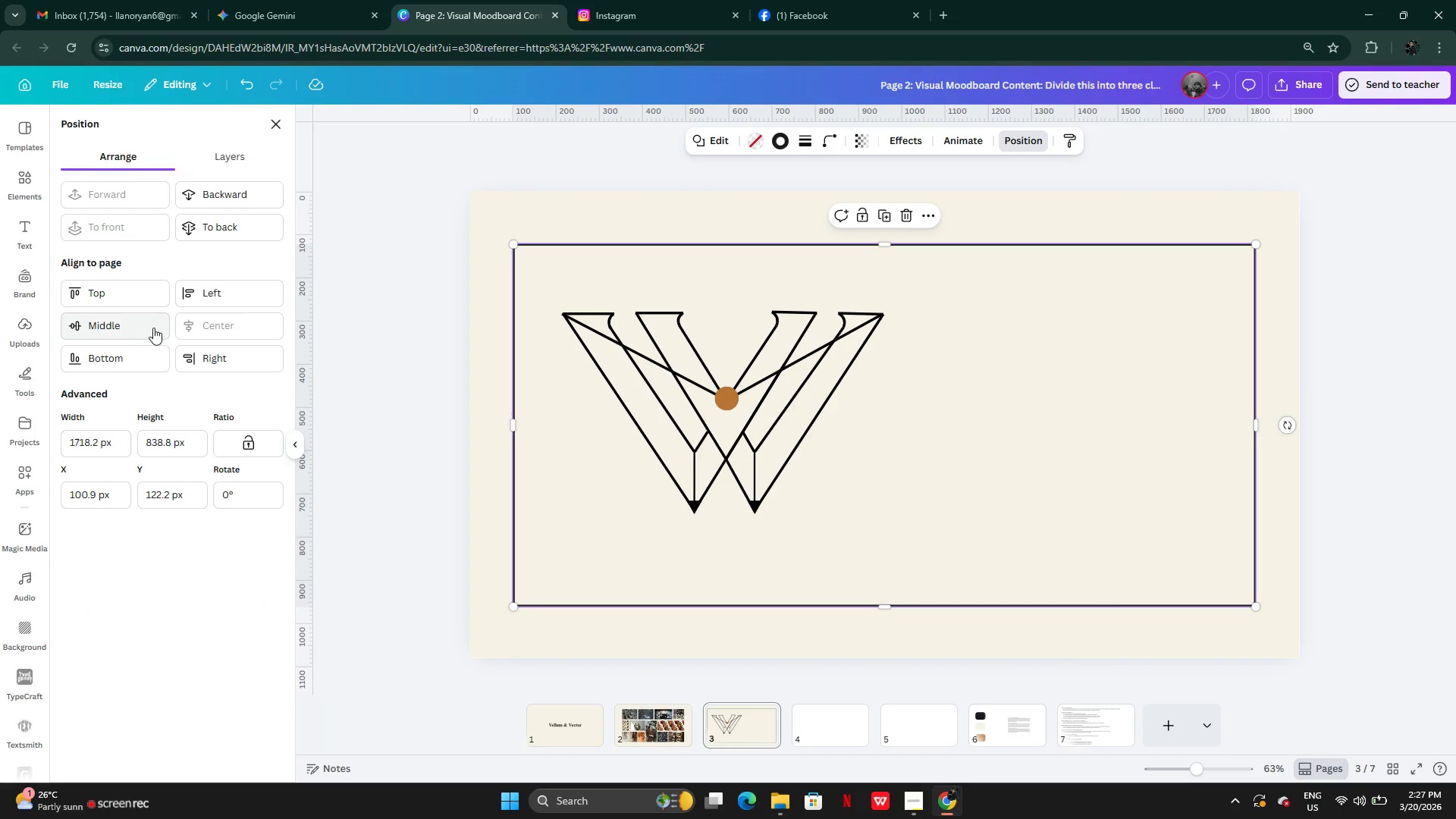 
left_click([138, 324])
 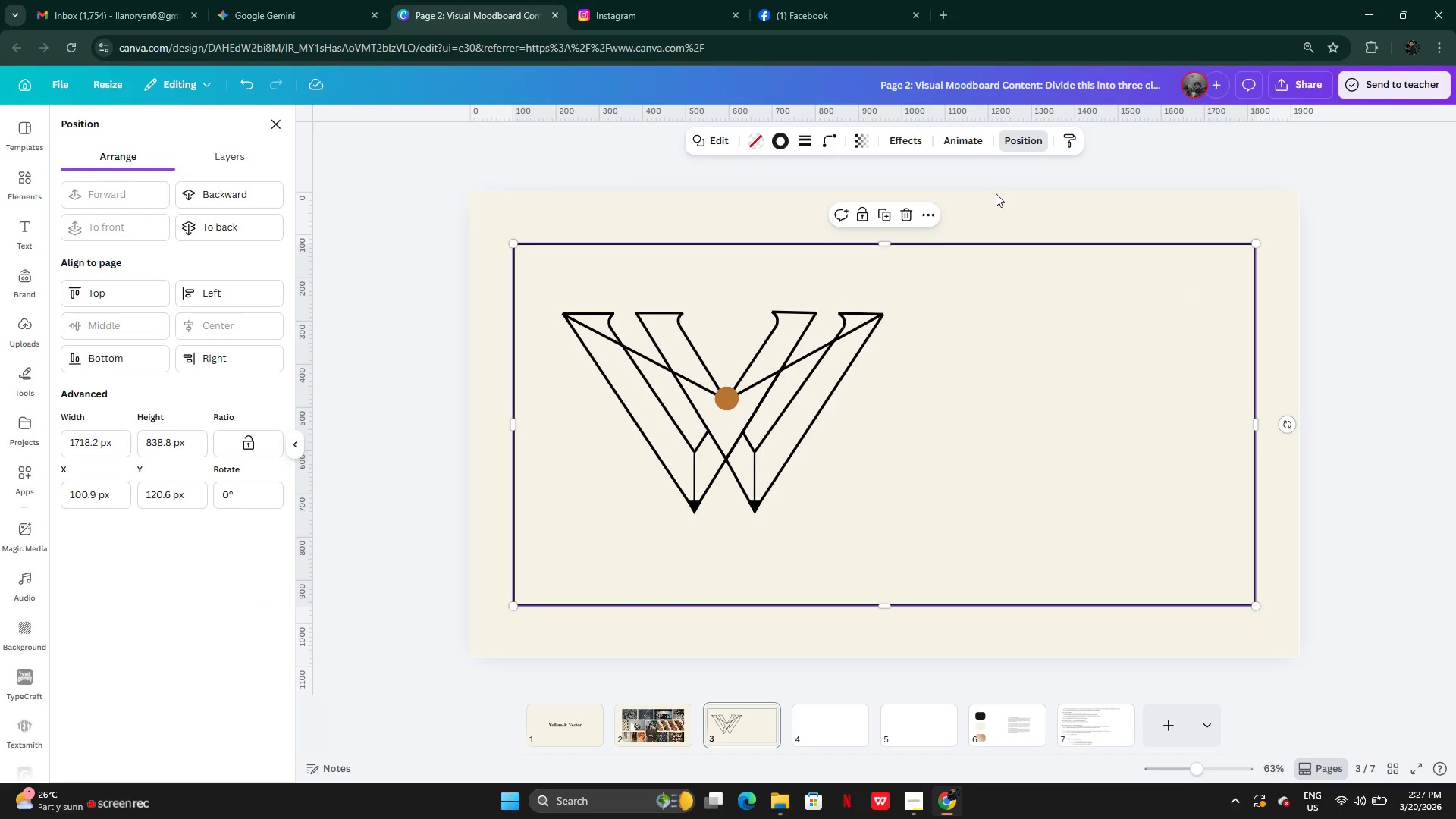 
left_click([802, 146])
 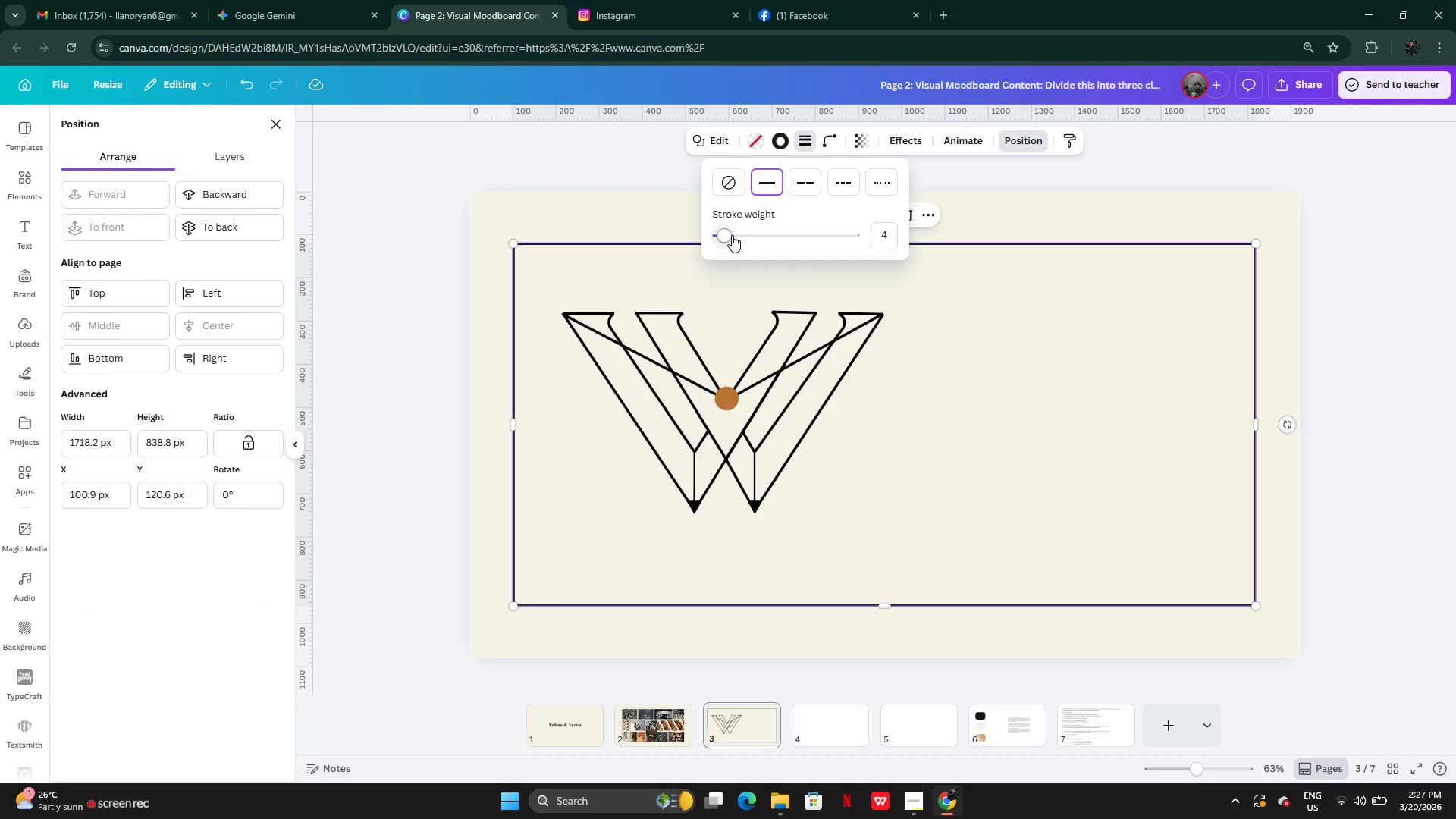 
left_click_drag(start_coordinate=[732, 235], to_coordinate=[720, 238])
 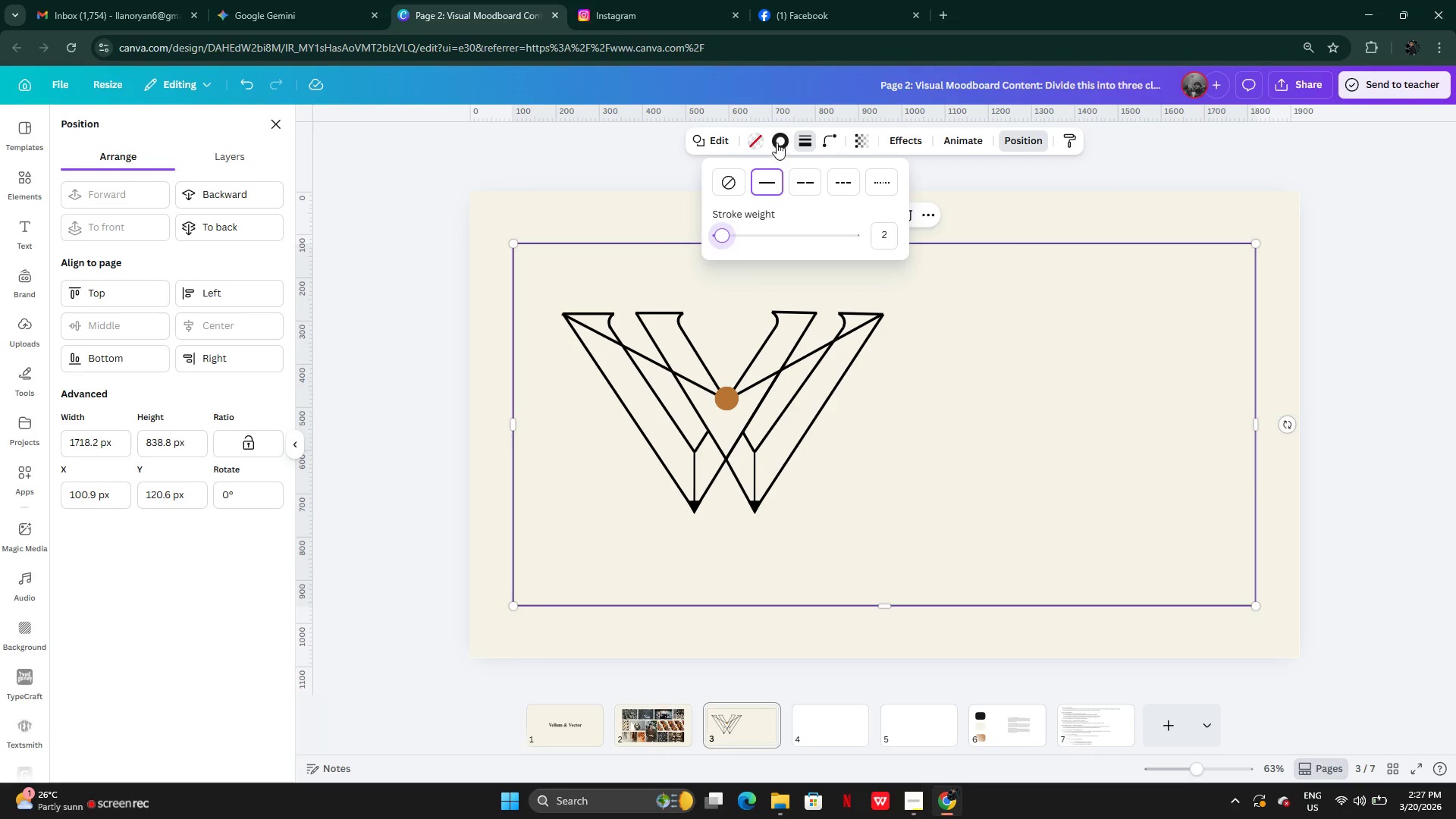 
left_click([780, 139])
 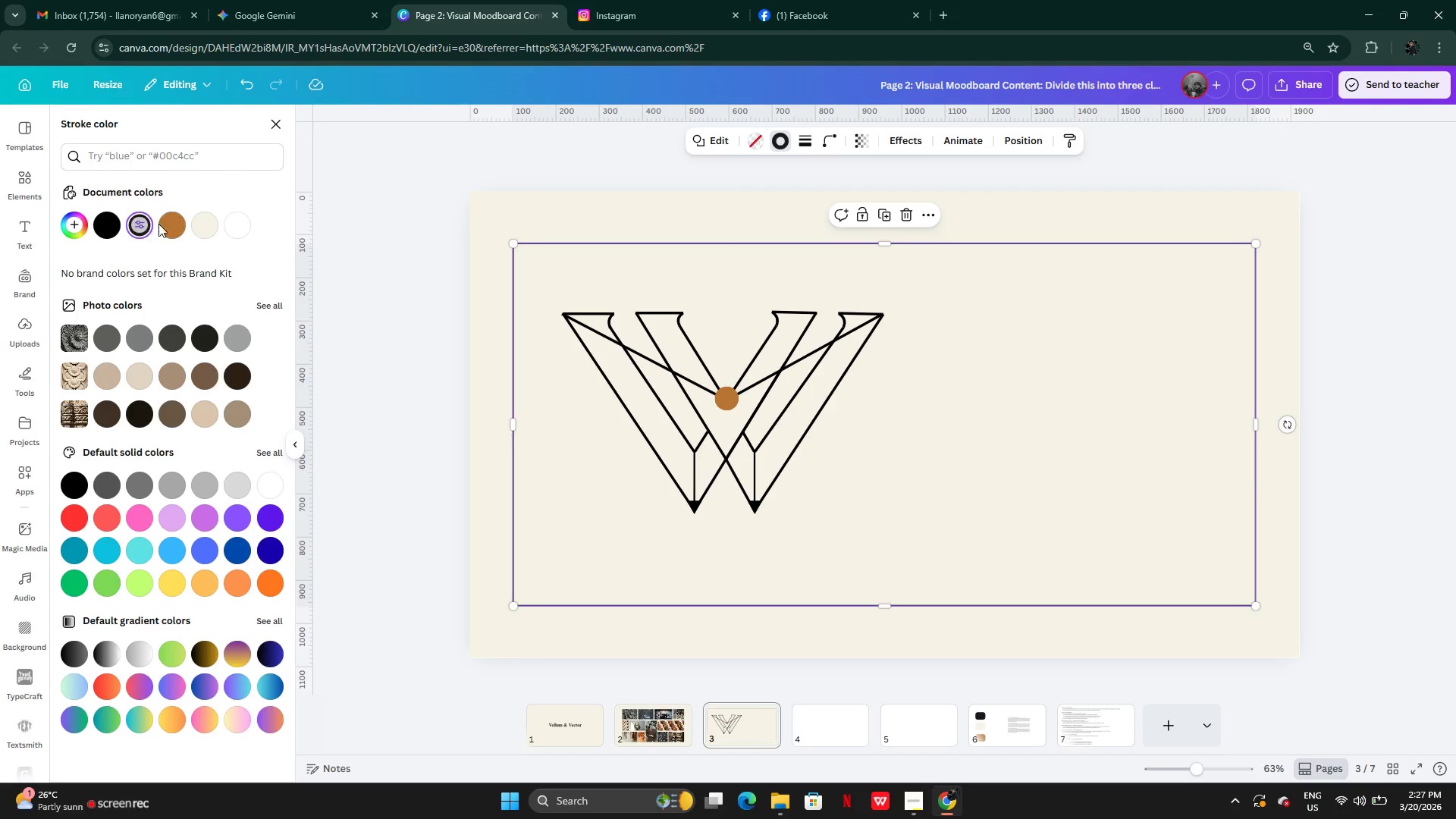 
left_click([165, 220])
 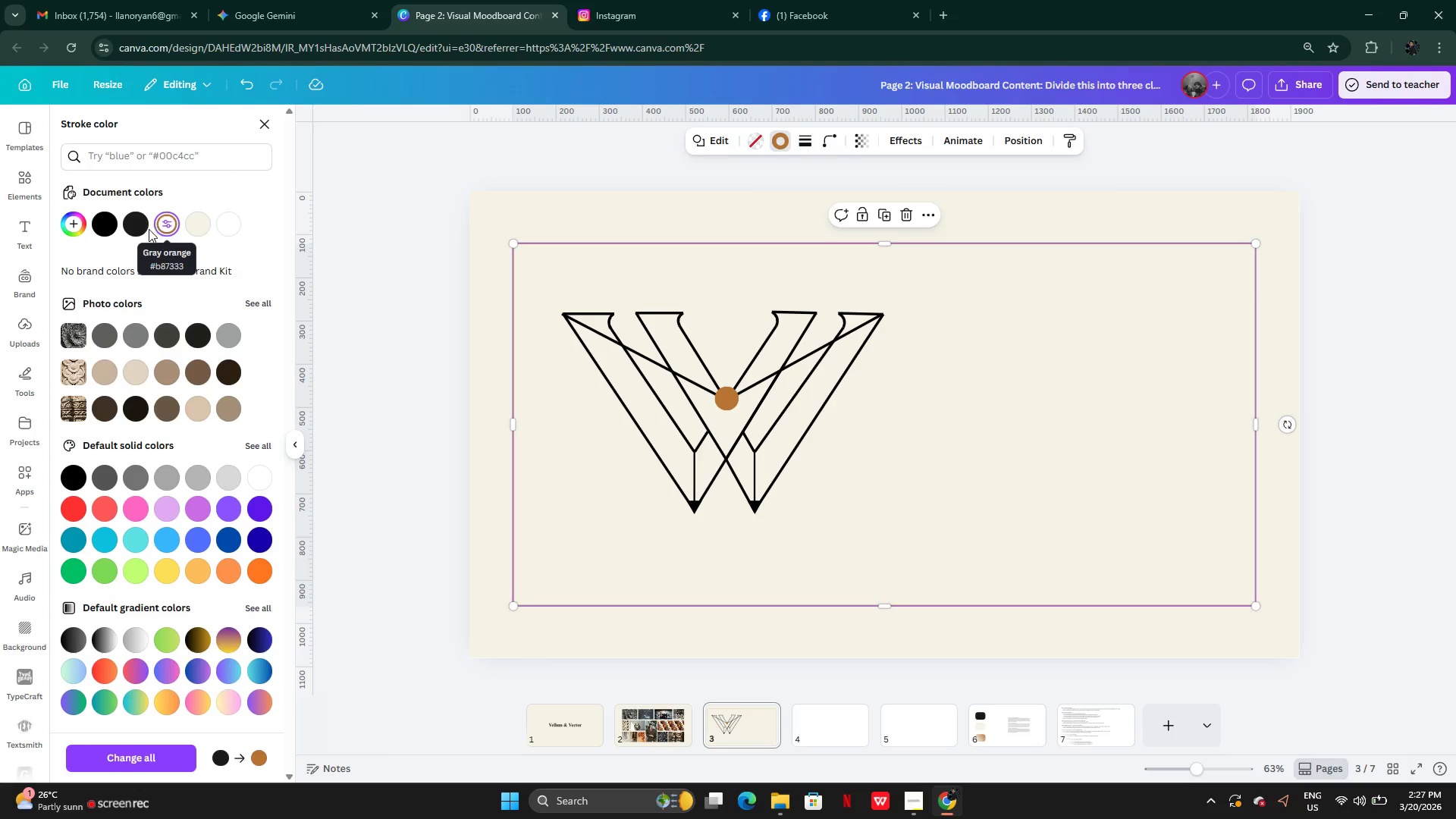 
left_click([136, 222])
 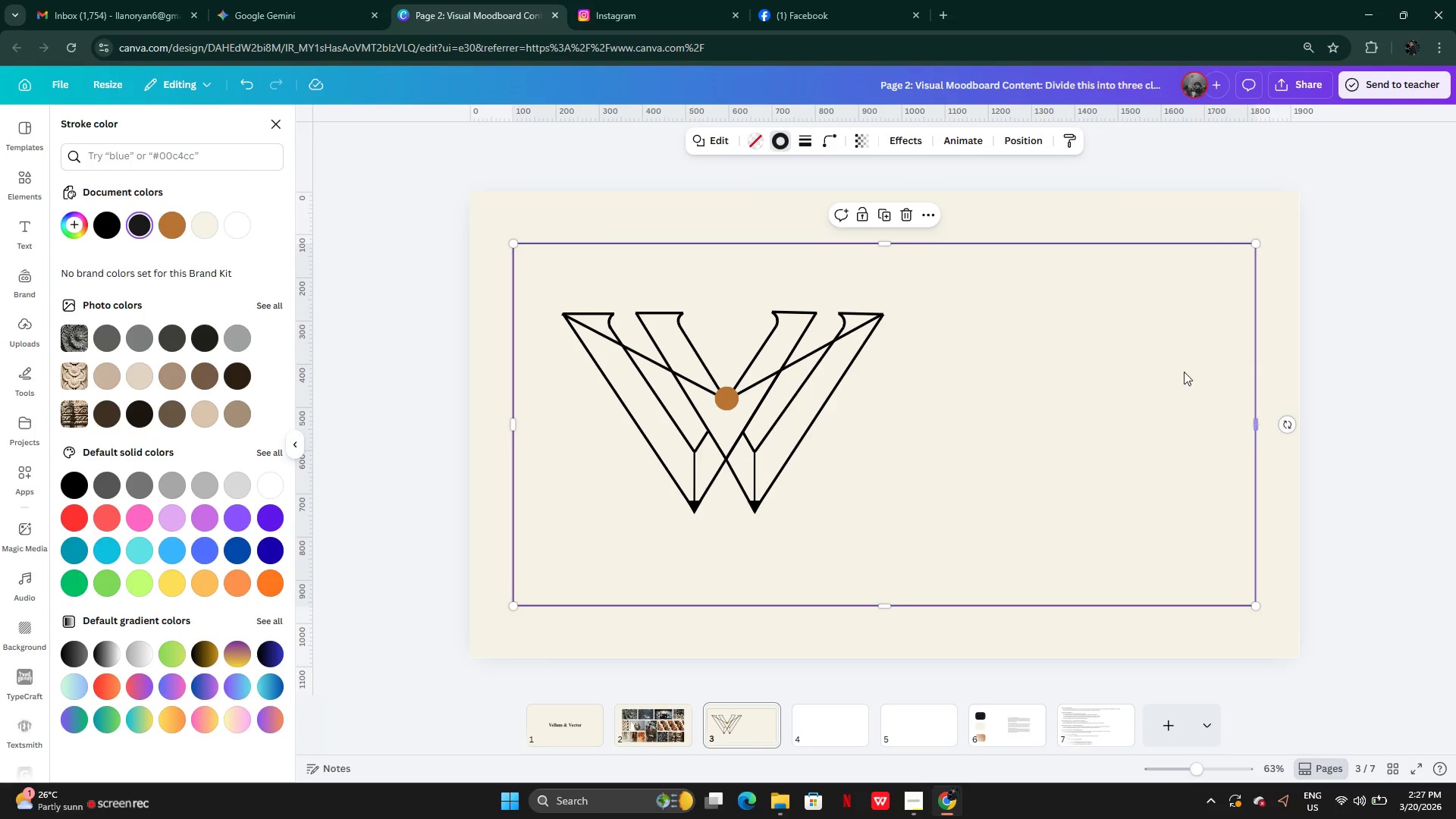 
left_click([1037, 403])
 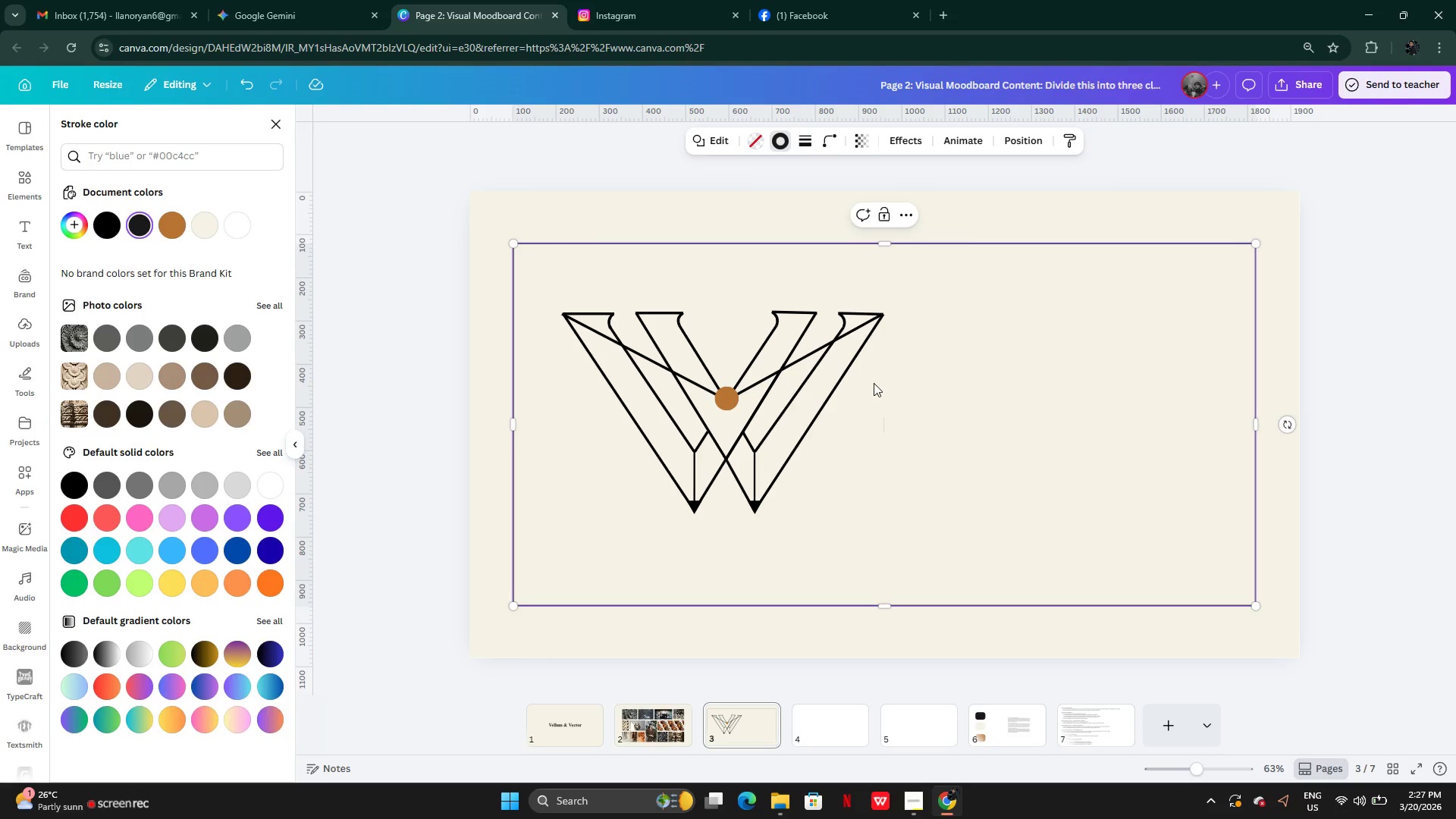 
double_click([996, 431])
 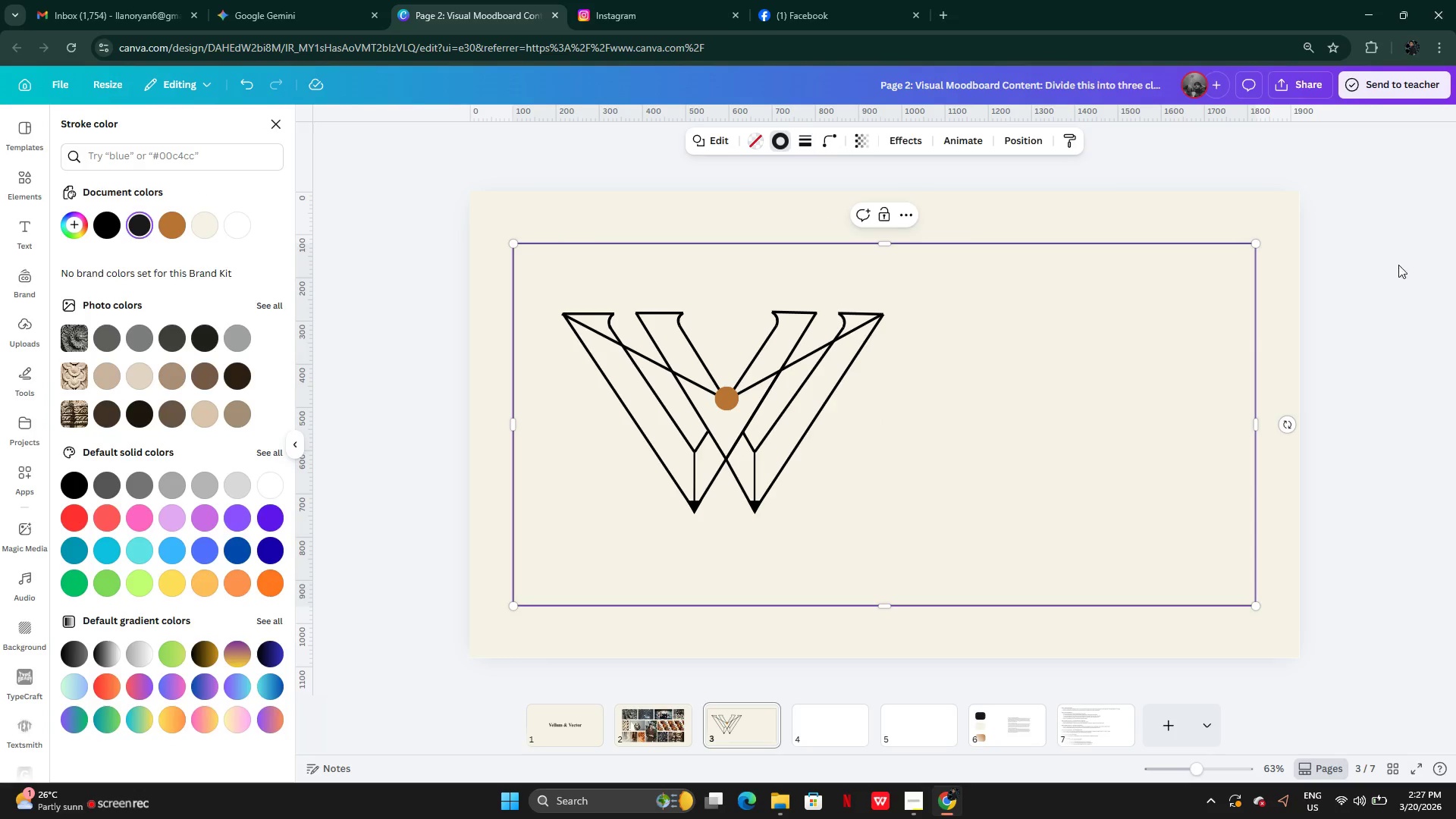 
left_click_drag(start_coordinate=[1335, 269], to_coordinate=[1341, 271])
 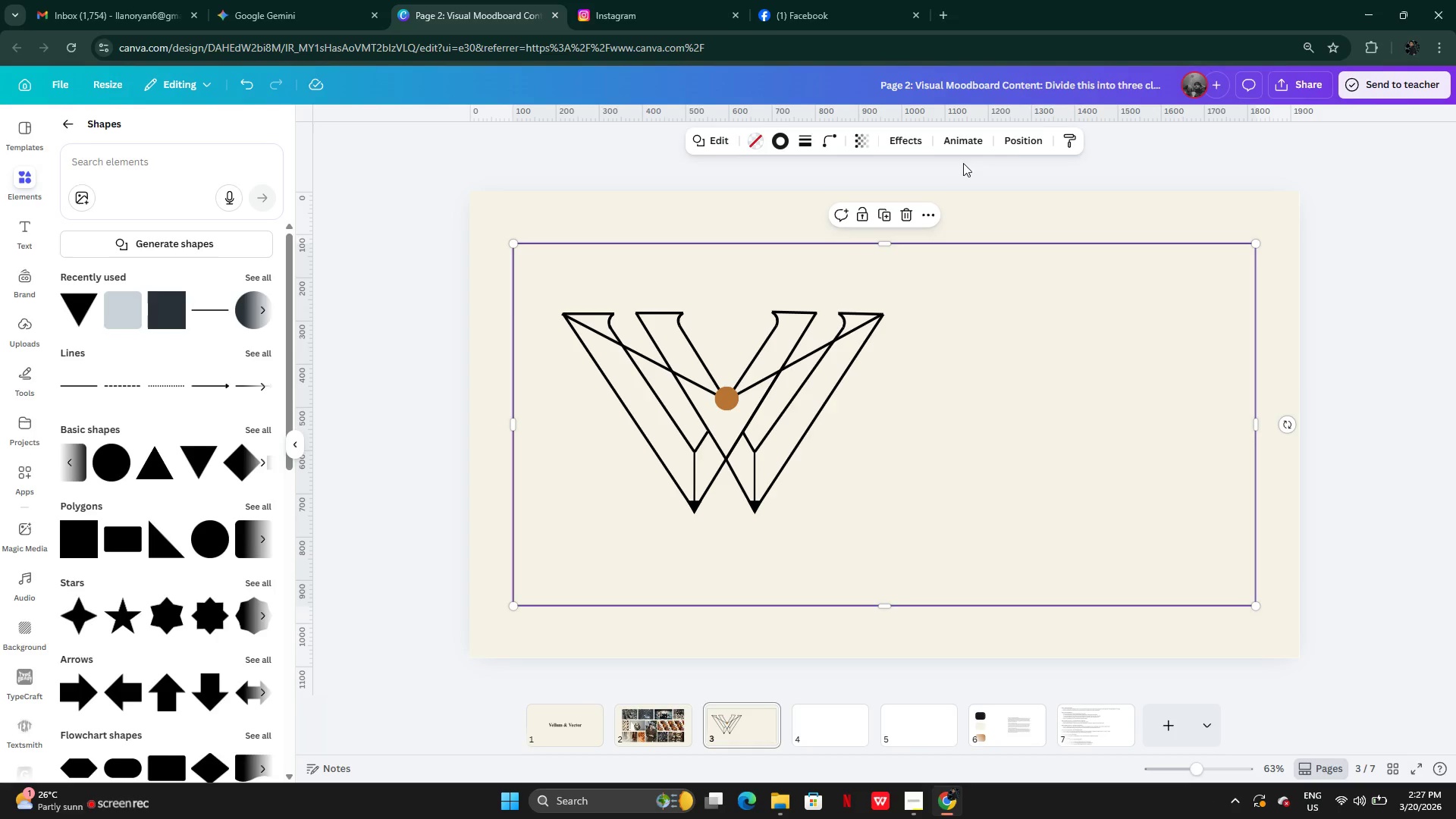 
left_click([1012, 142])
 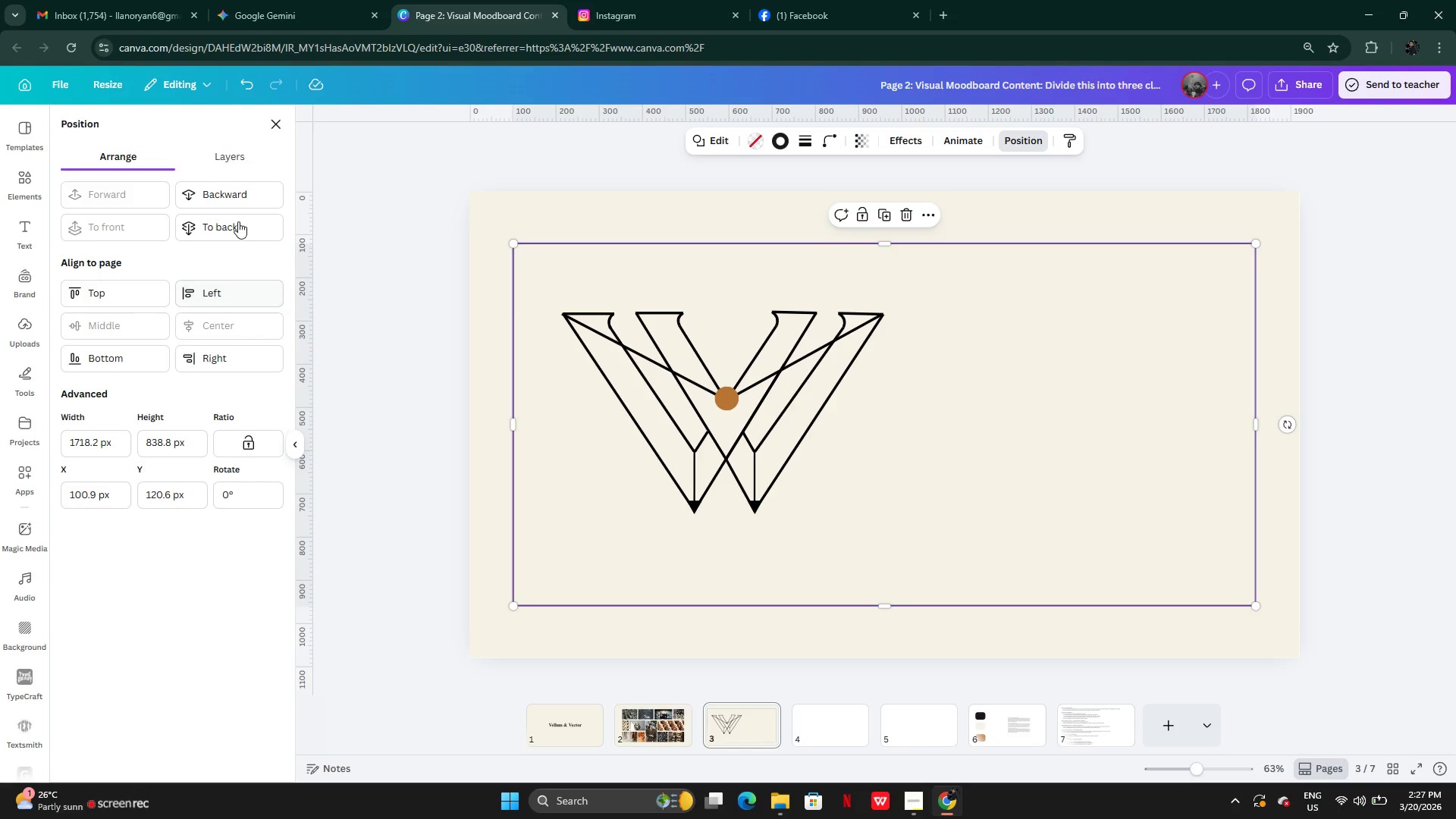 
left_click([238, 221])
 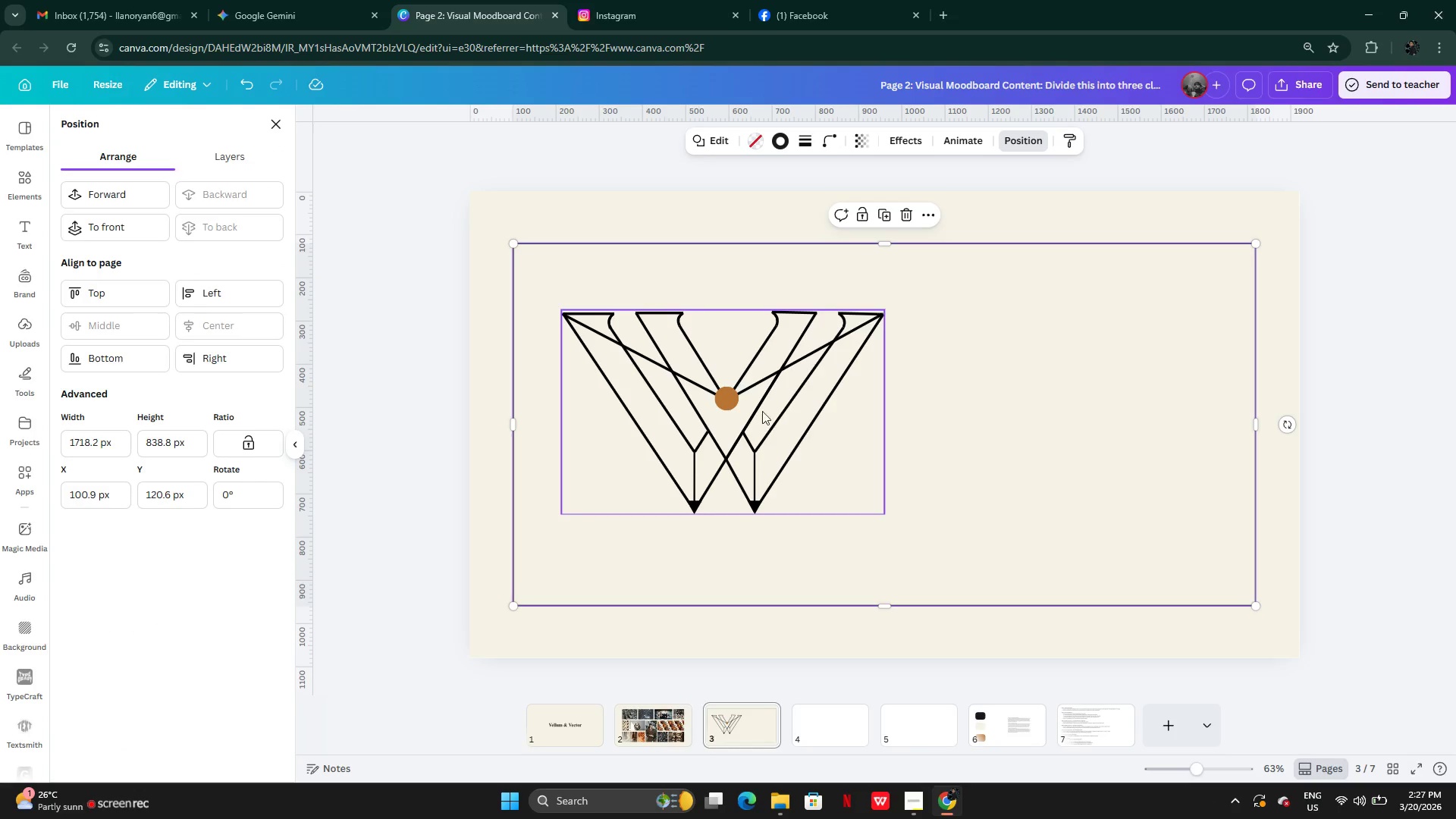 
left_click([752, 411])
 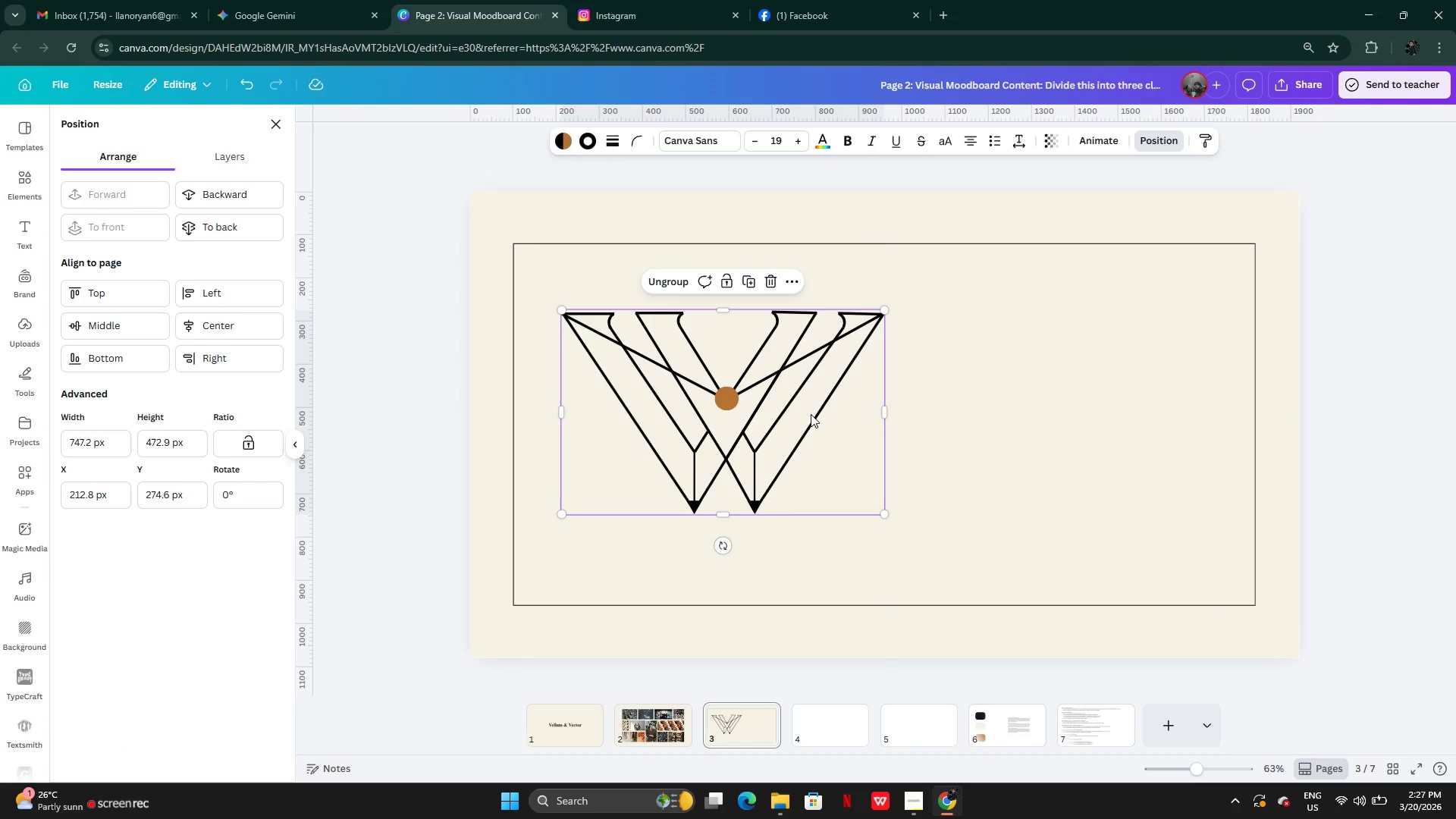 
left_click_drag(start_coordinate=[811, 413], to_coordinate=[808, 427])
 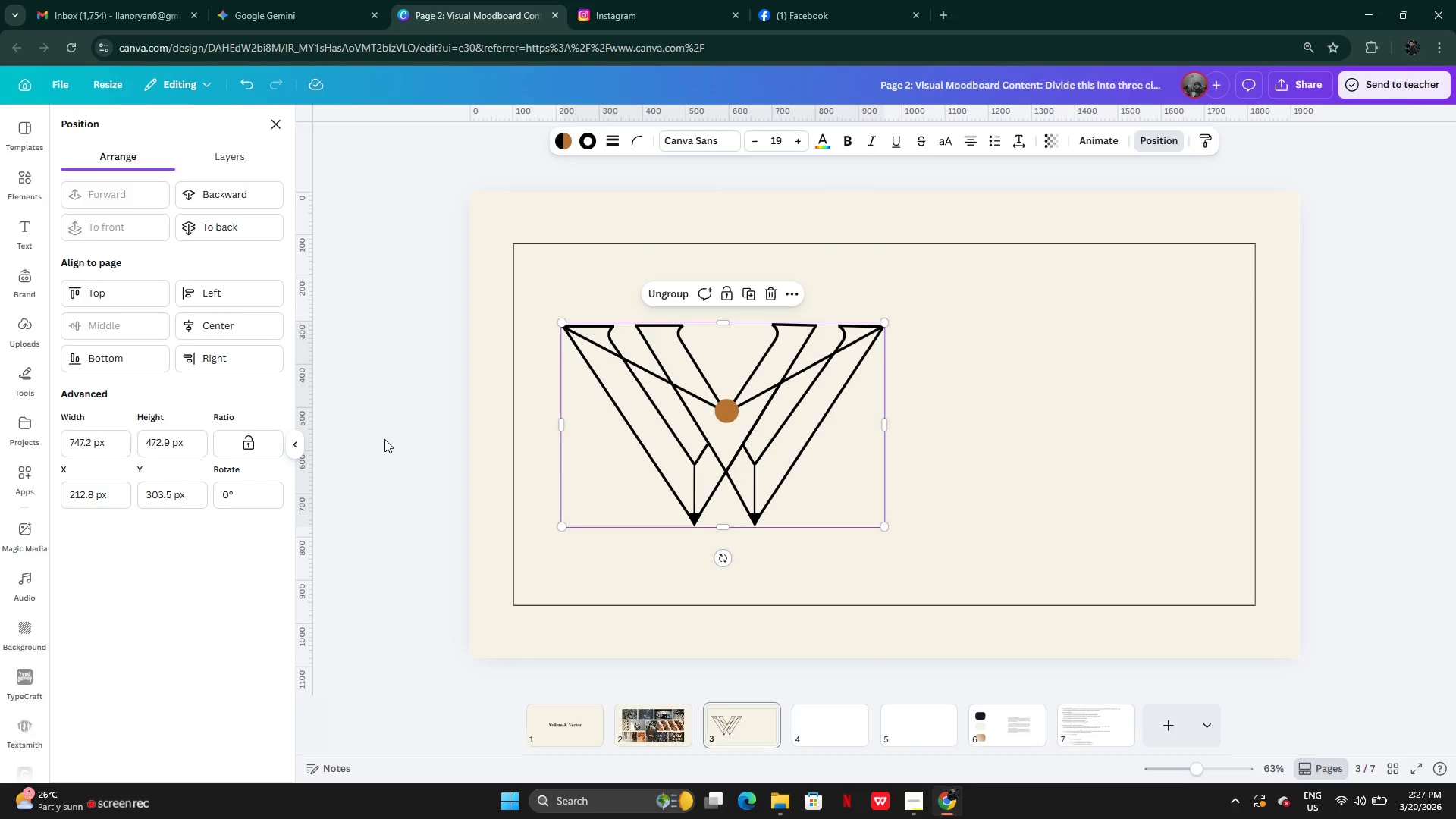 
left_click([386, 439])
 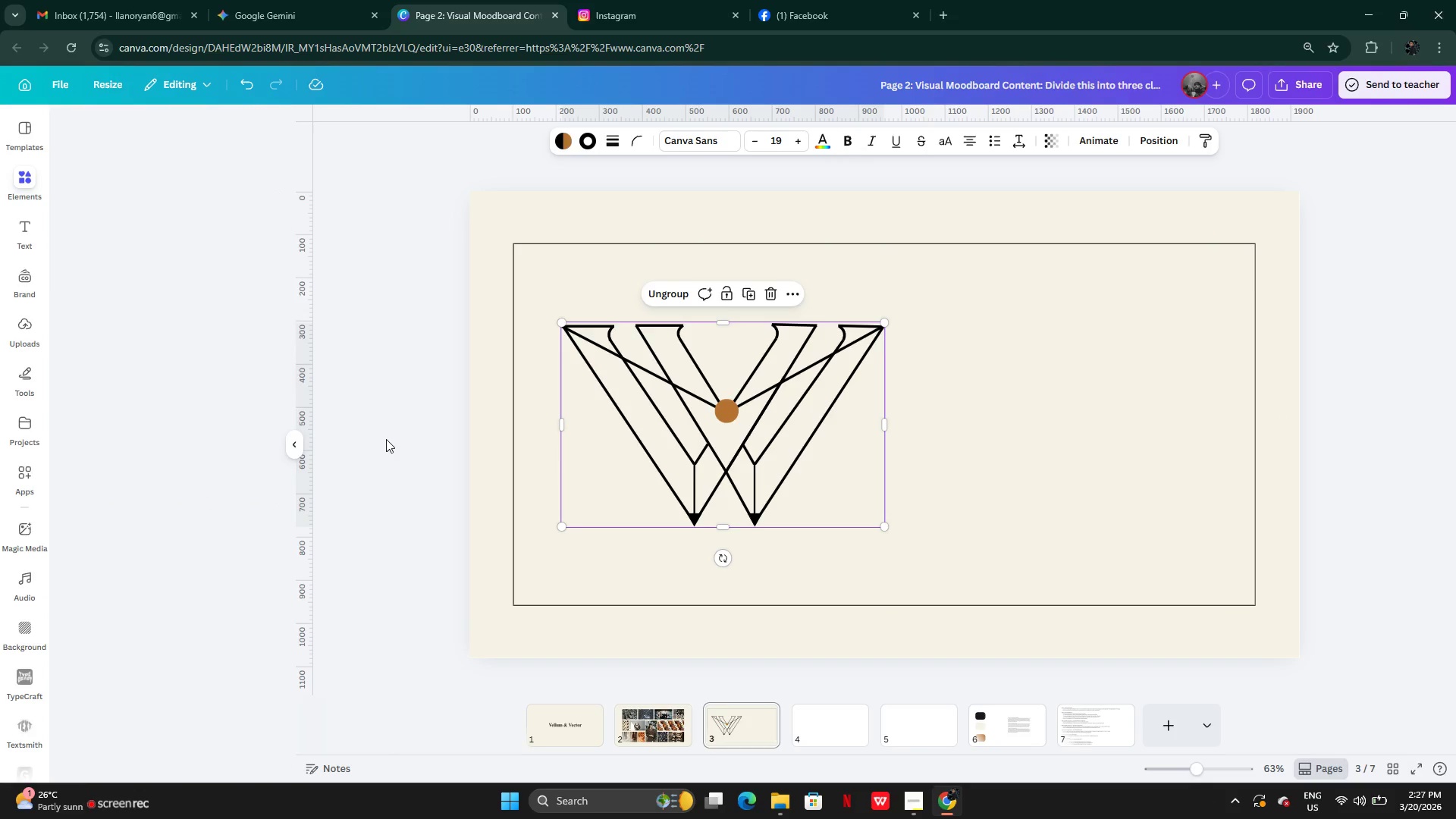 
left_click([386, 439])
 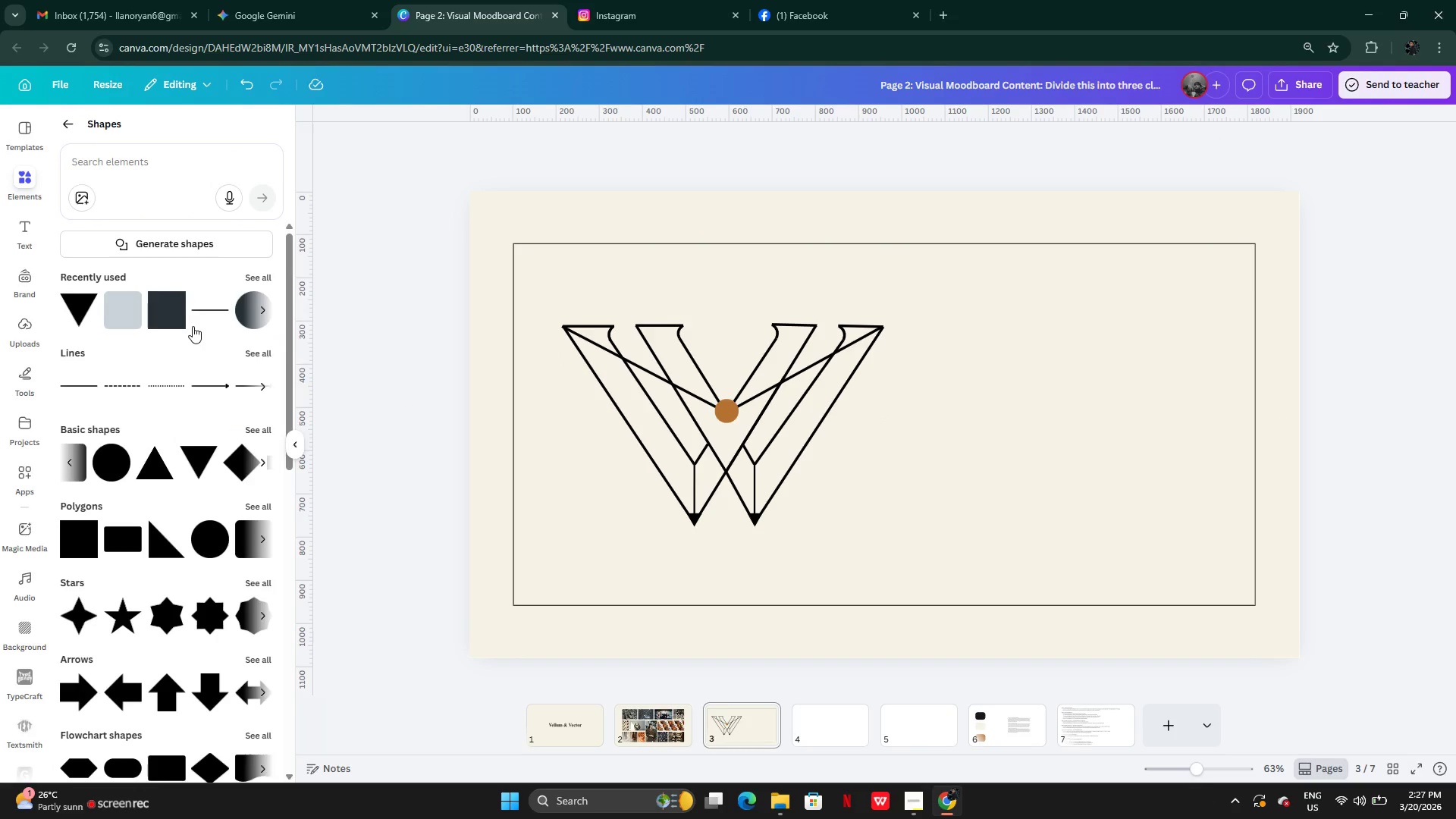 
left_click([209, 312])
 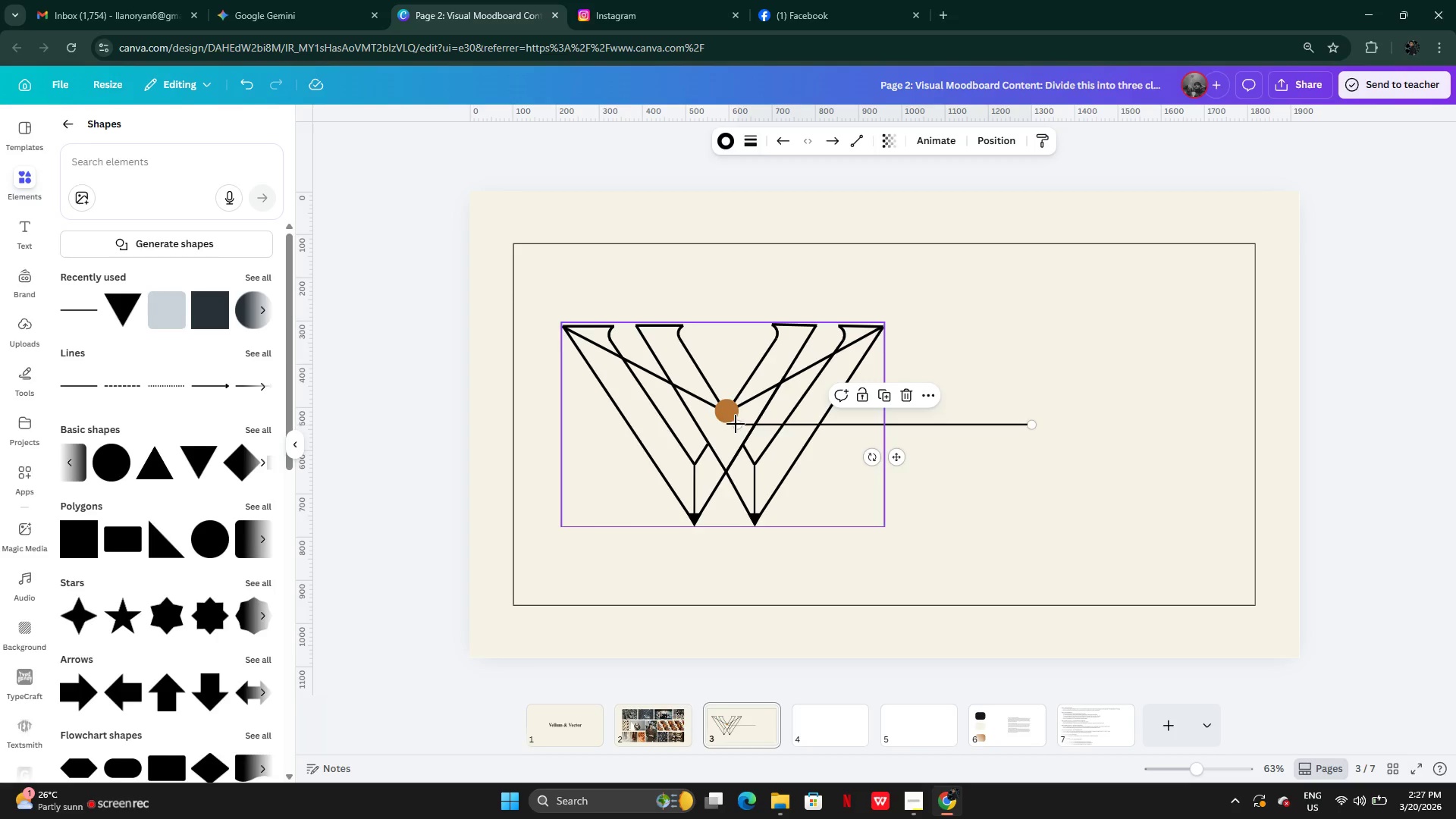 
left_click_drag(start_coordinate=[738, 424], to_coordinate=[513, 290])
 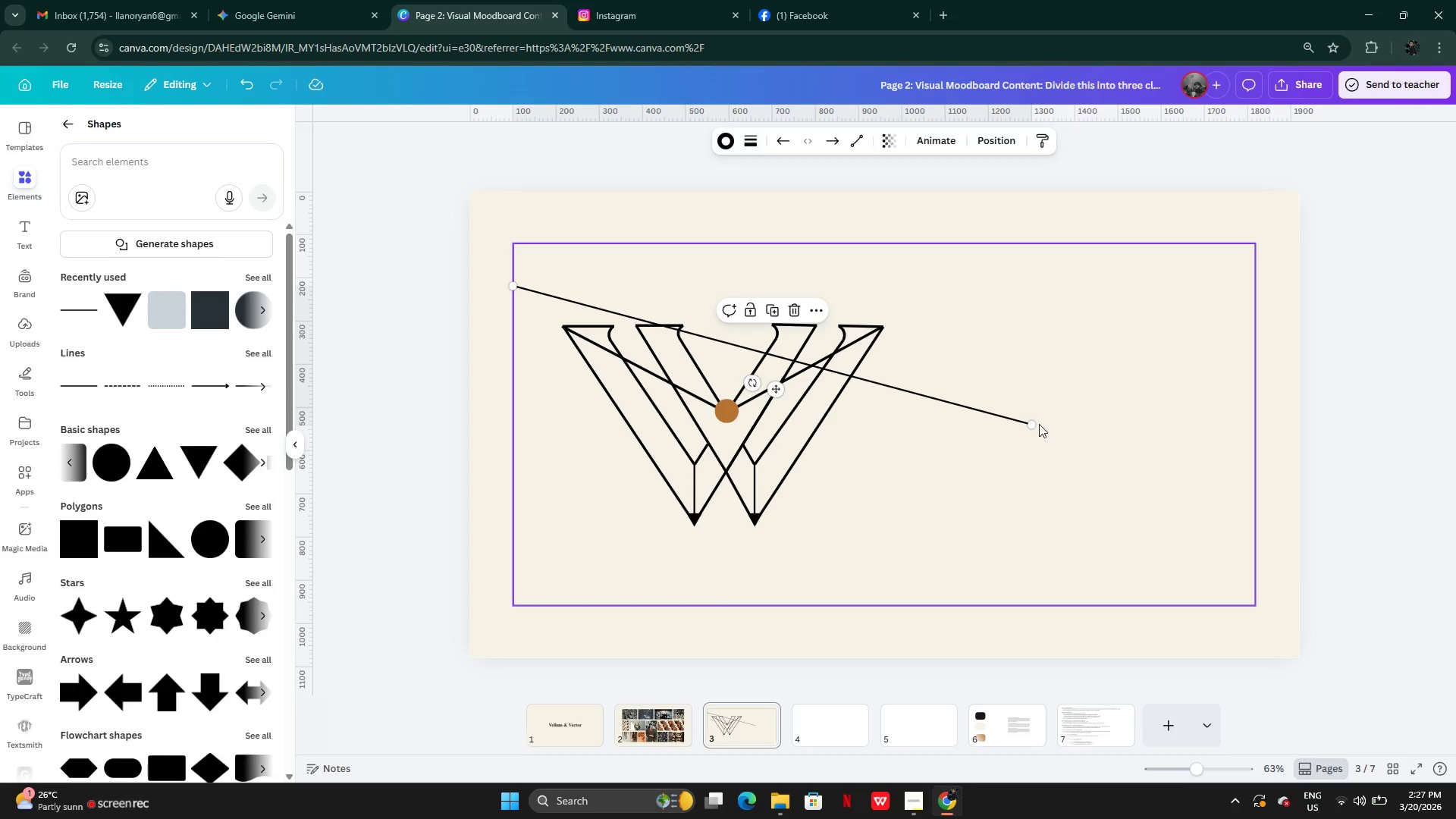 
left_click_drag(start_coordinate=[1034, 423], to_coordinate=[1263, 293])
 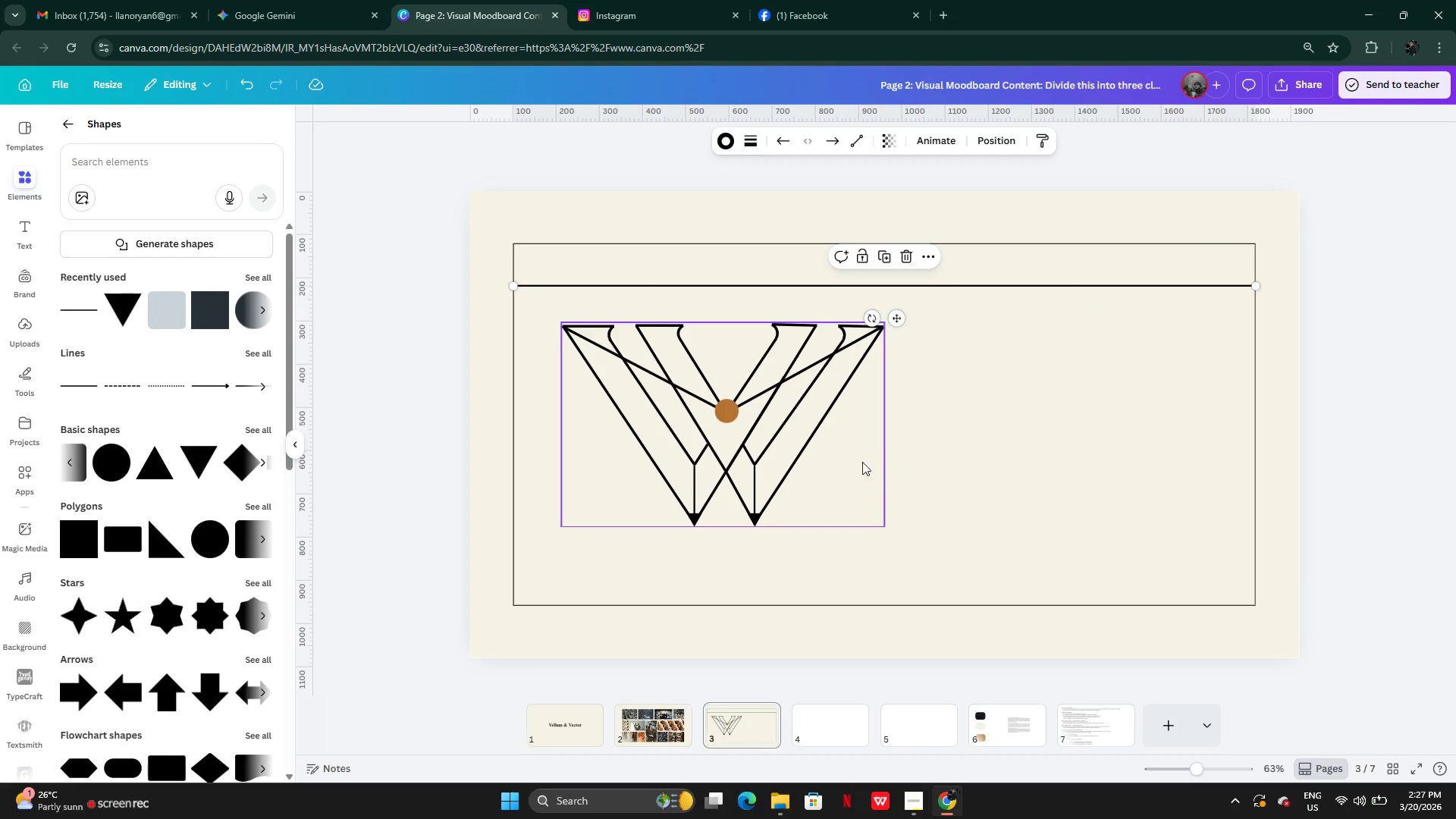 
left_click([852, 466])
 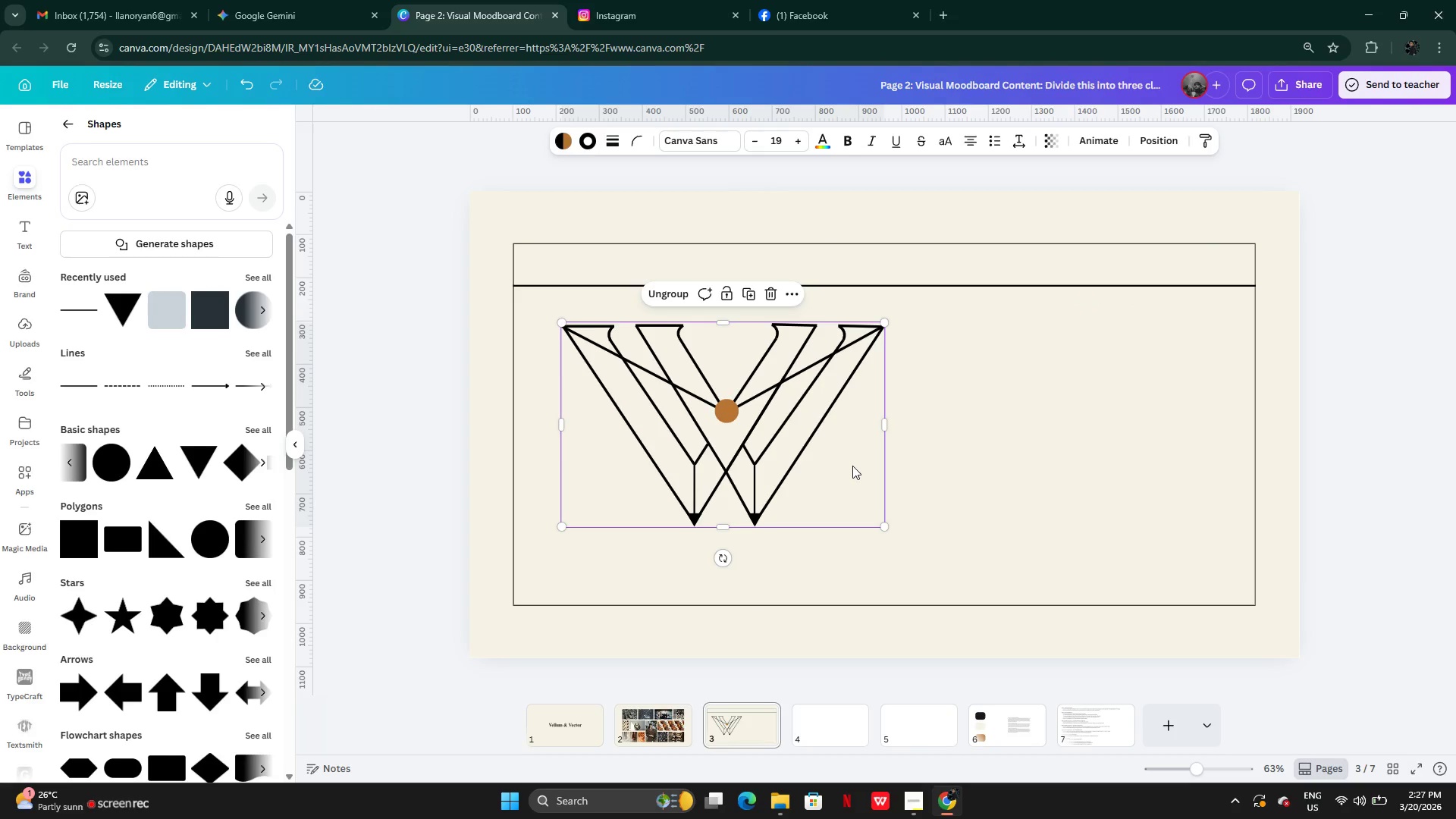 
left_click_drag(start_coordinate=[852, 466], to_coordinate=[843, 475])
 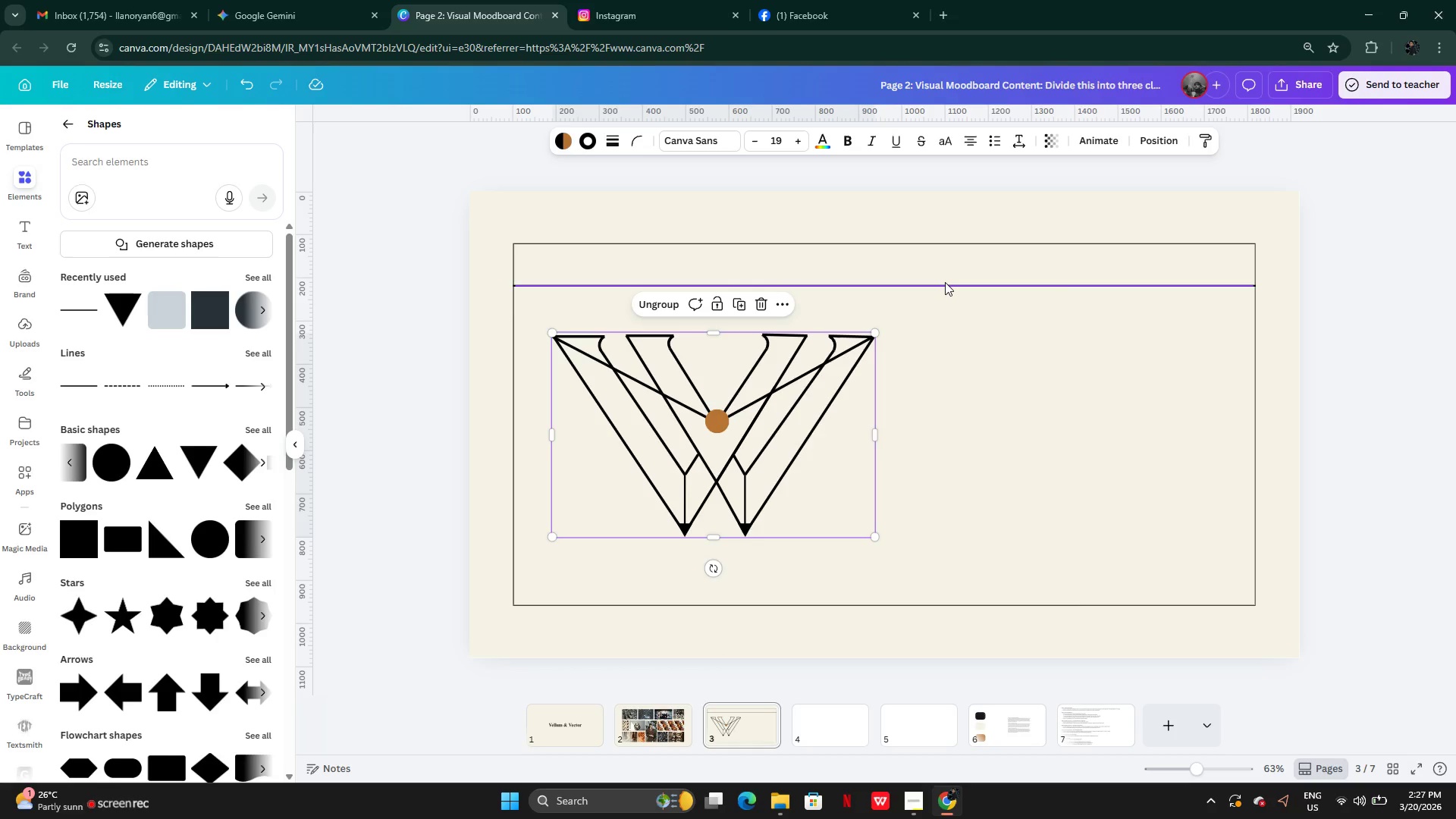 
left_click([945, 282])
 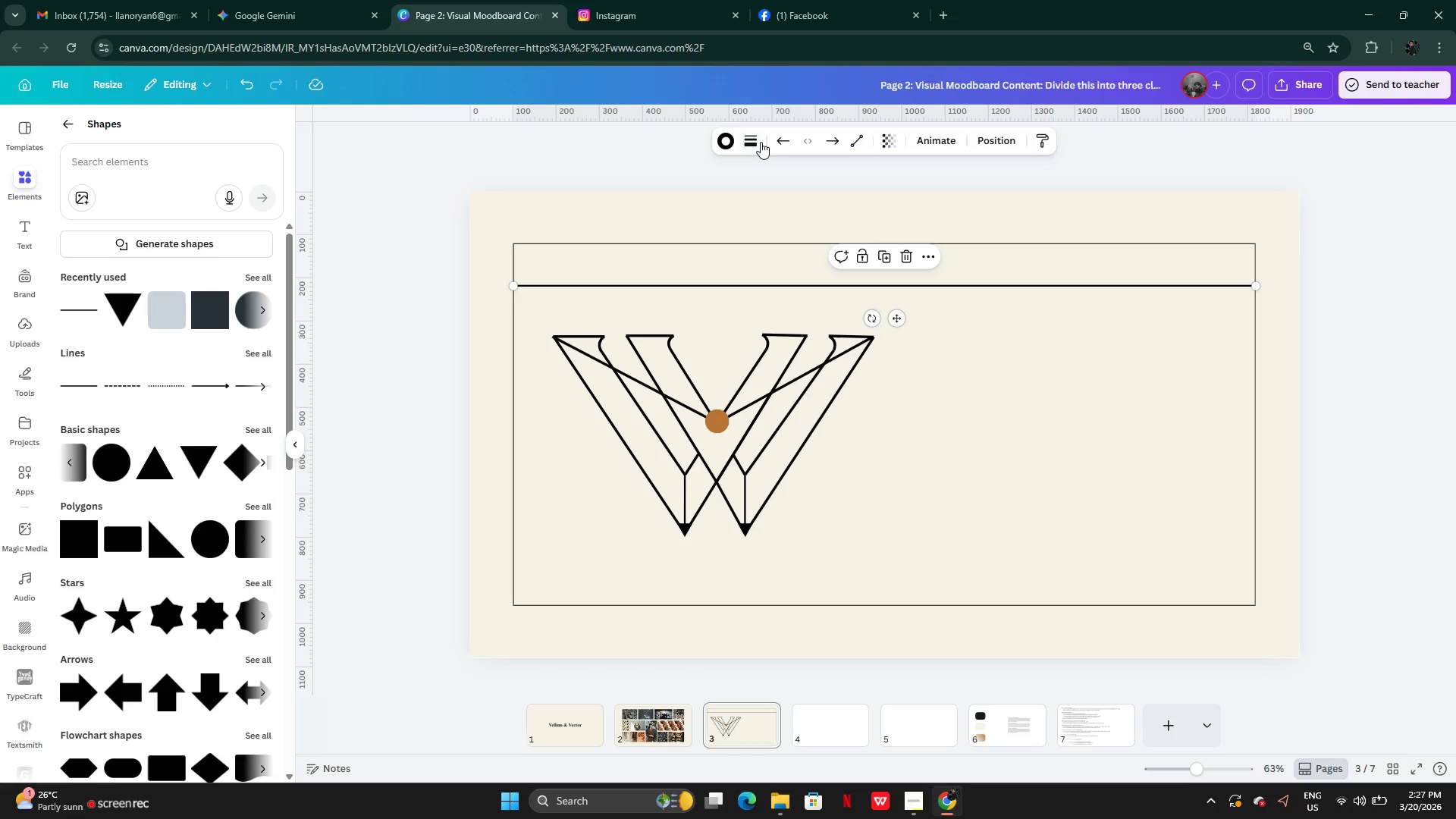 
left_click([752, 142])
 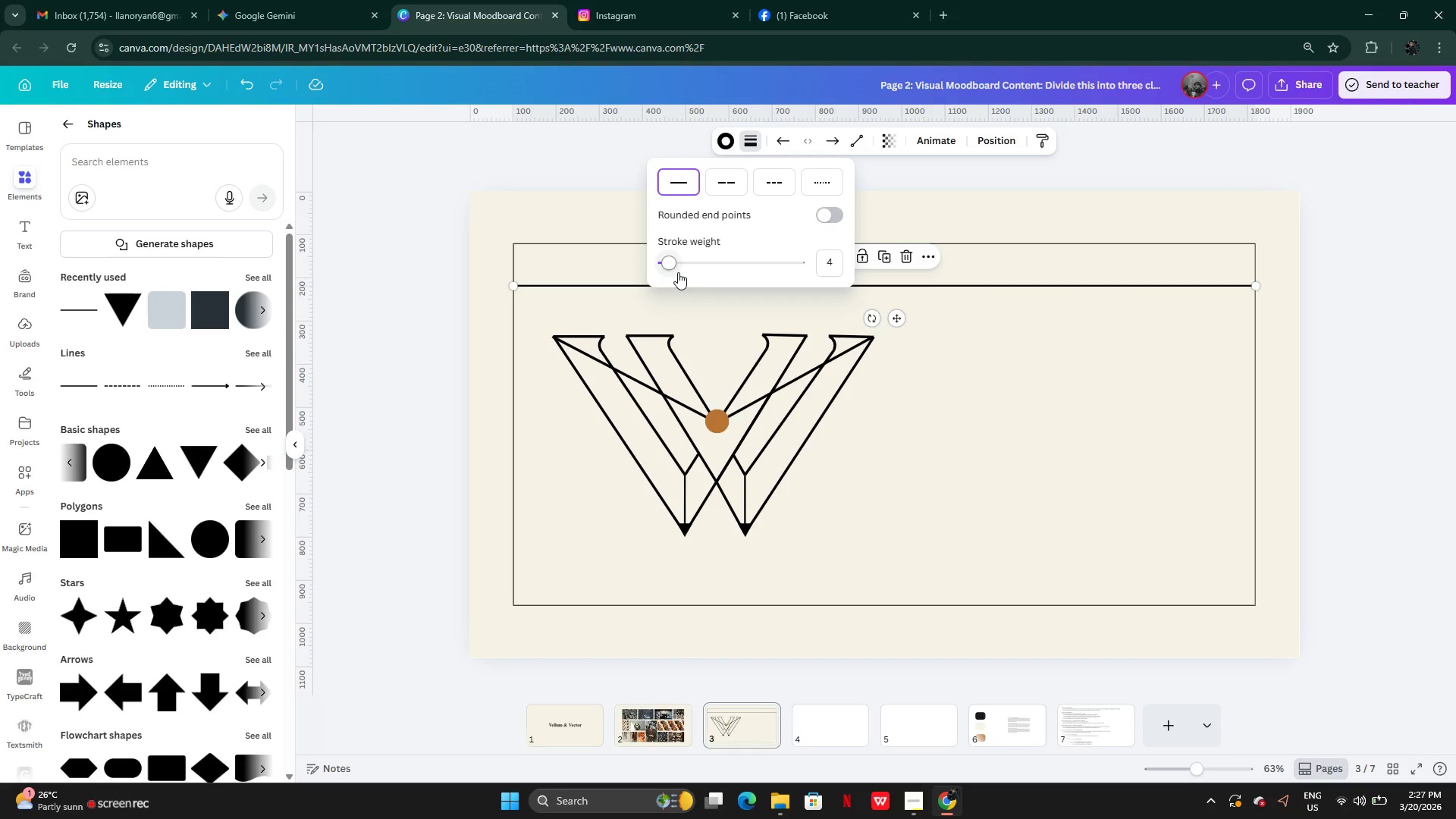 
left_click_drag(start_coordinate=[672, 265], to_coordinate=[664, 265])
 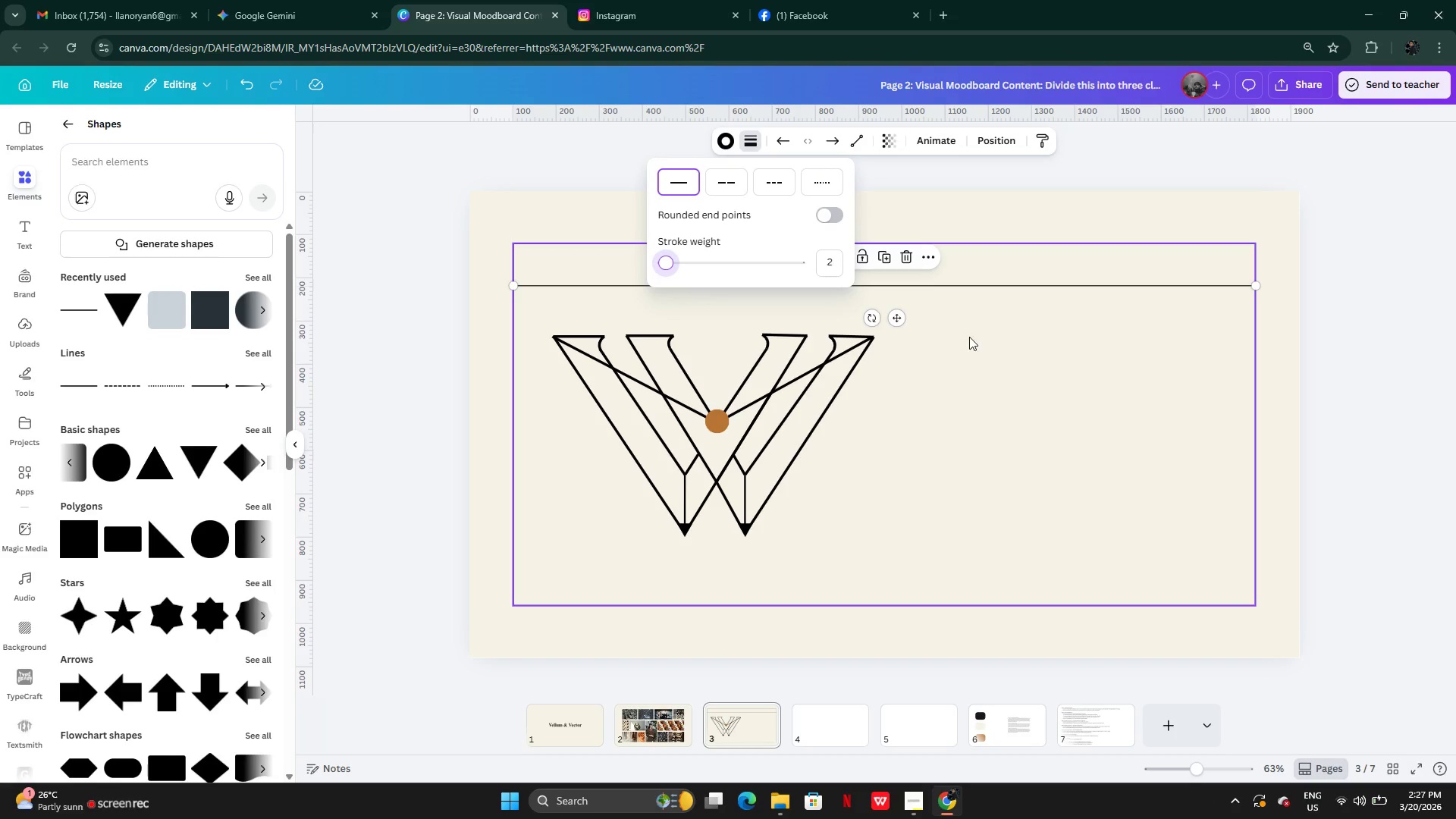 
left_click([970, 360])
 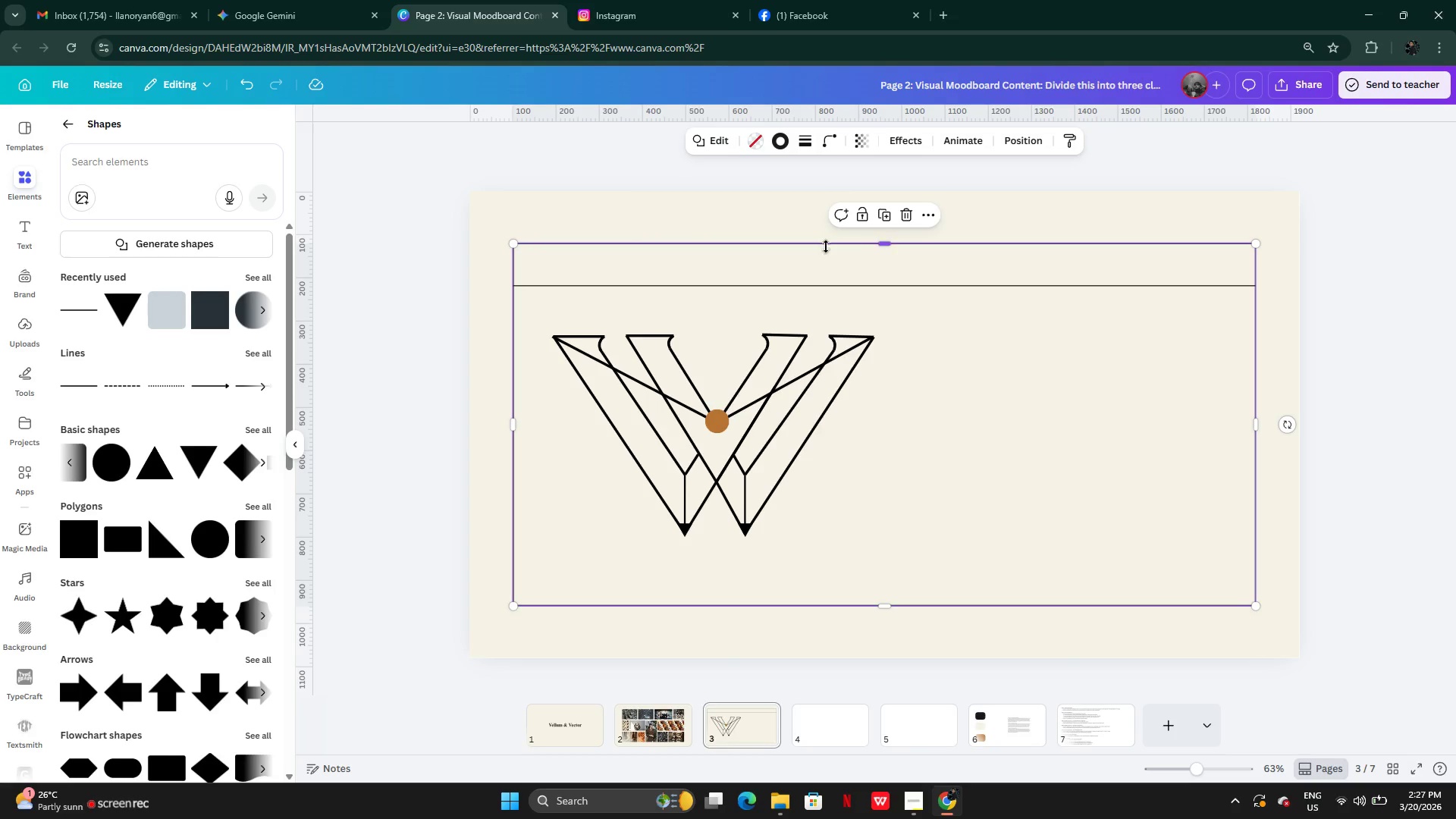 
left_click([828, 285])
 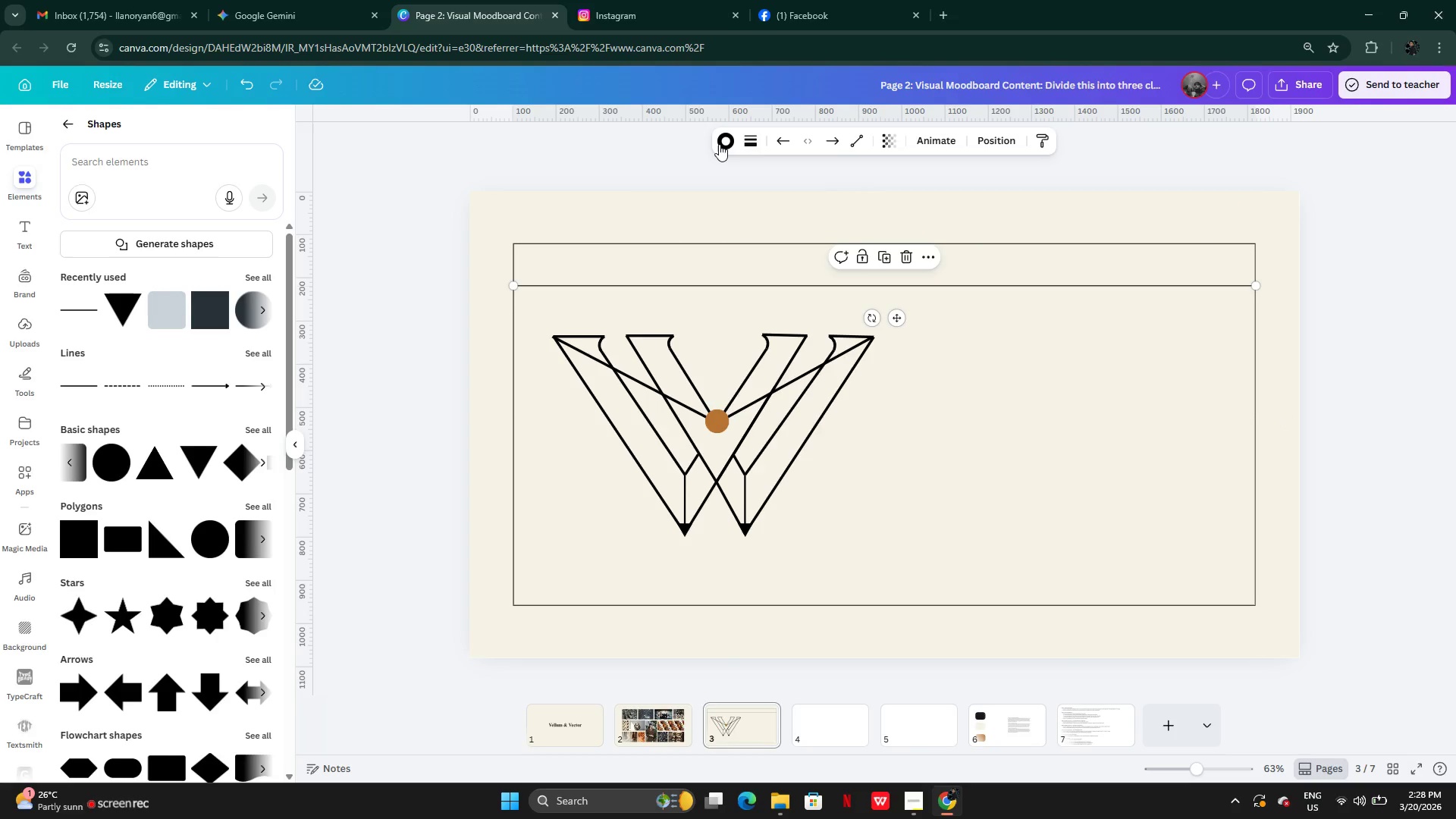 
left_click([719, 144])
 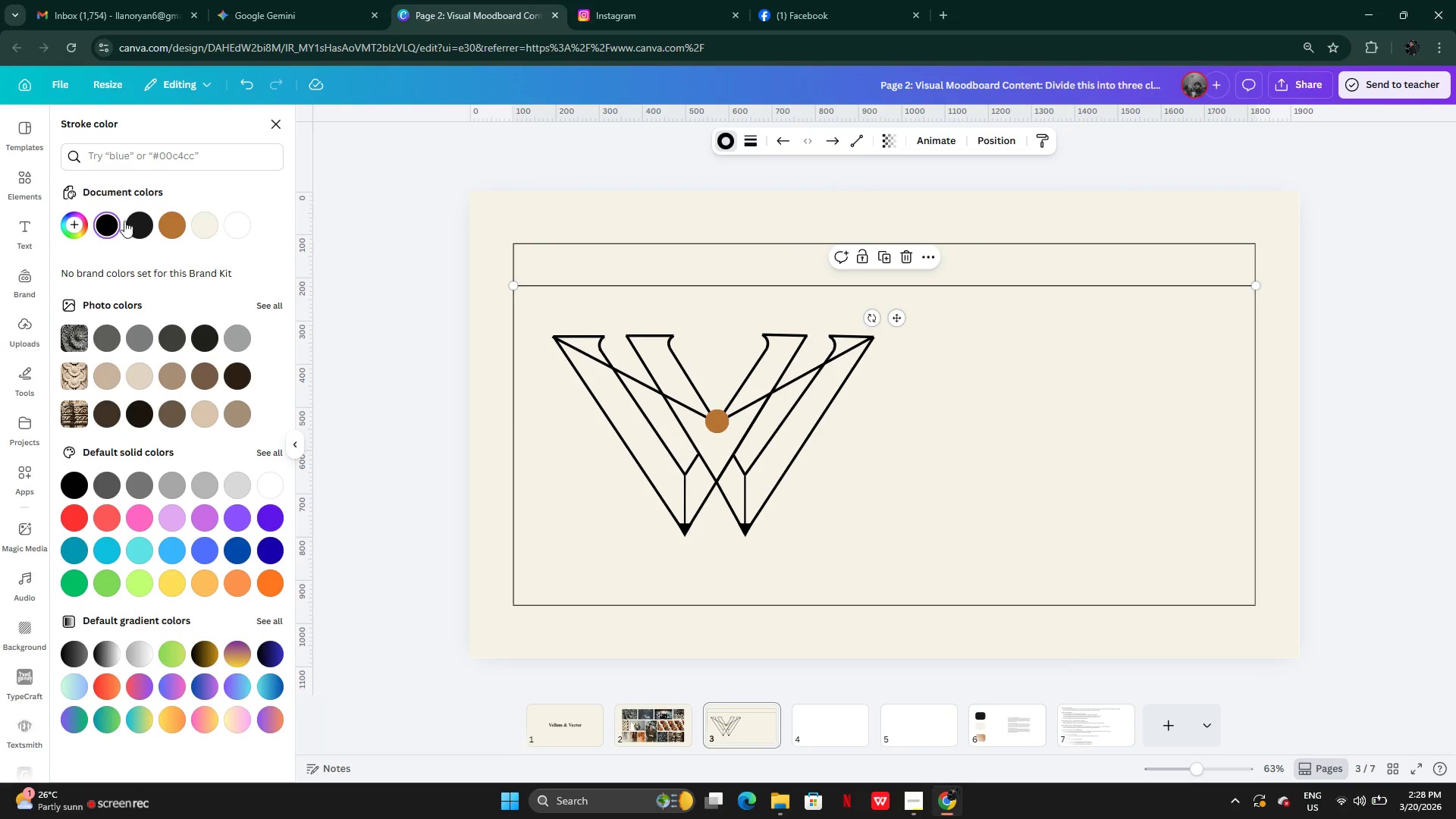 
left_click([139, 221])
 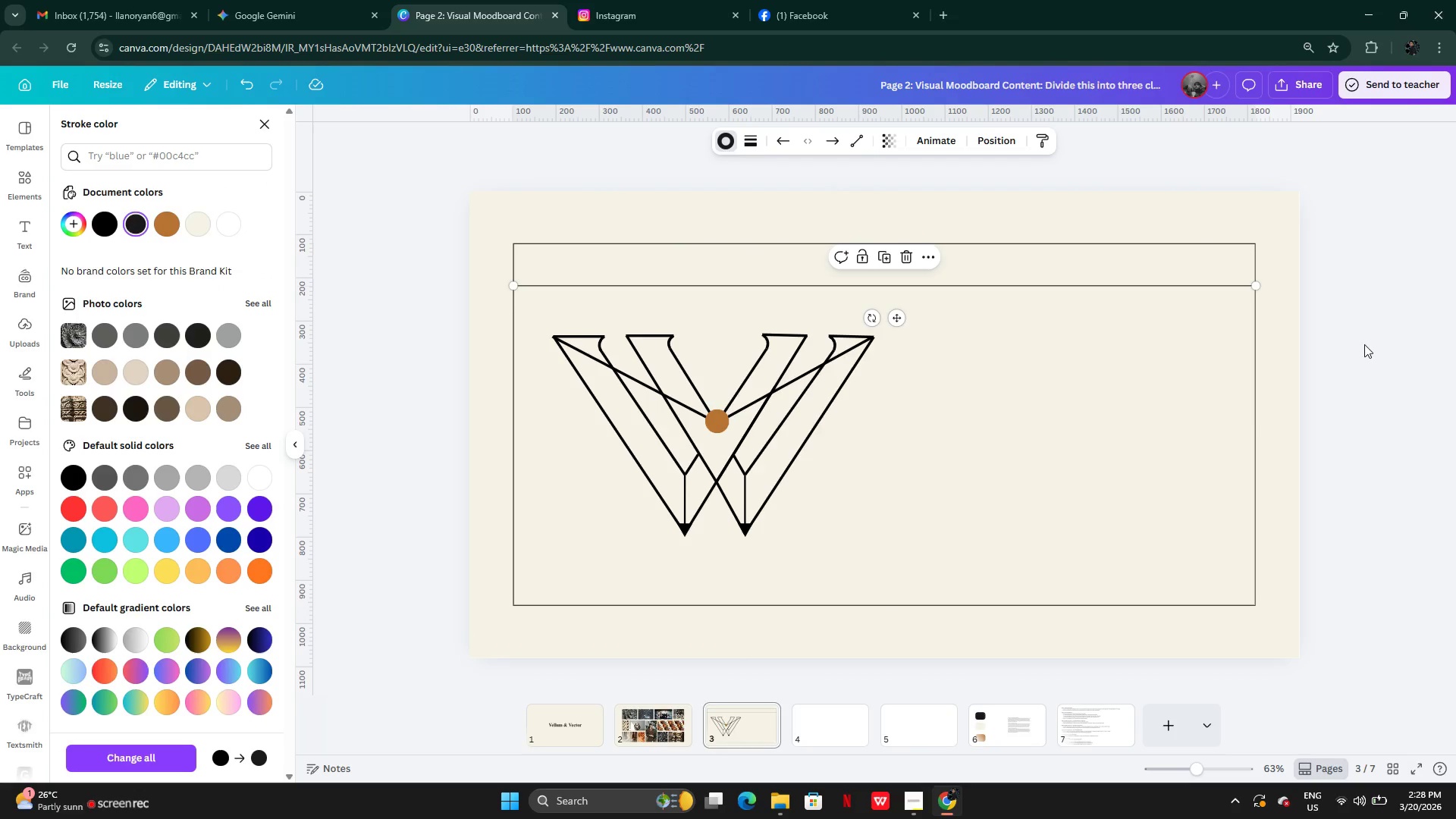 
left_click([1335, 350])
 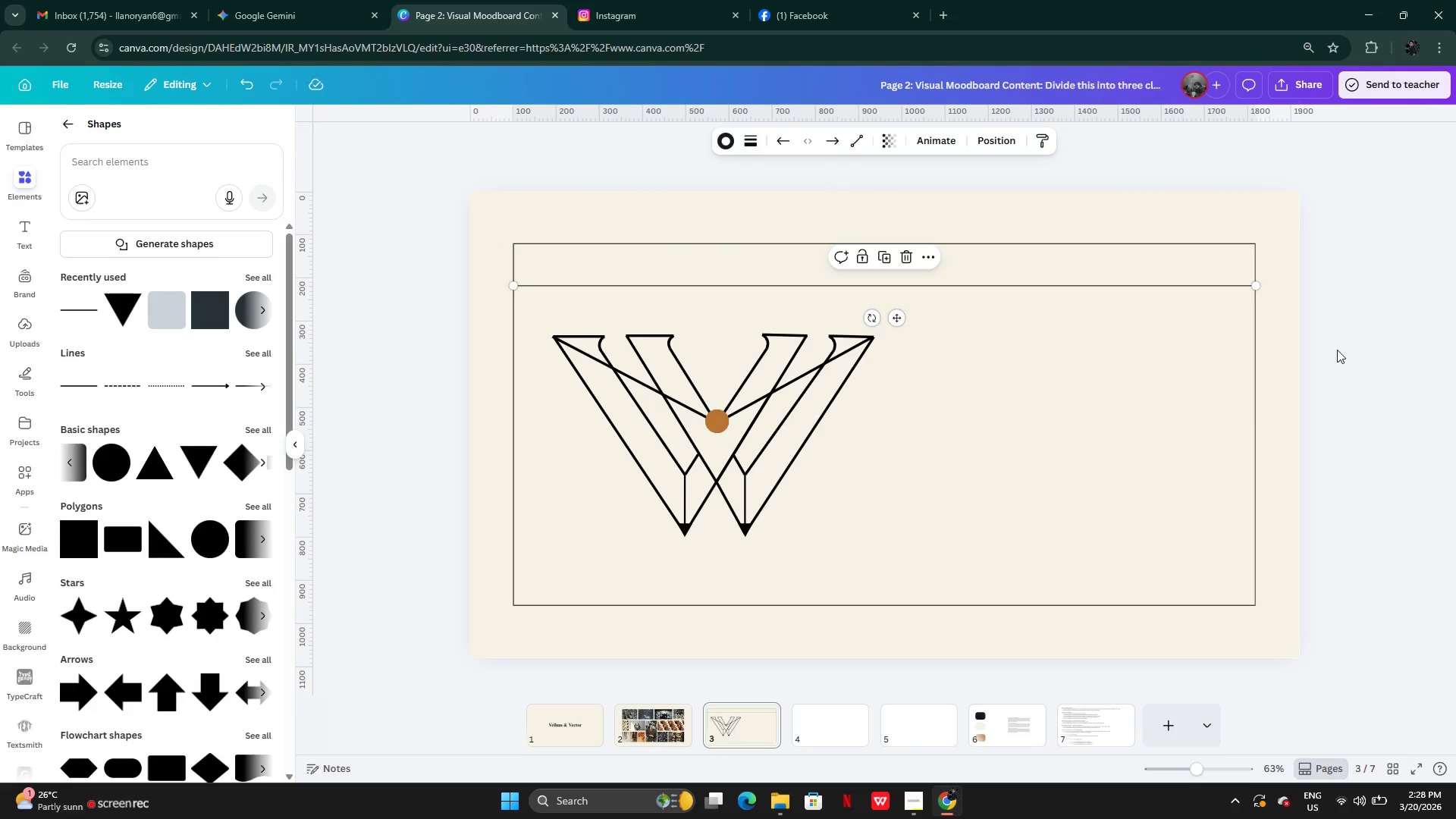 
left_click([1338, 350])
 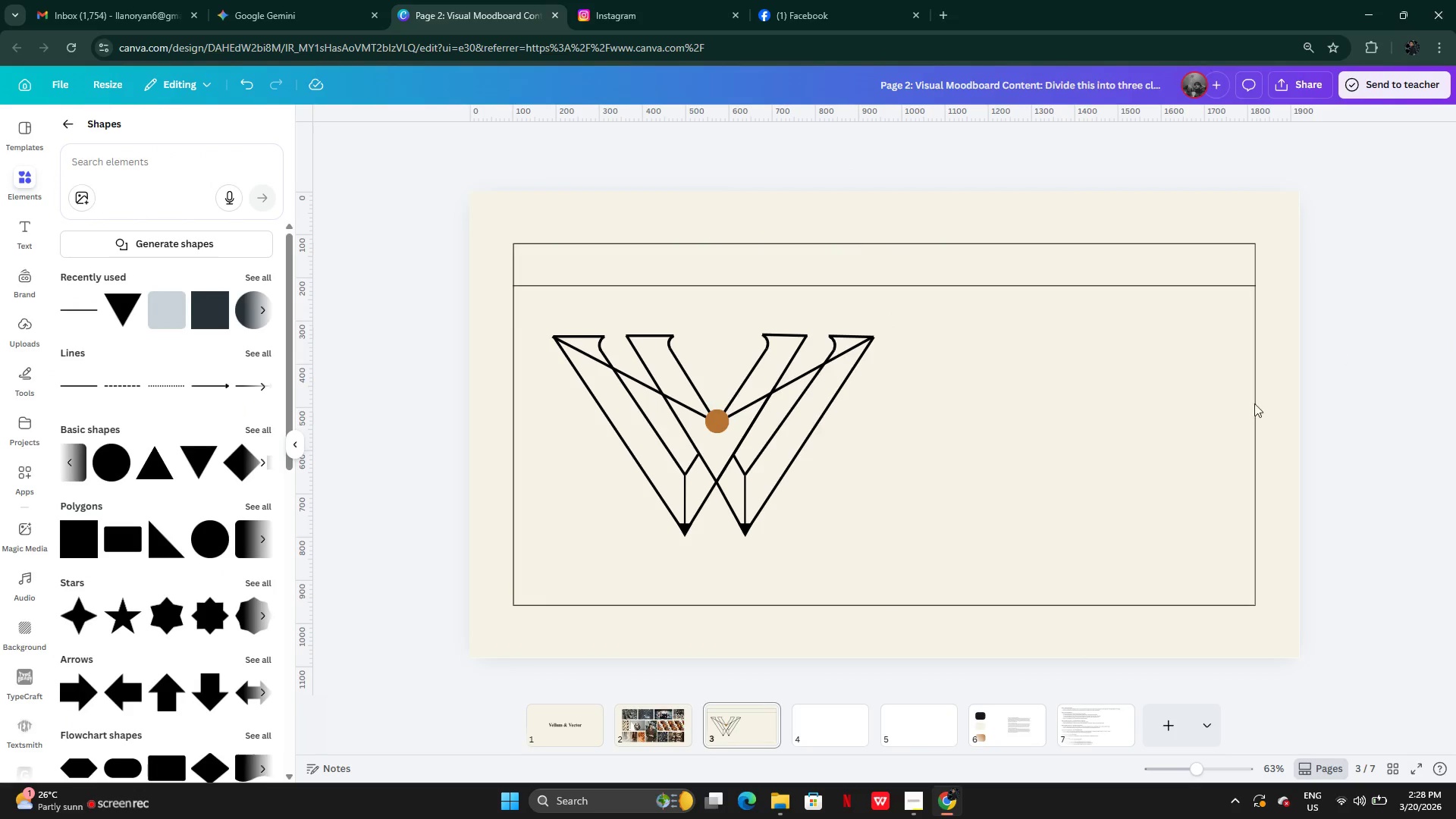 
wait(6.64)
 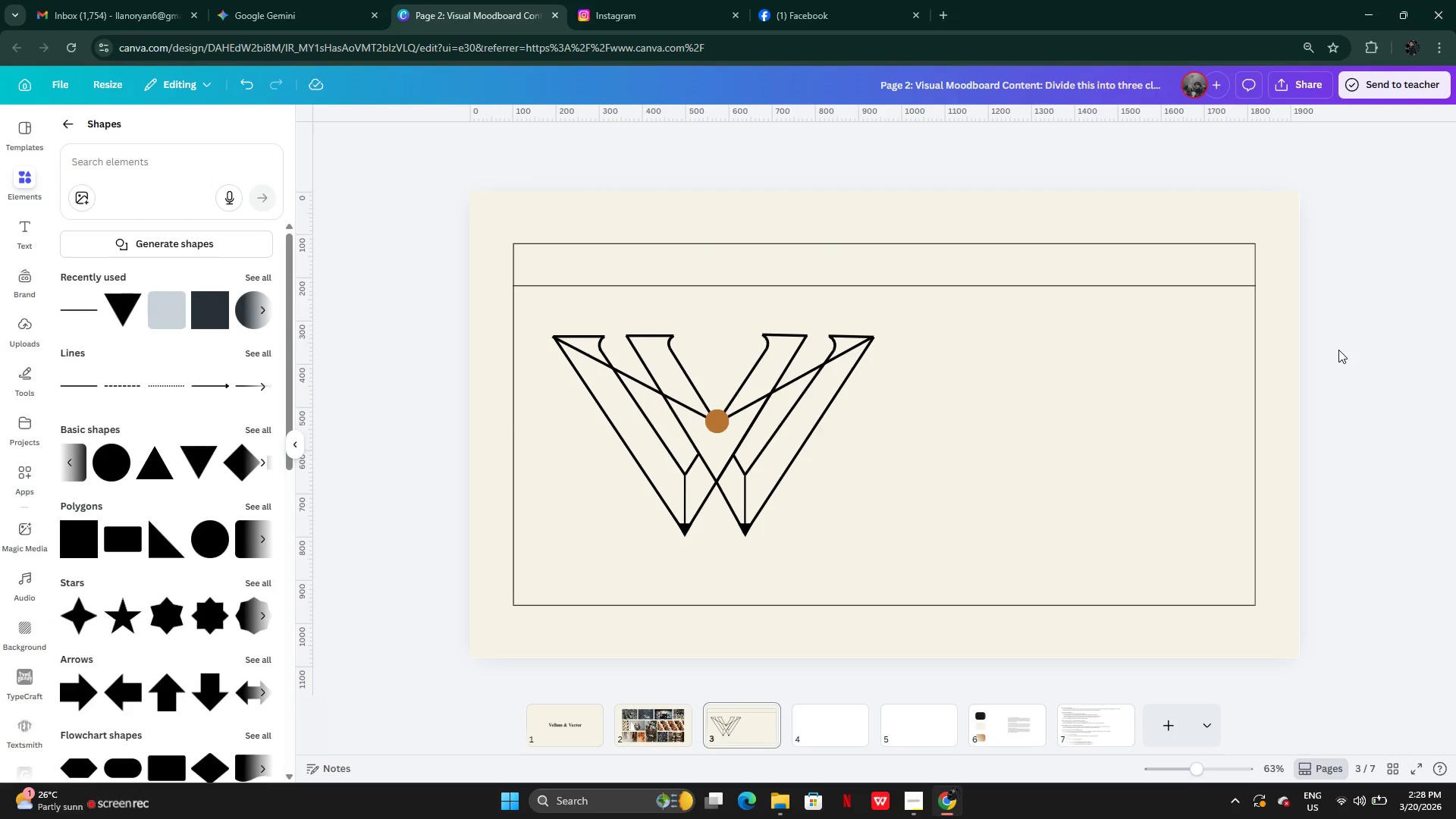 
left_click([21, 234])
 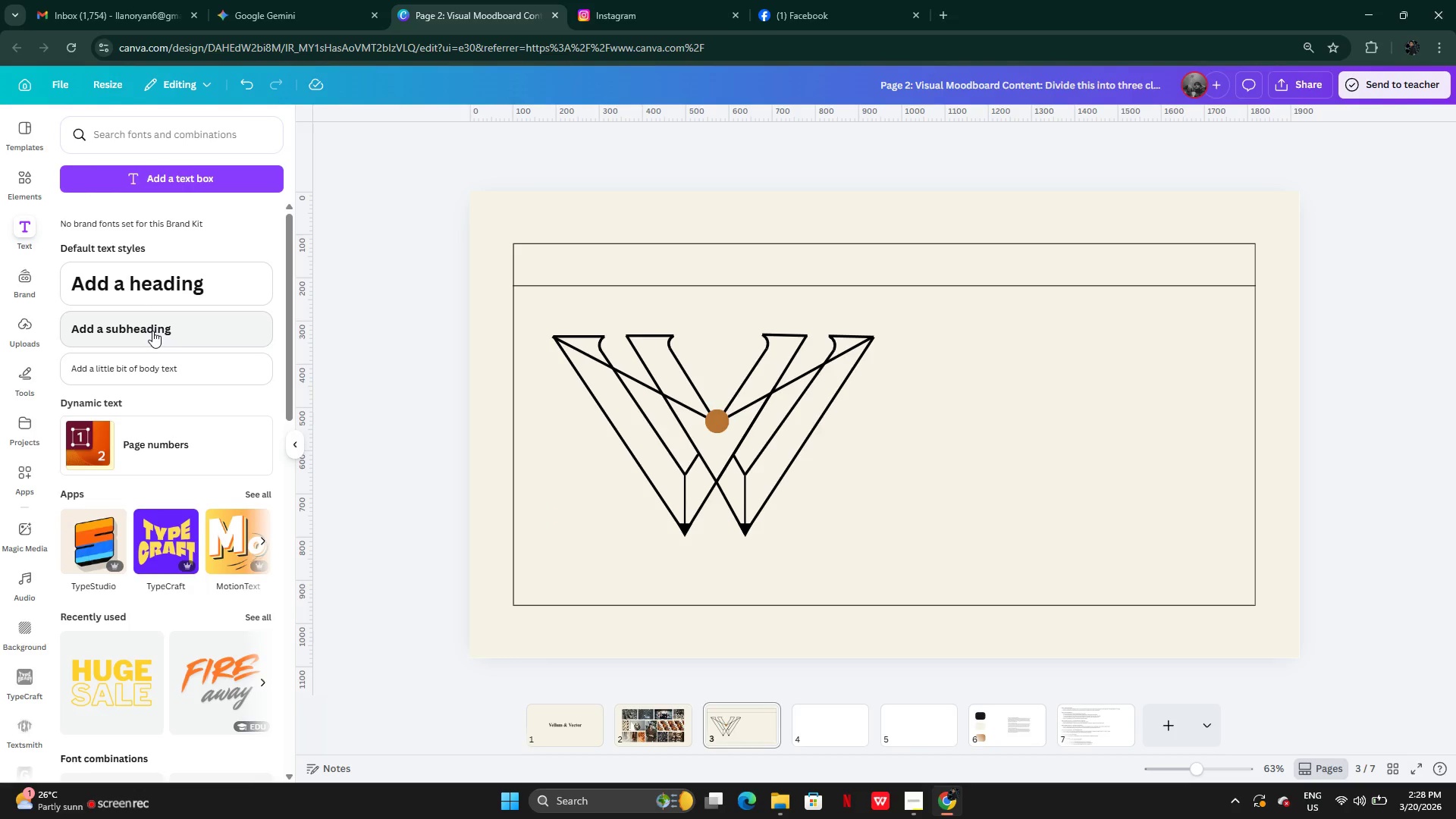 
left_click([151, 293])
 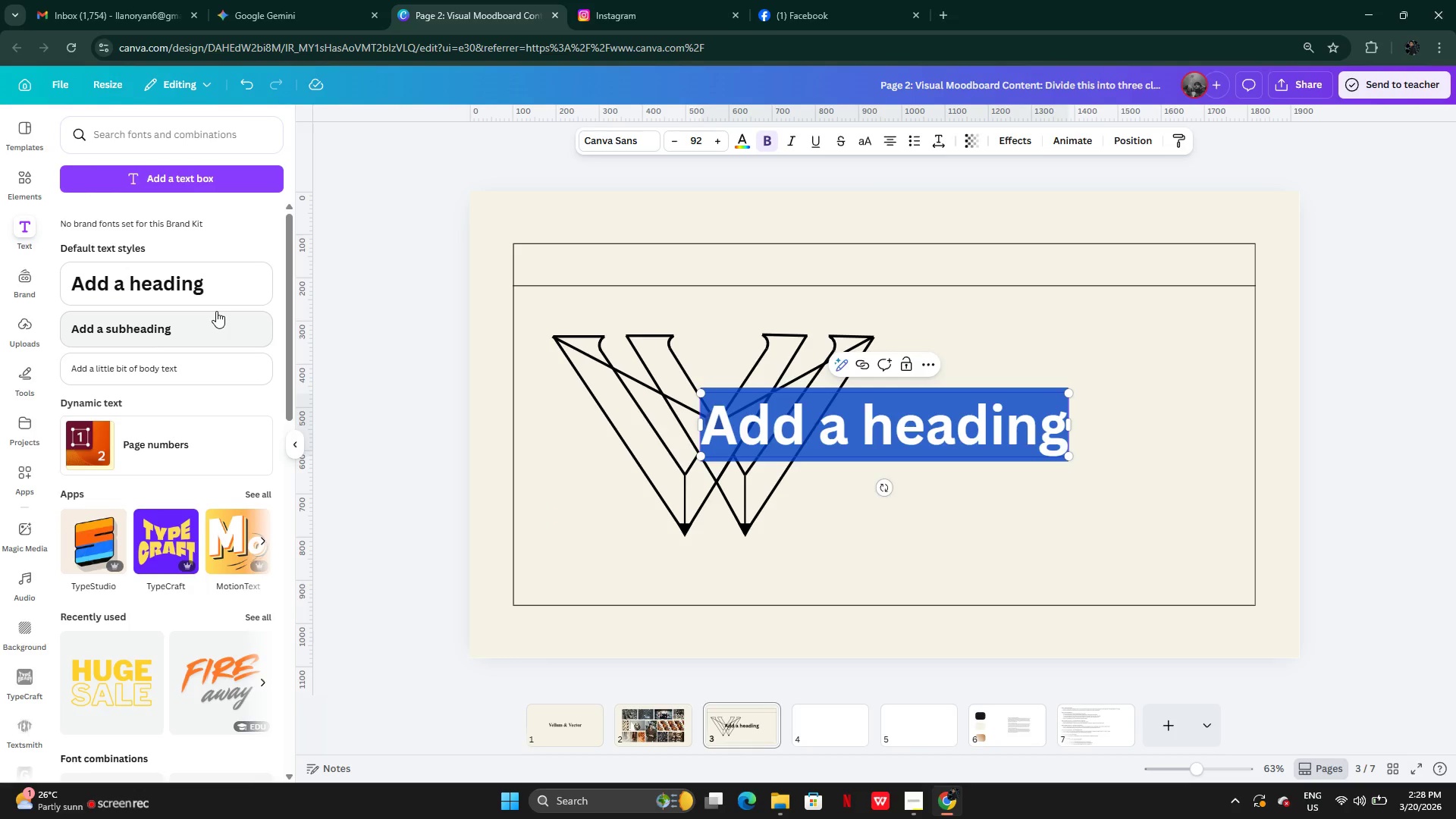 
type(THE MONOGRS)
key(Backspace)
type(AMMATIC)
 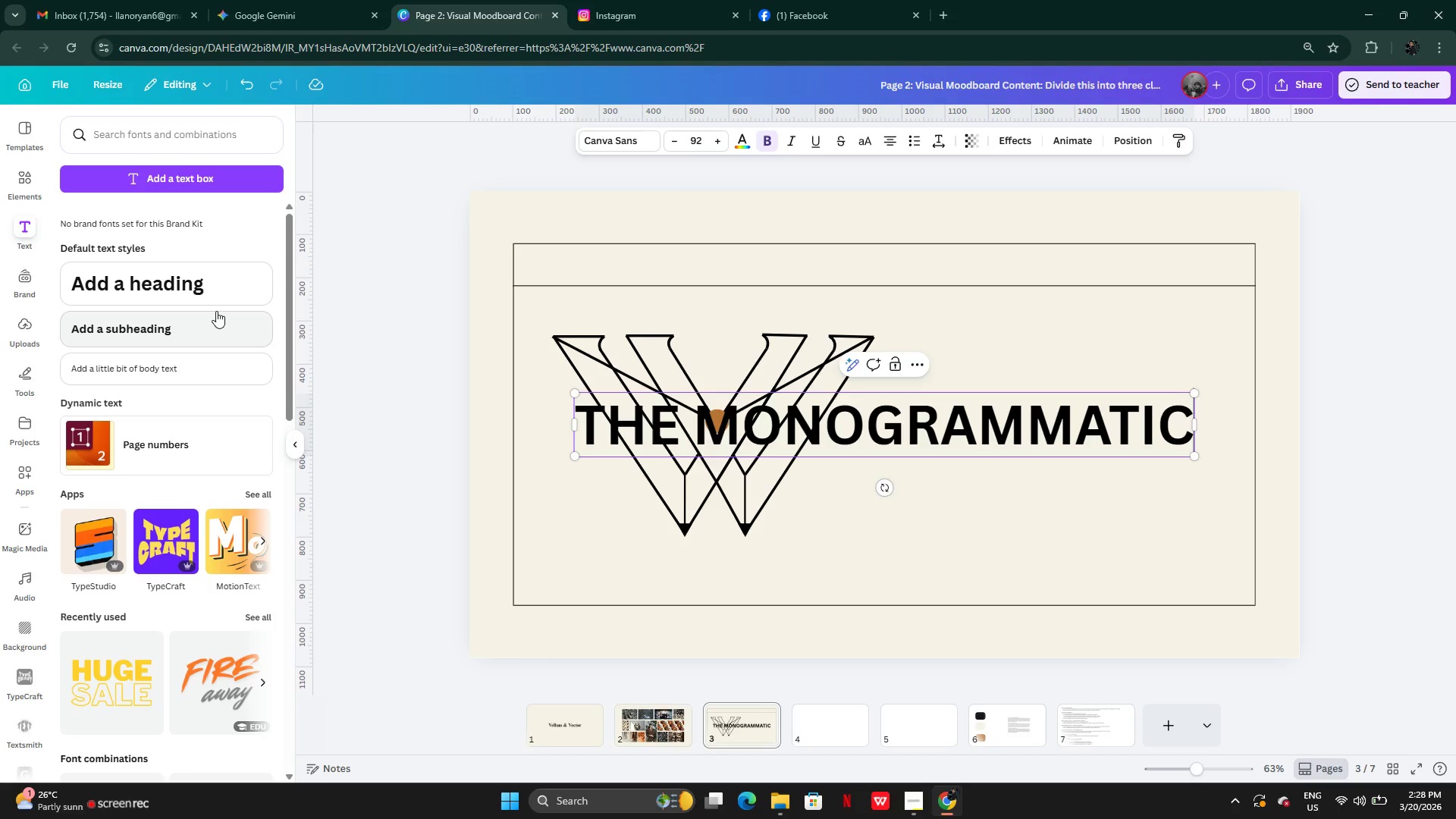 
type( APPROACH)
 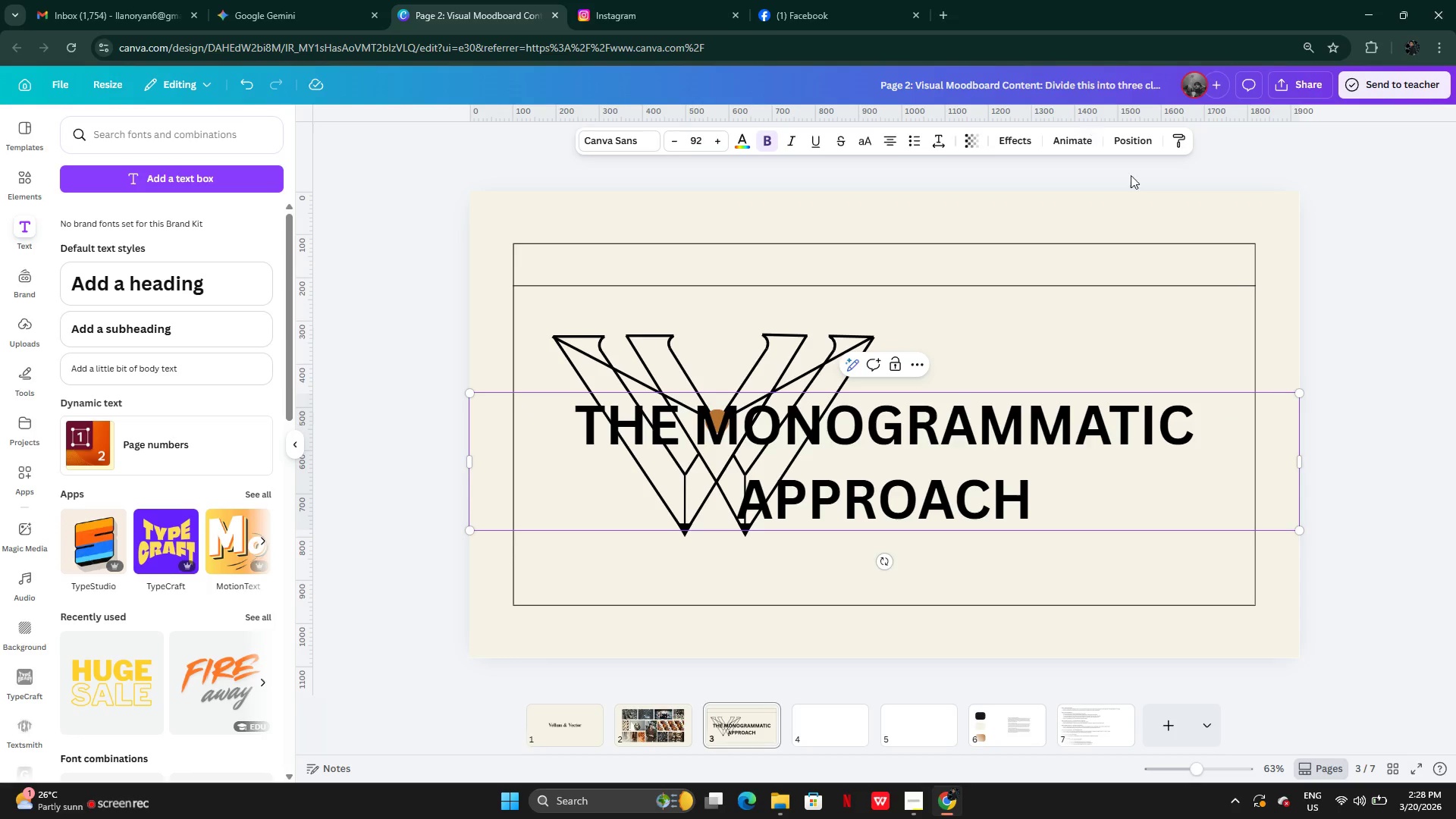 
left_click([1402, 488])
 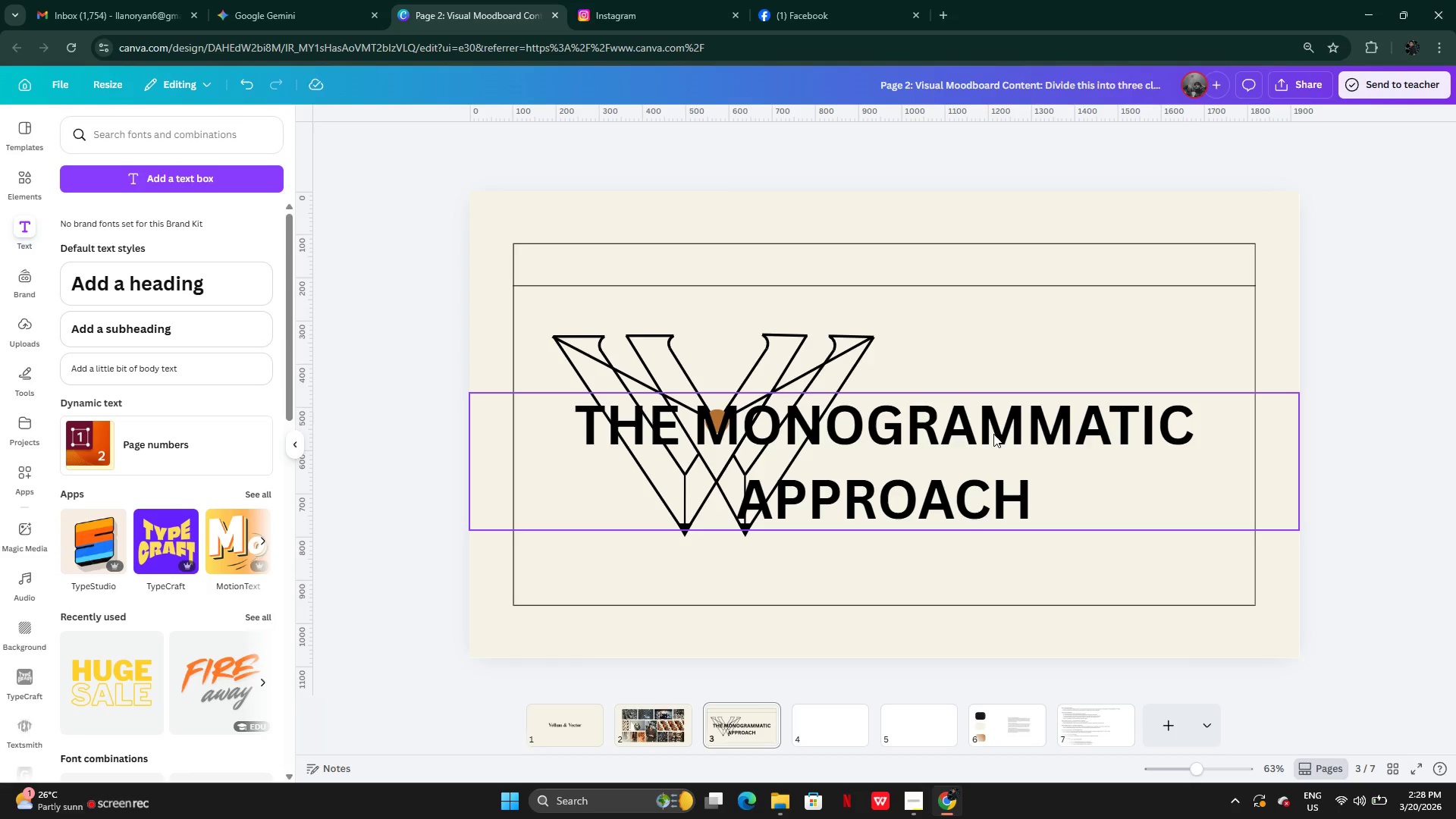 
left_click_drag(start_coordinate=[996, 434], to_coordinate=[977, 370])
 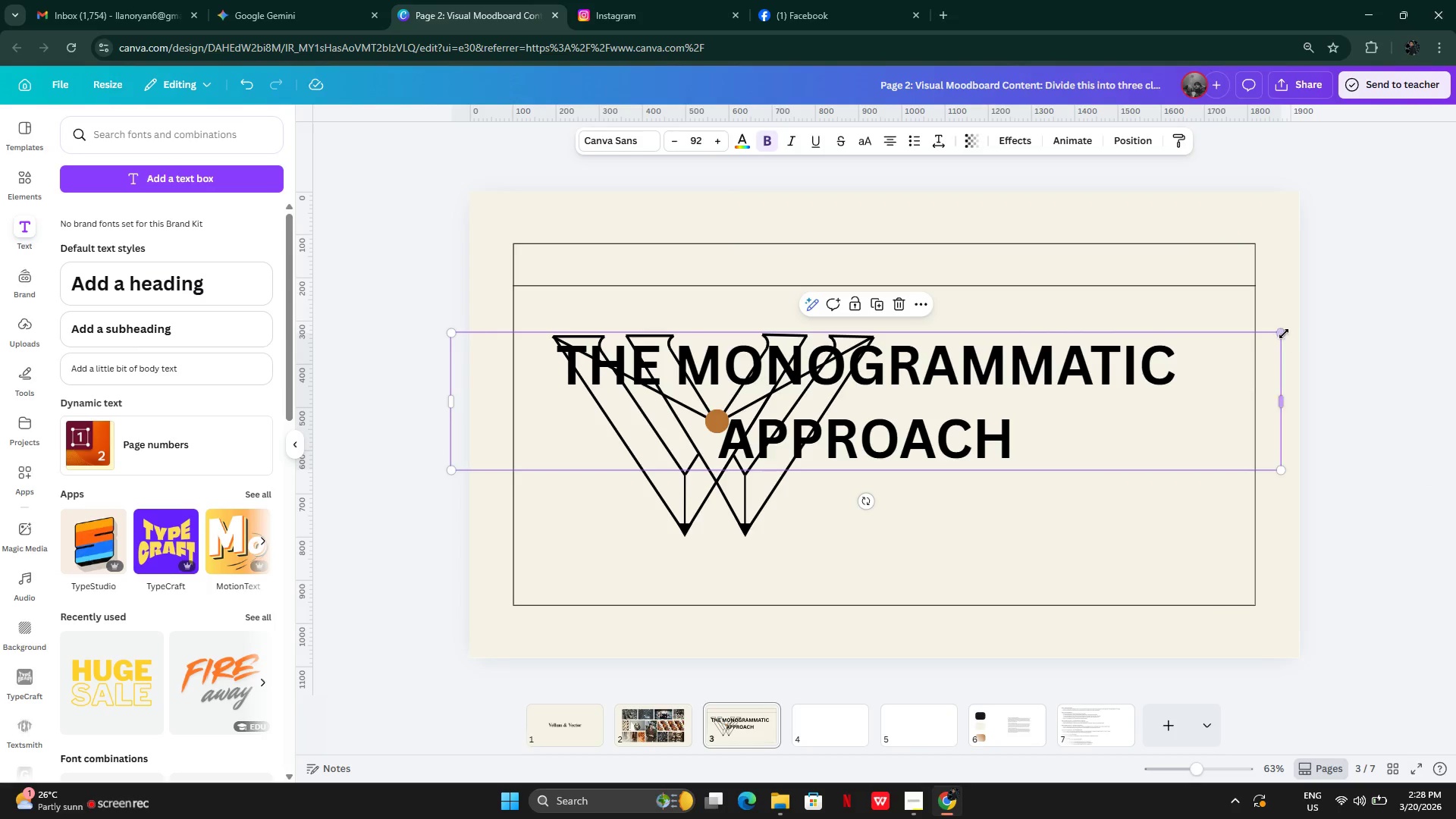 
left_click_drag(start_coordinate=[1284, 334], to_coordinate=[882, 463])
 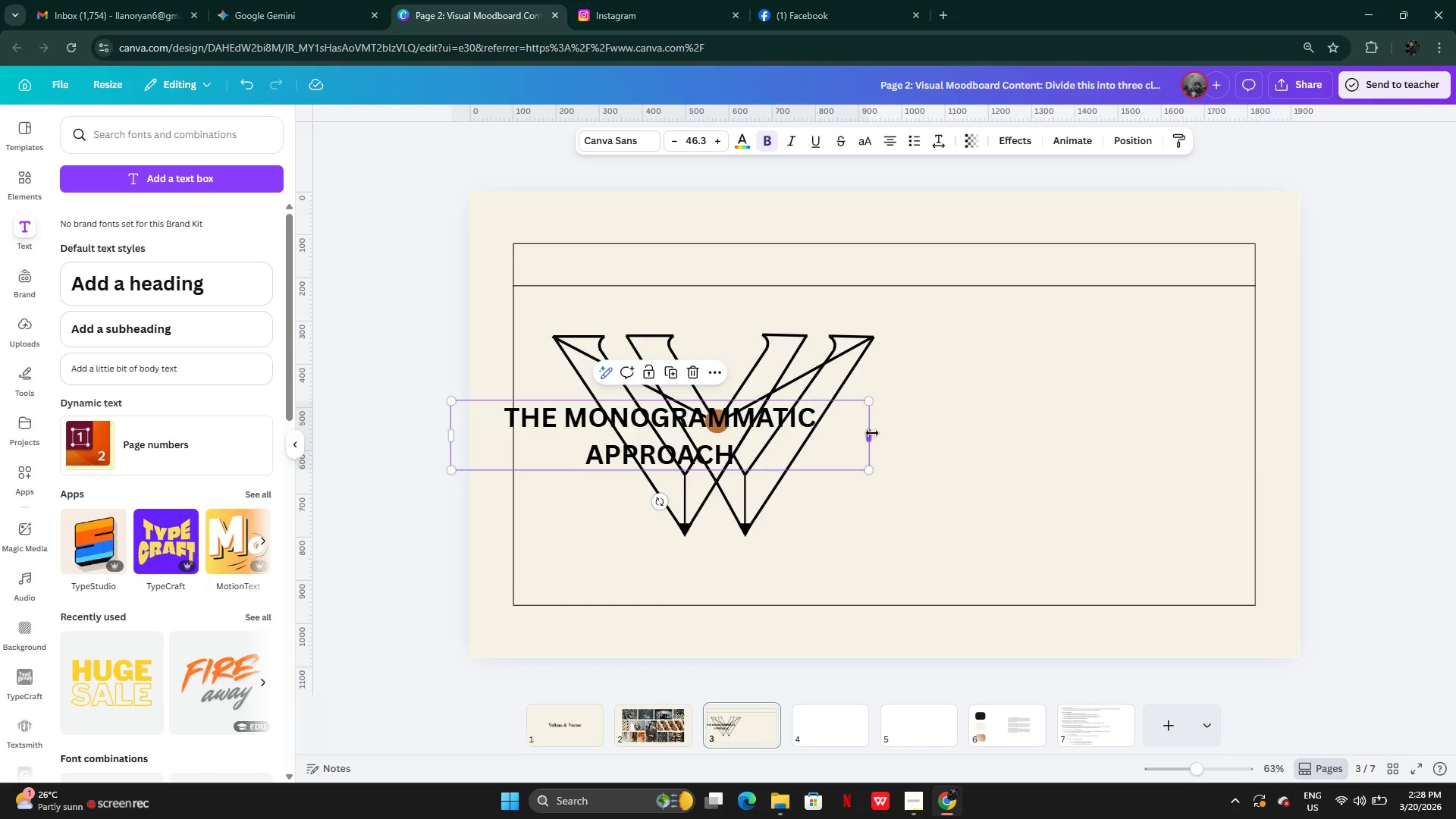 
left_click_drag(start_coordinate=[872, 433], to_coordinate=[930, 429])
 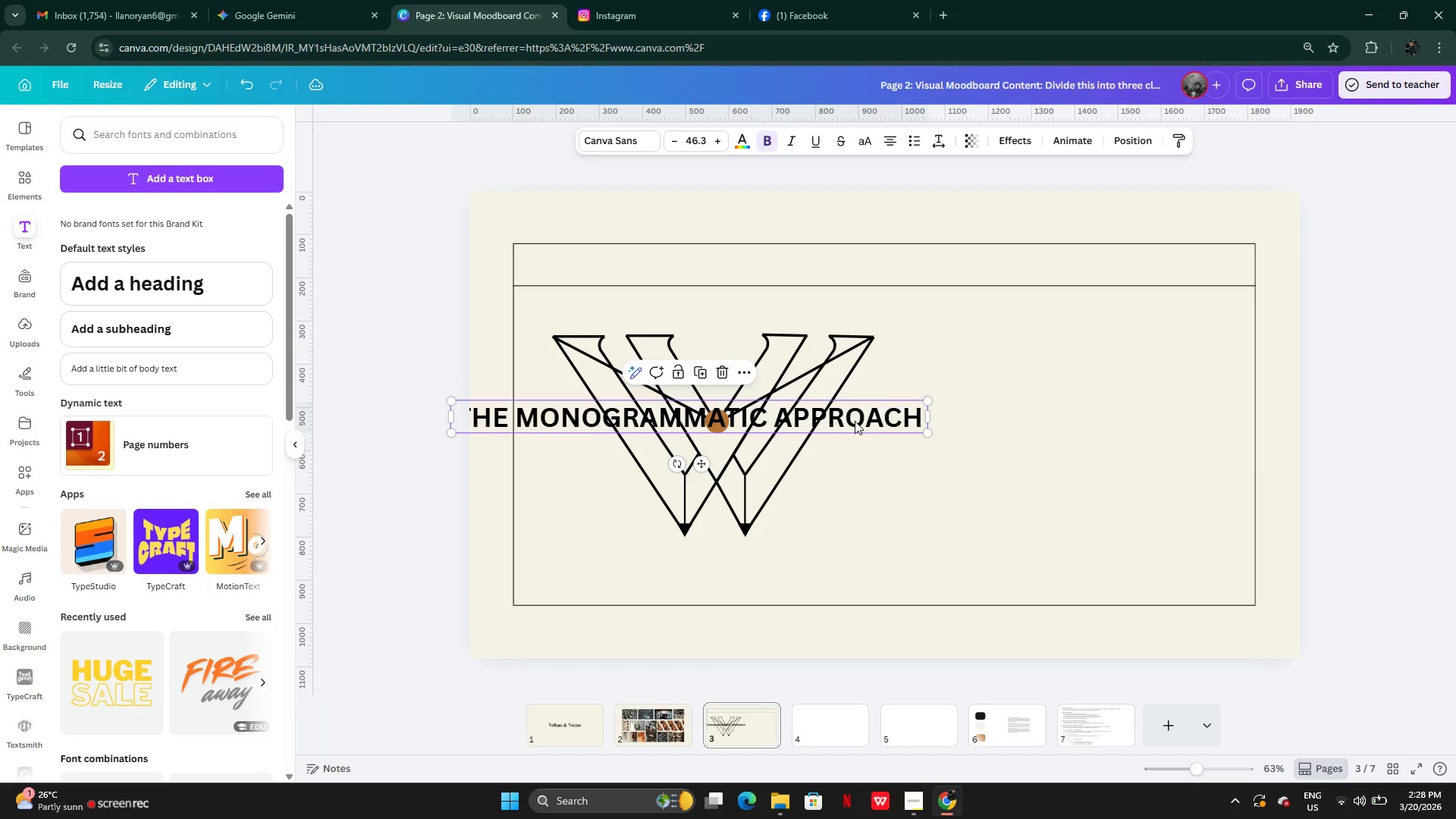 
left_click_drag(start_coordinate=[855, 421], to_coordinate=[1046, 270])
 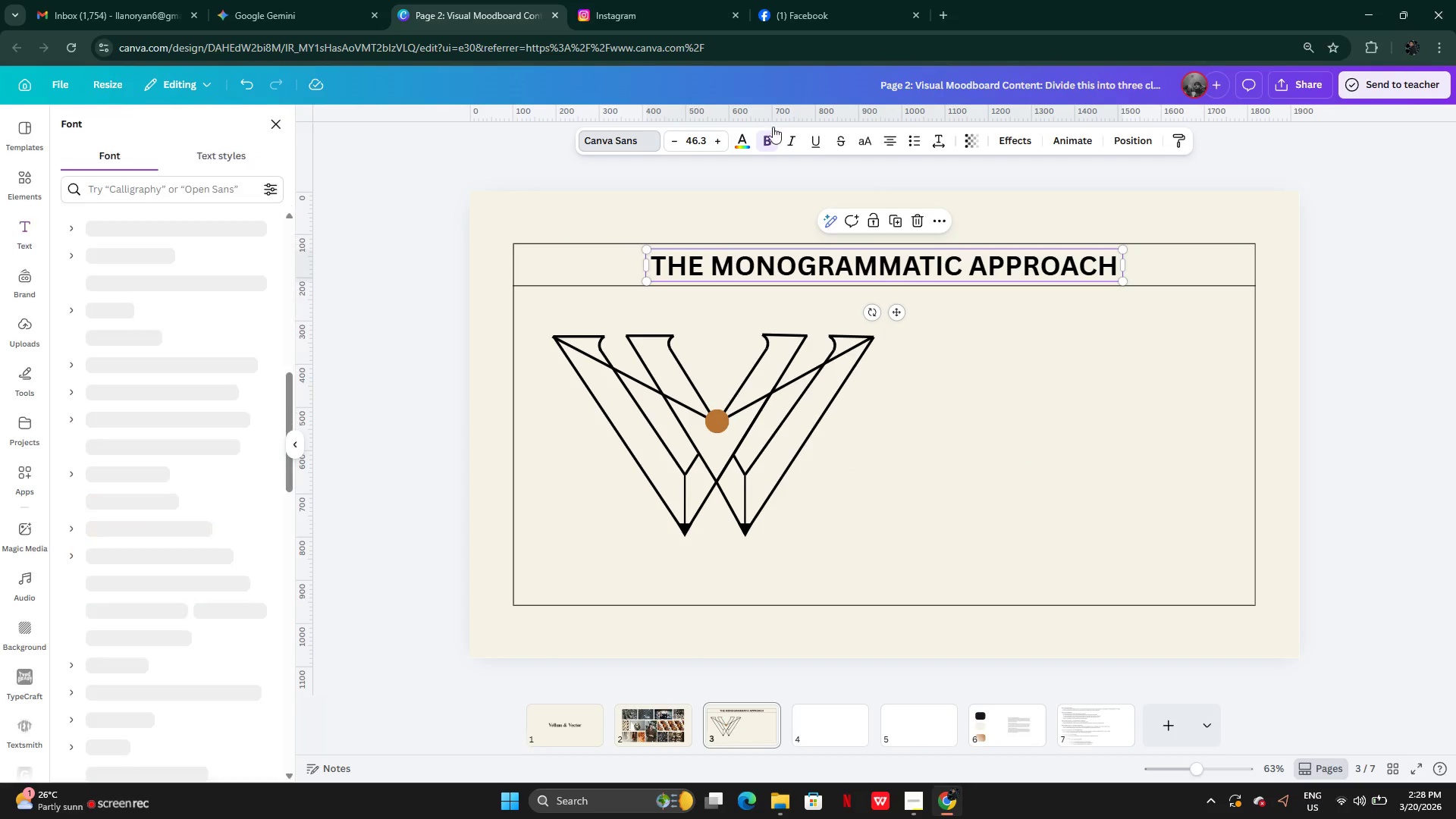 
left_click([769, 143])
 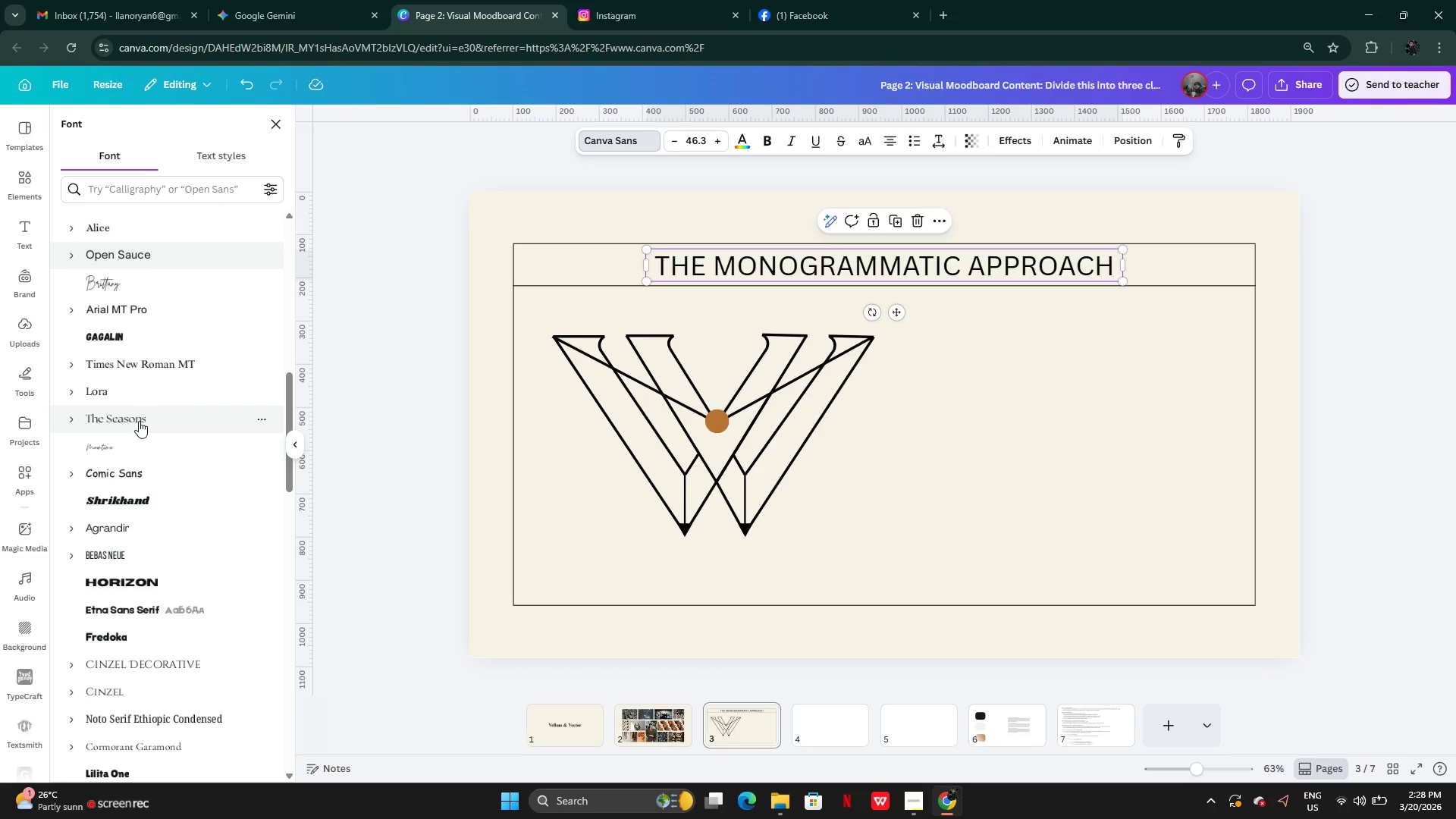 
left_click([127, 365])
 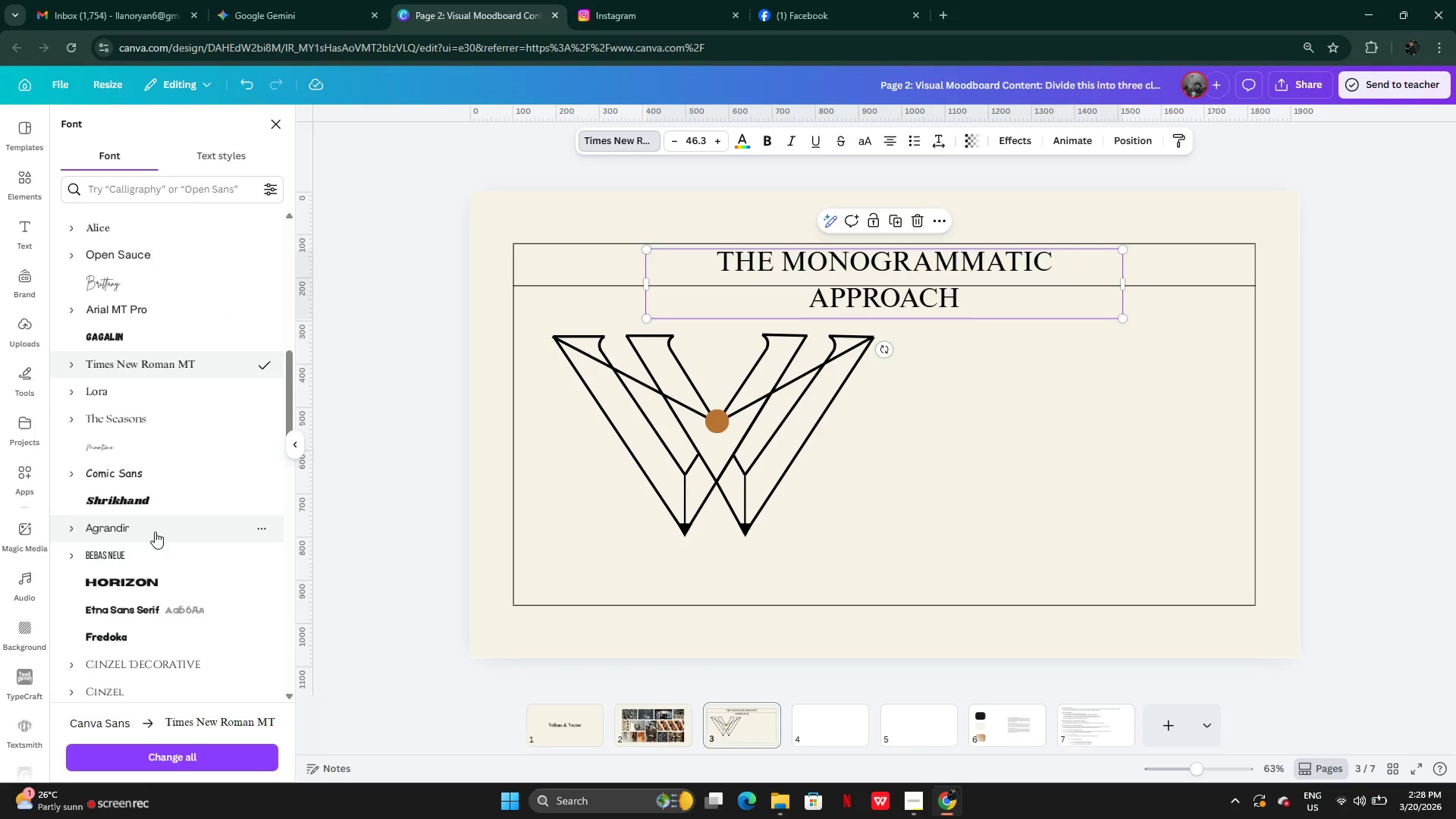 
wait(9.36)
 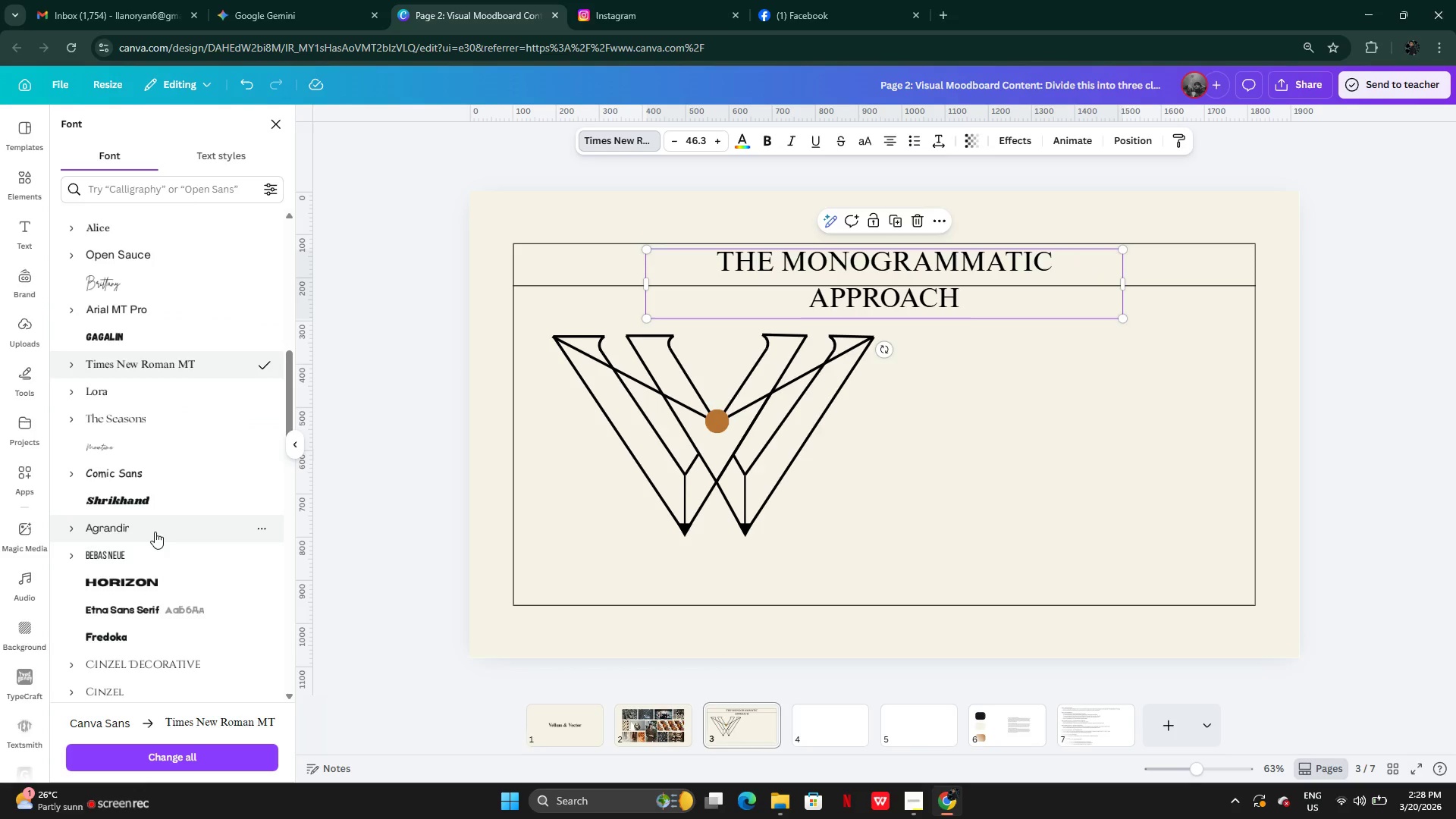 
left_click([137, 337])
 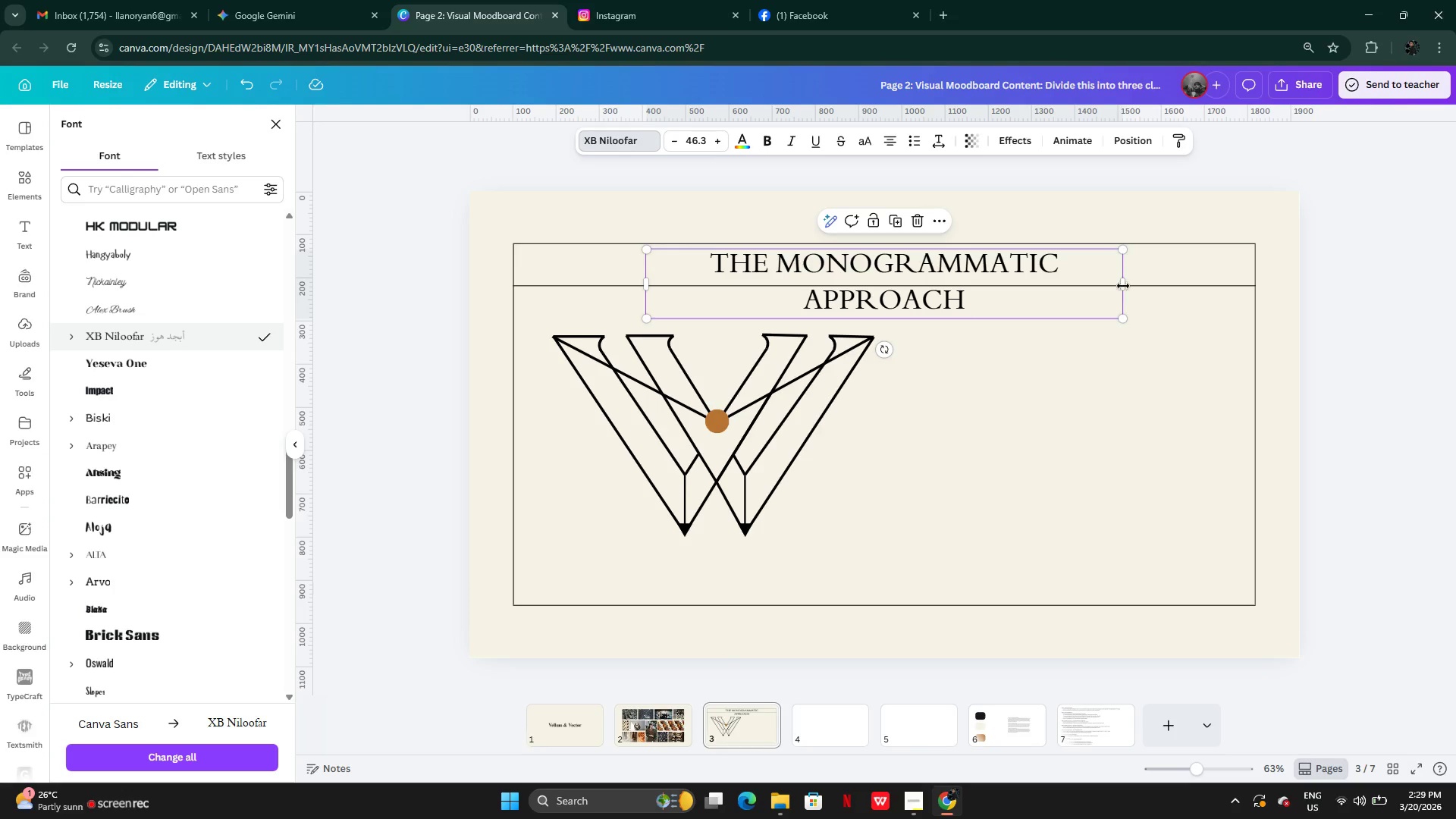 
left_click_drag(start_coordinate=[1124, 285], to_coordinate=[1175, 278])
 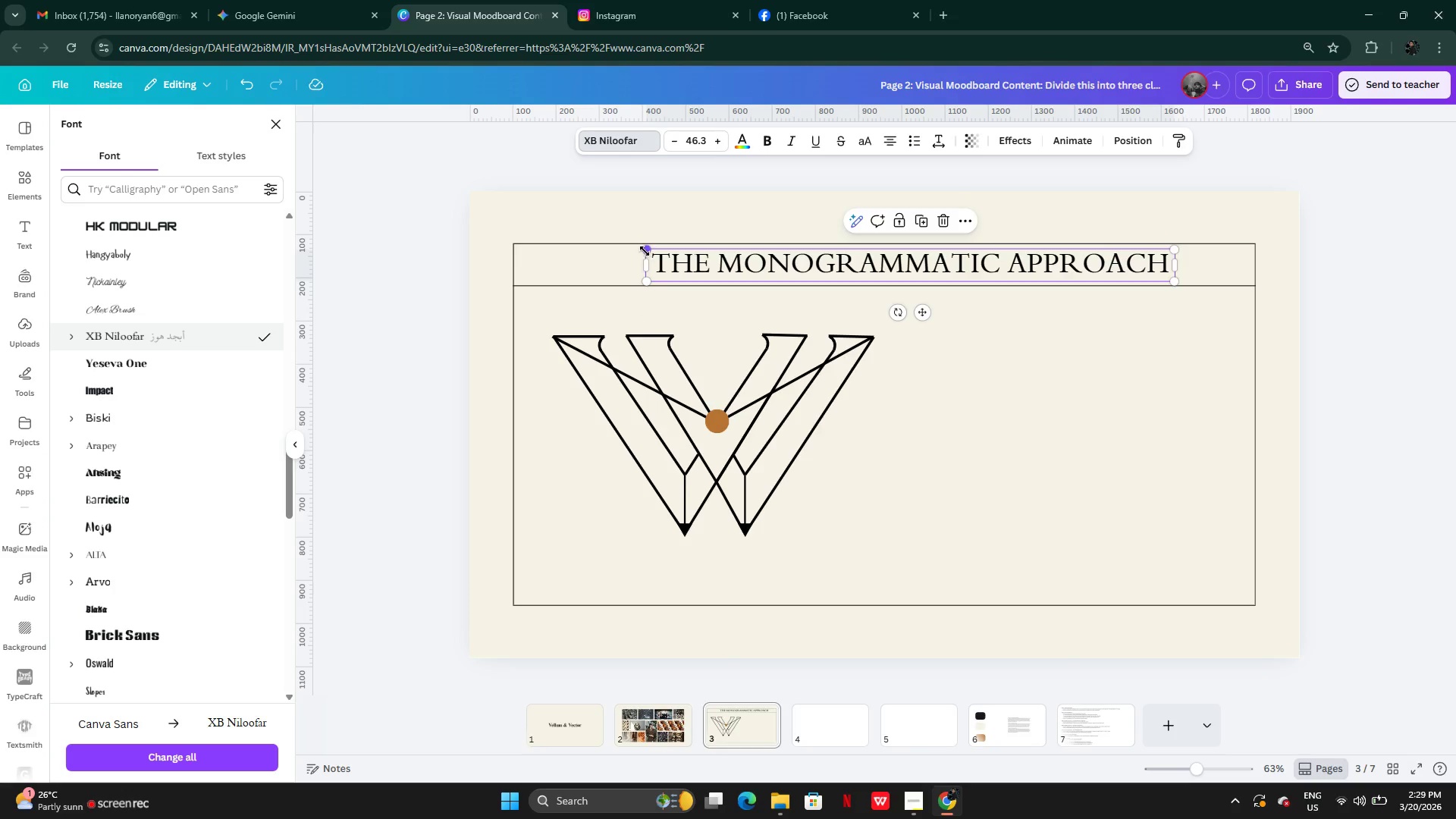 
left_click_drag(start_coordinate=[645, 251], to_coordinate=[703, 256])
 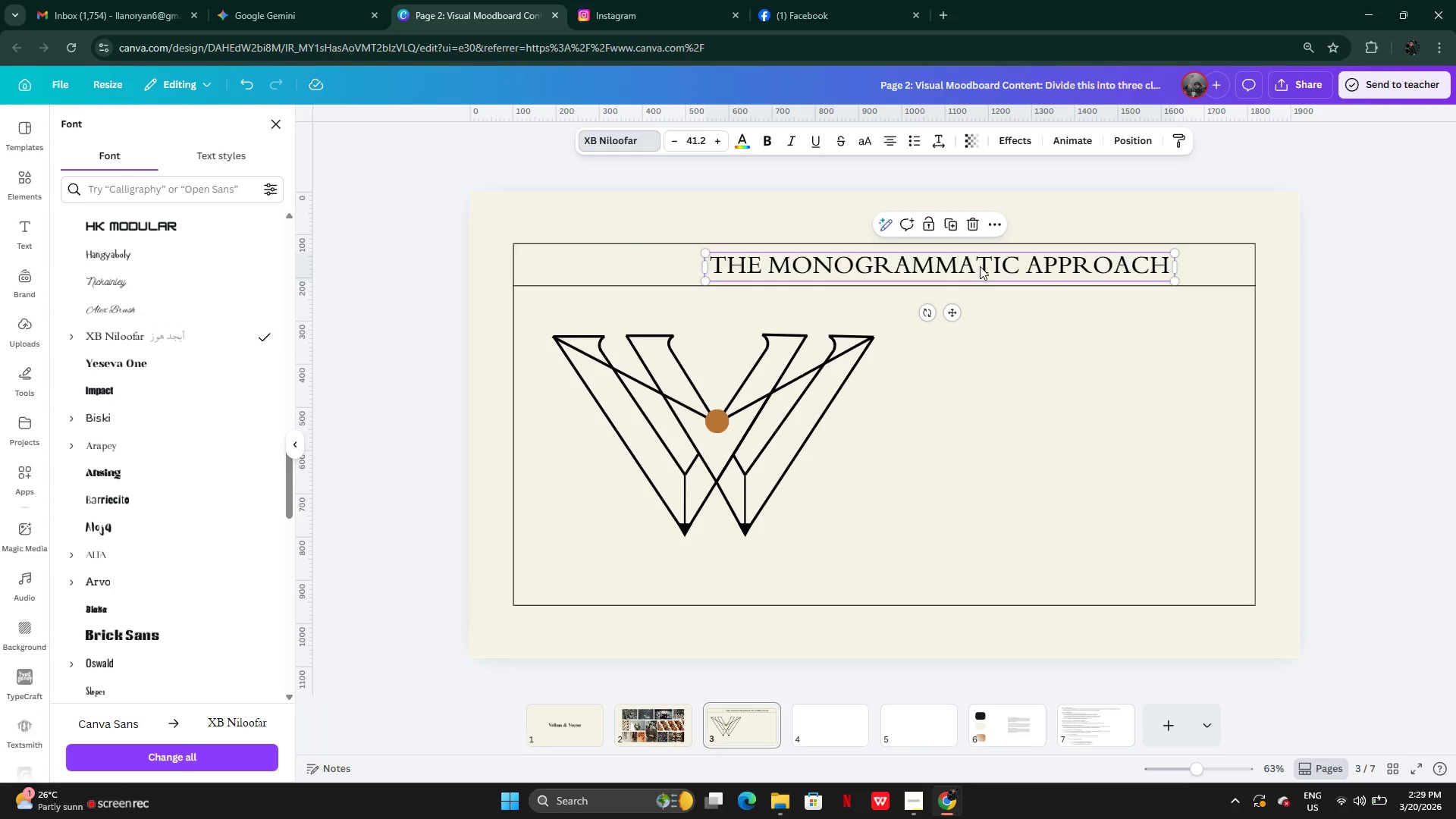 
left_click_drag(start_coordinate=[980, 266], to_coordinate=[923, 265])
 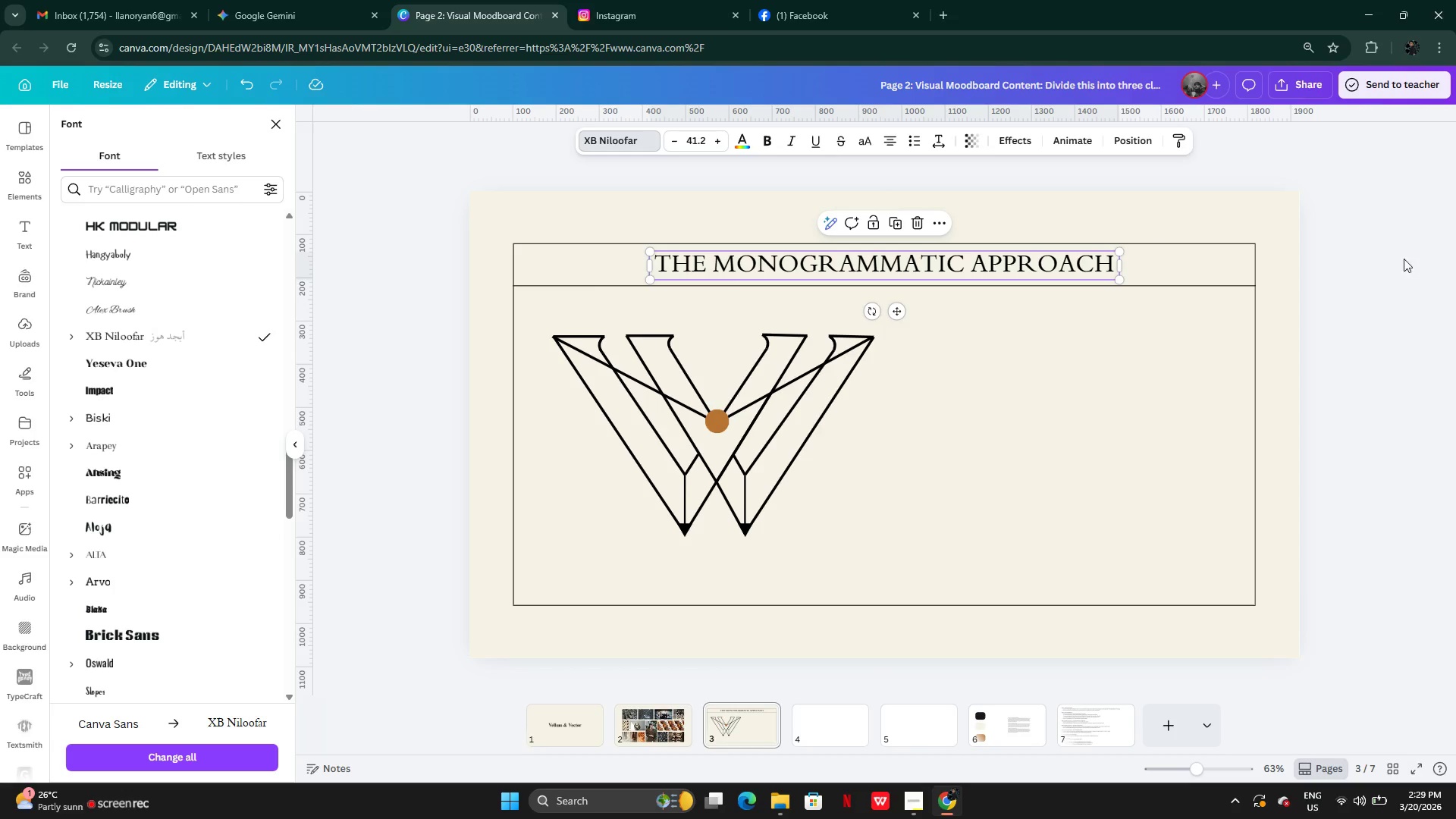 
left_click([1373, 279])
 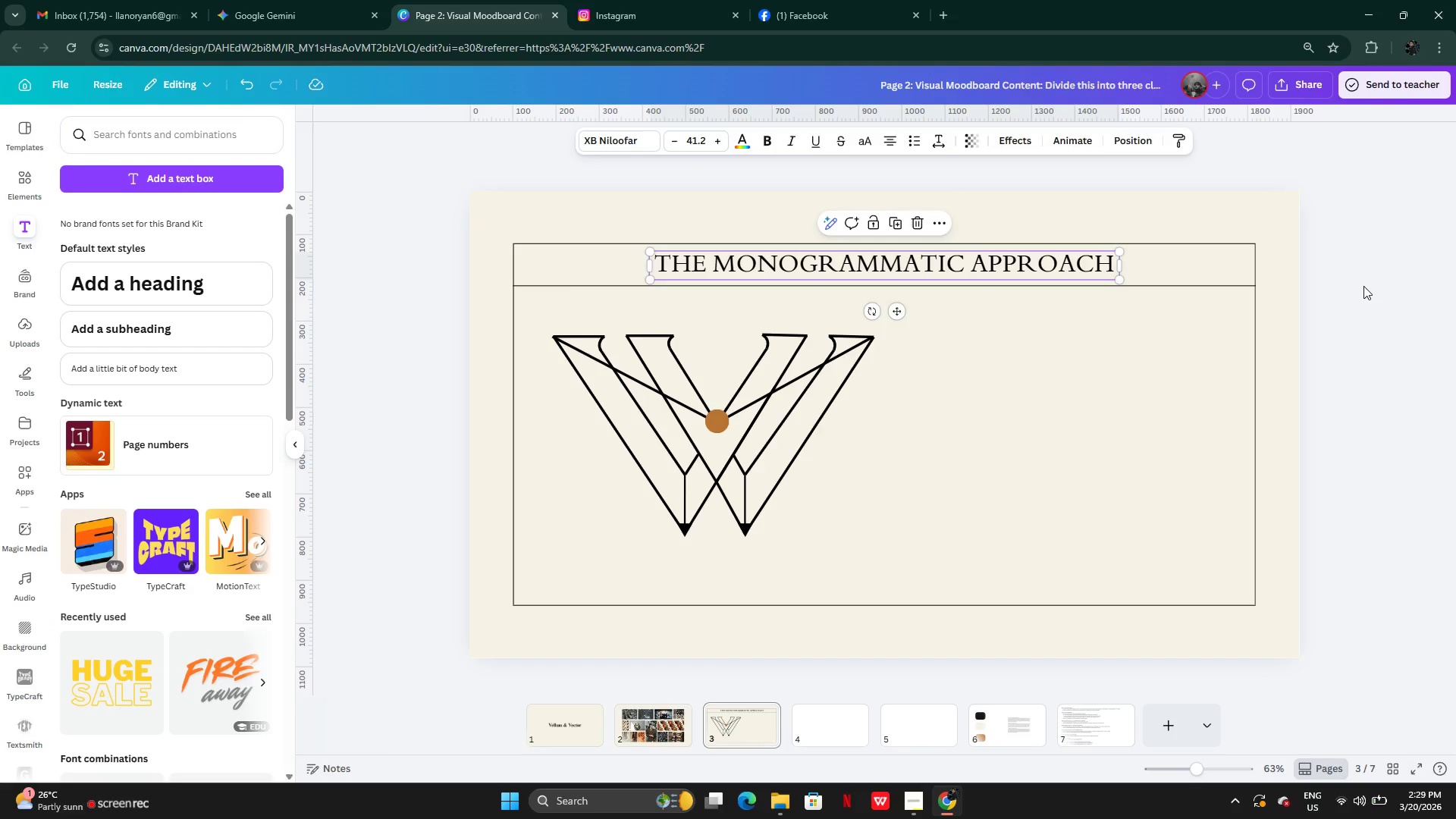 
left_click([1363, 286])
 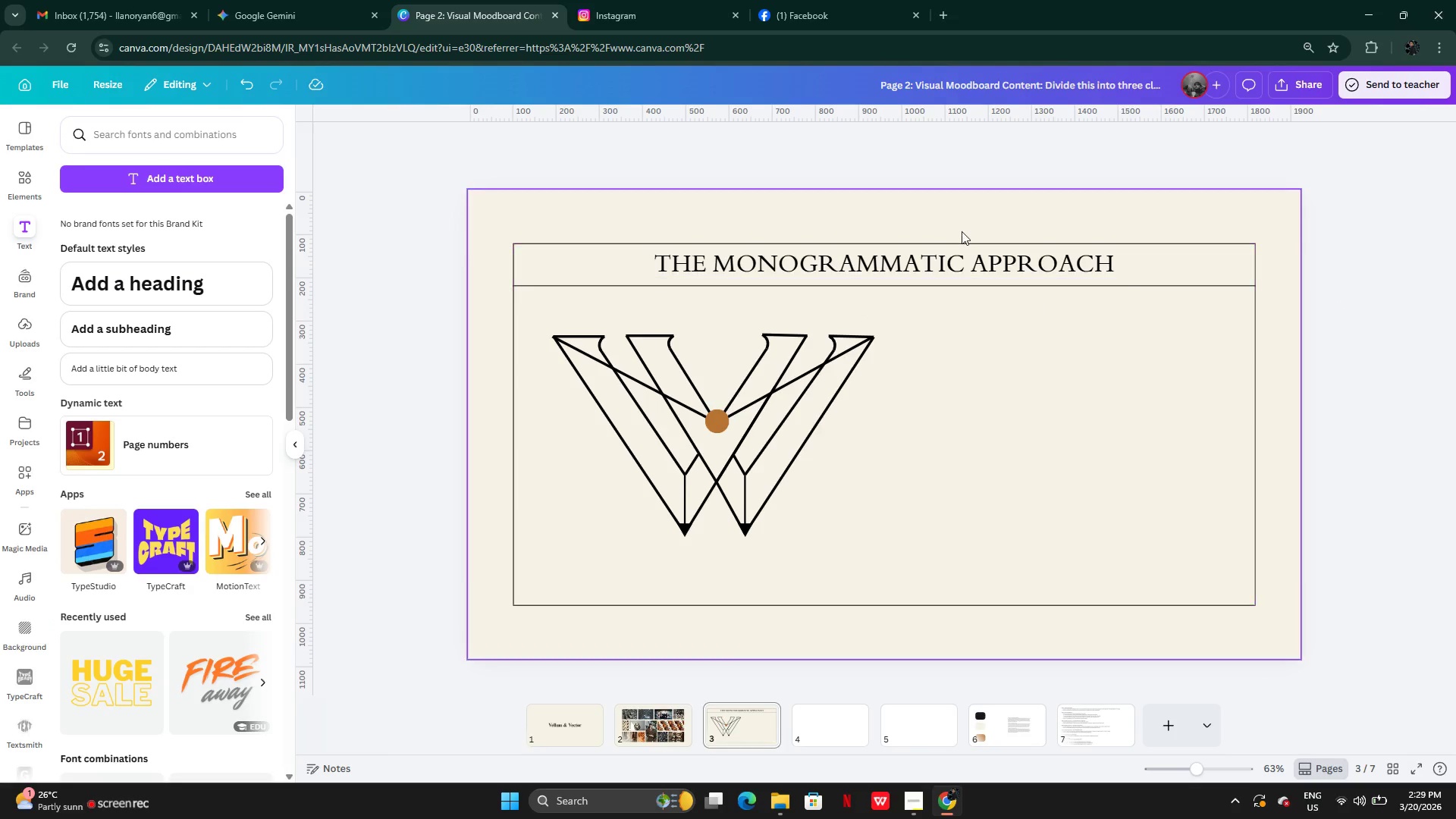 
left_click([965, 250])
 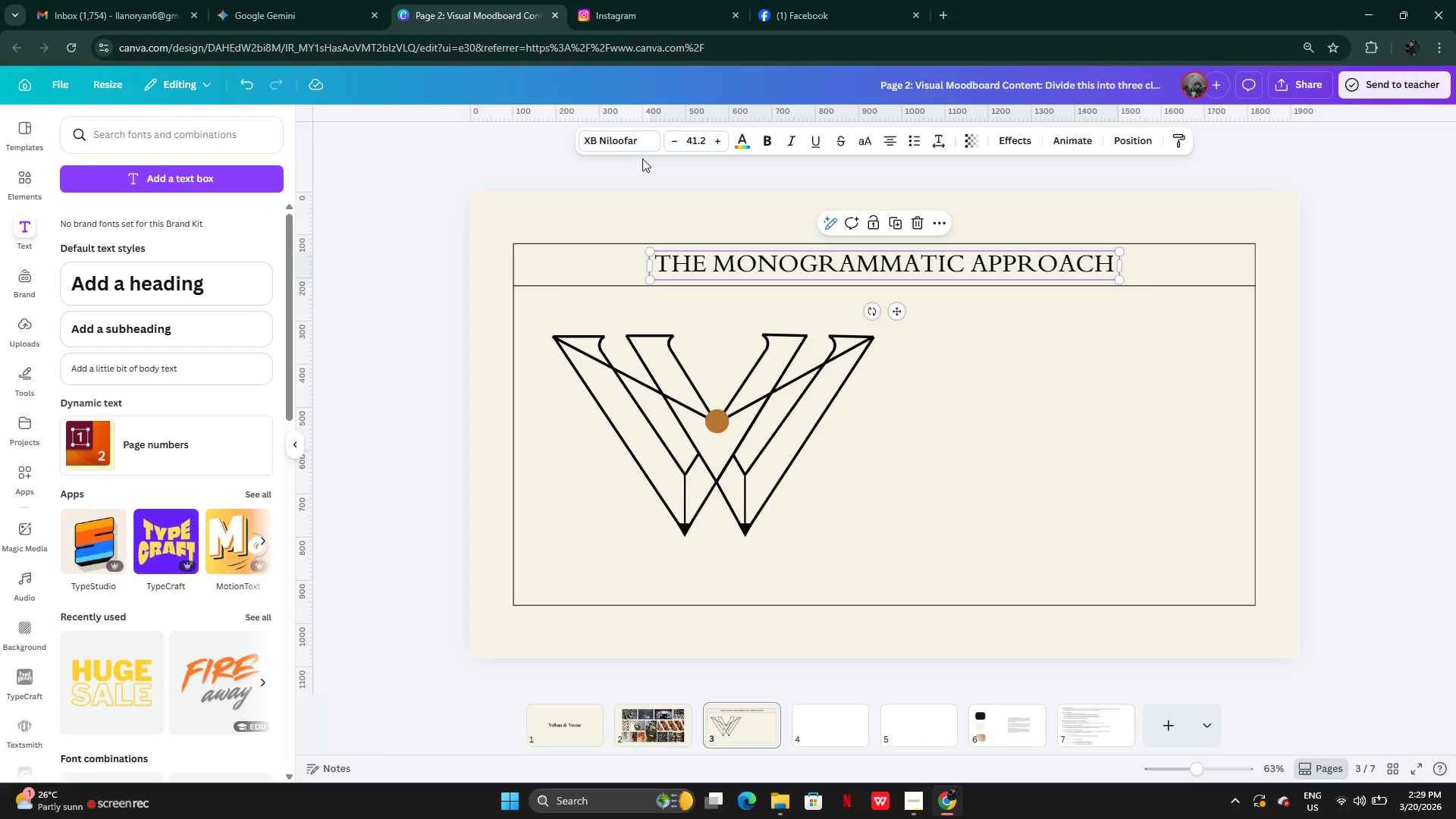 
left_click([619, 148])
 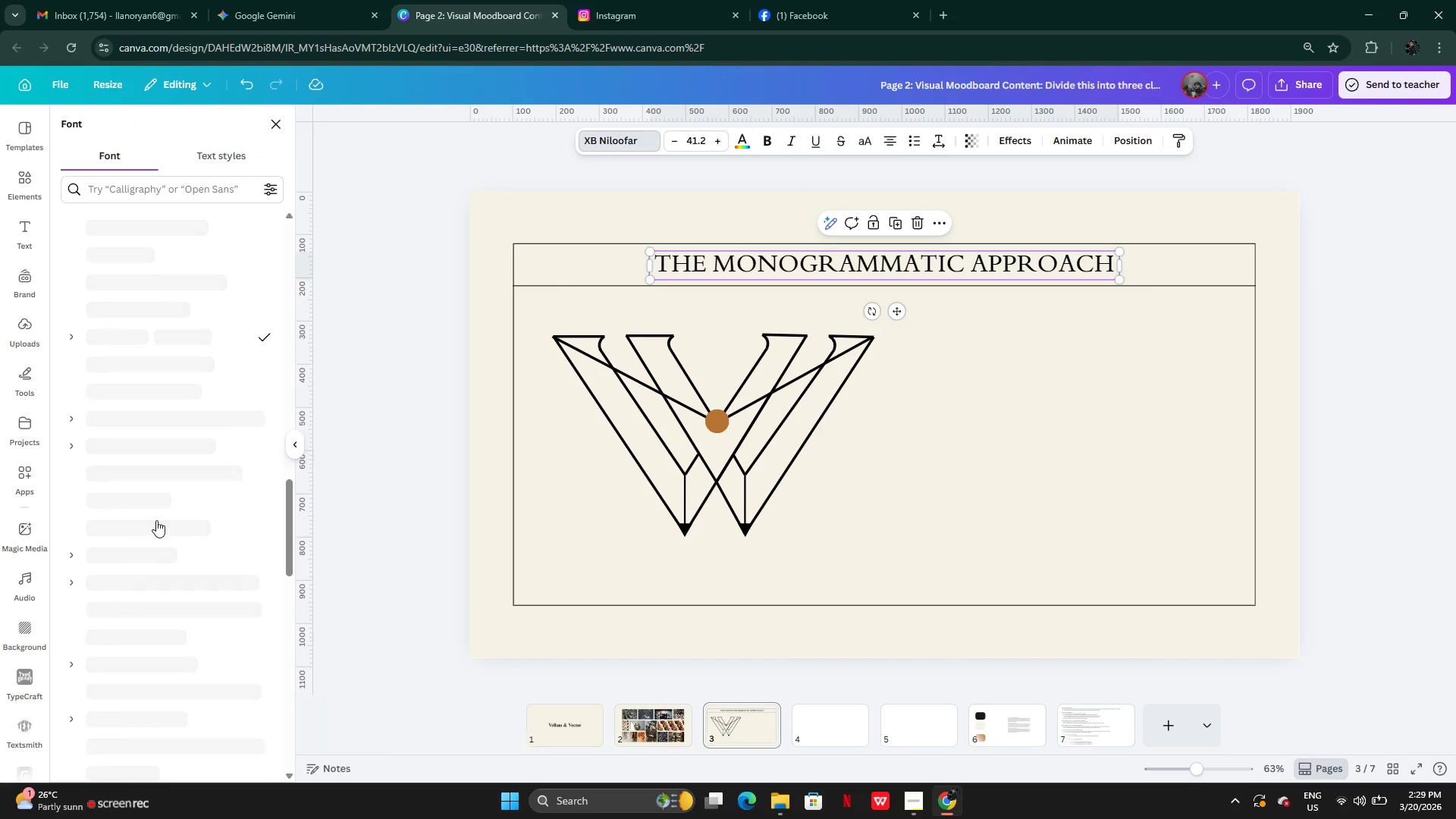 
mouse_move([135, 555])
 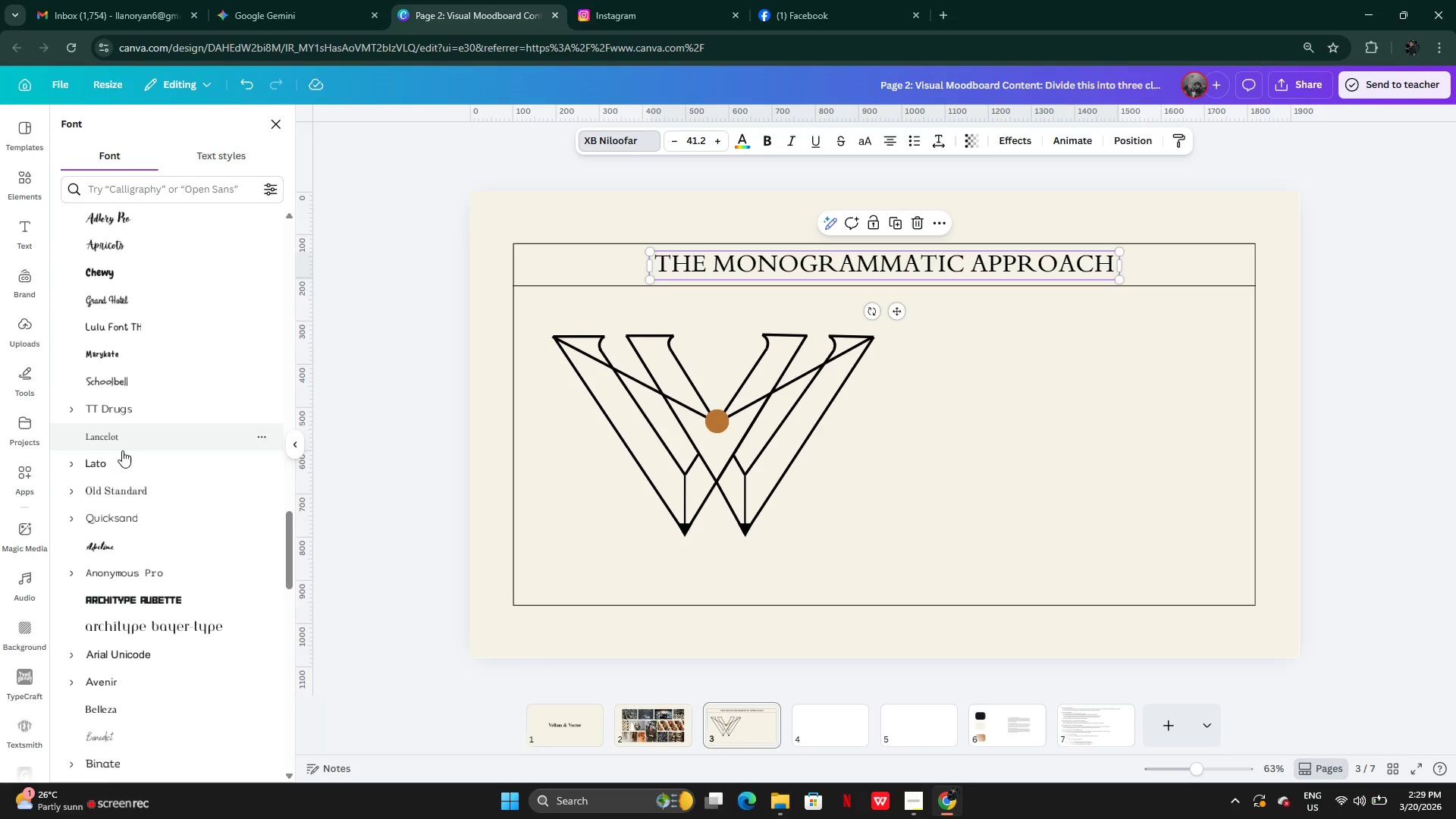 
left_click([132, 517])
 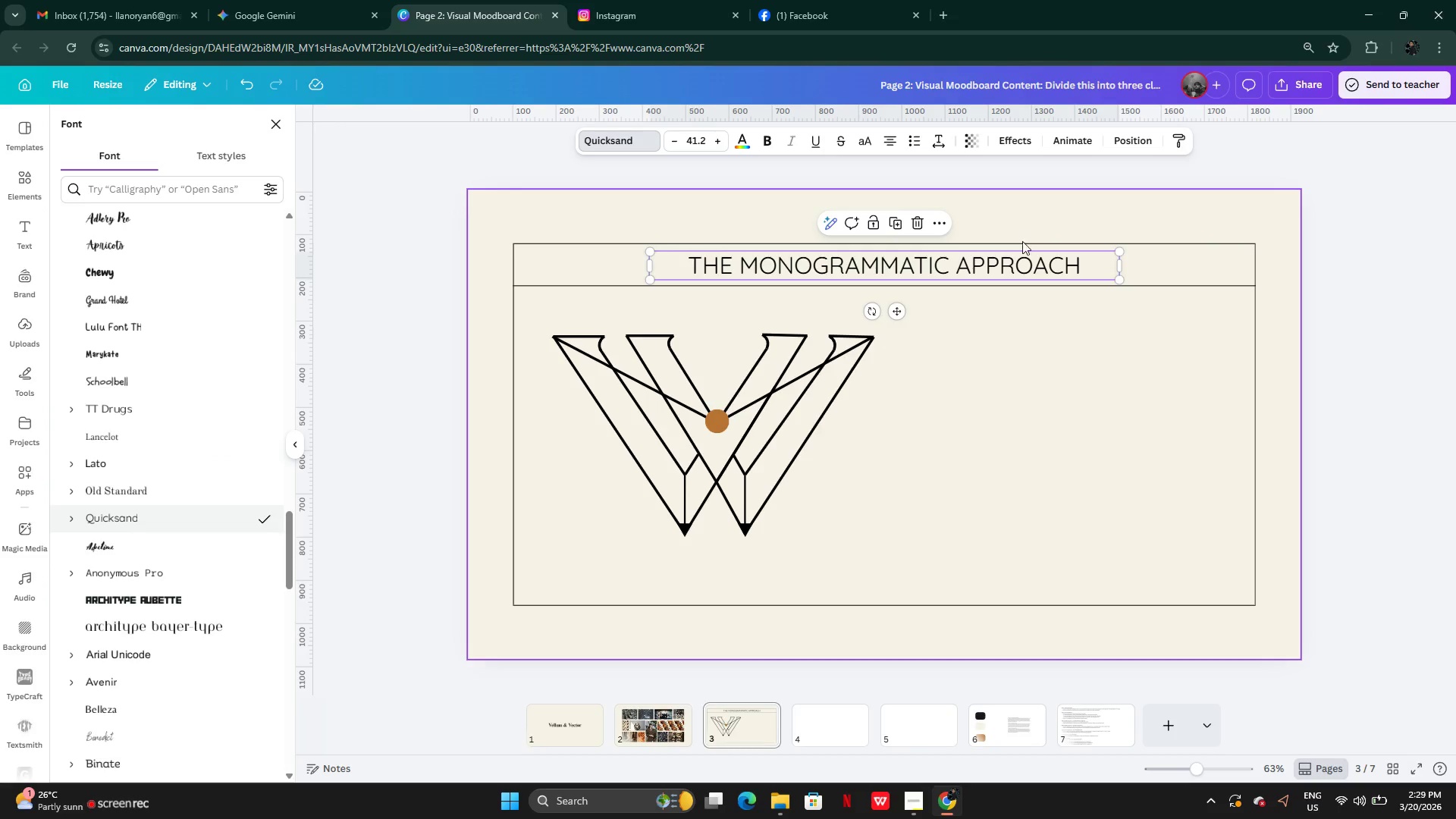 
wait(5.12)
 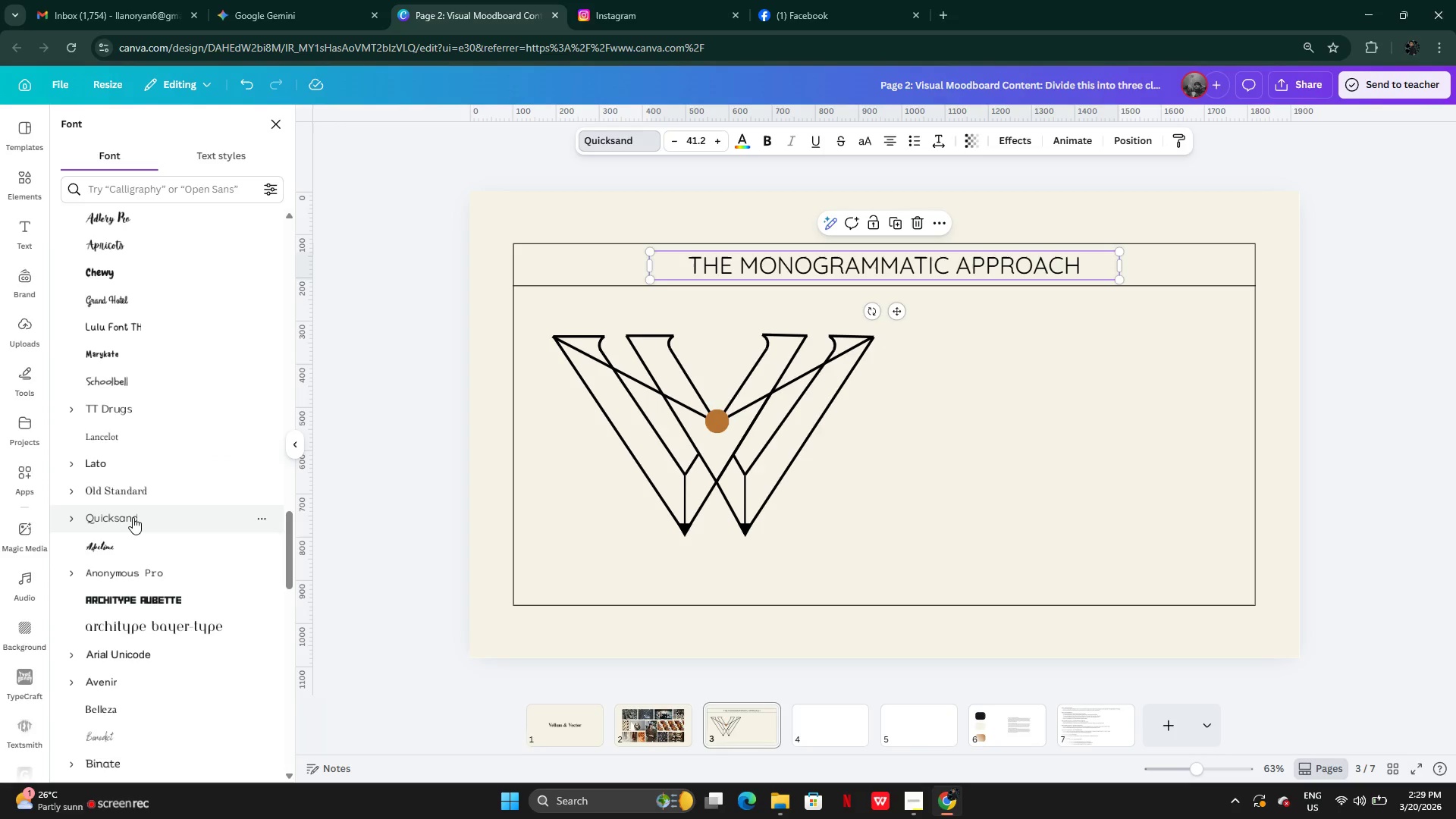 
left_click([1129, 151])
 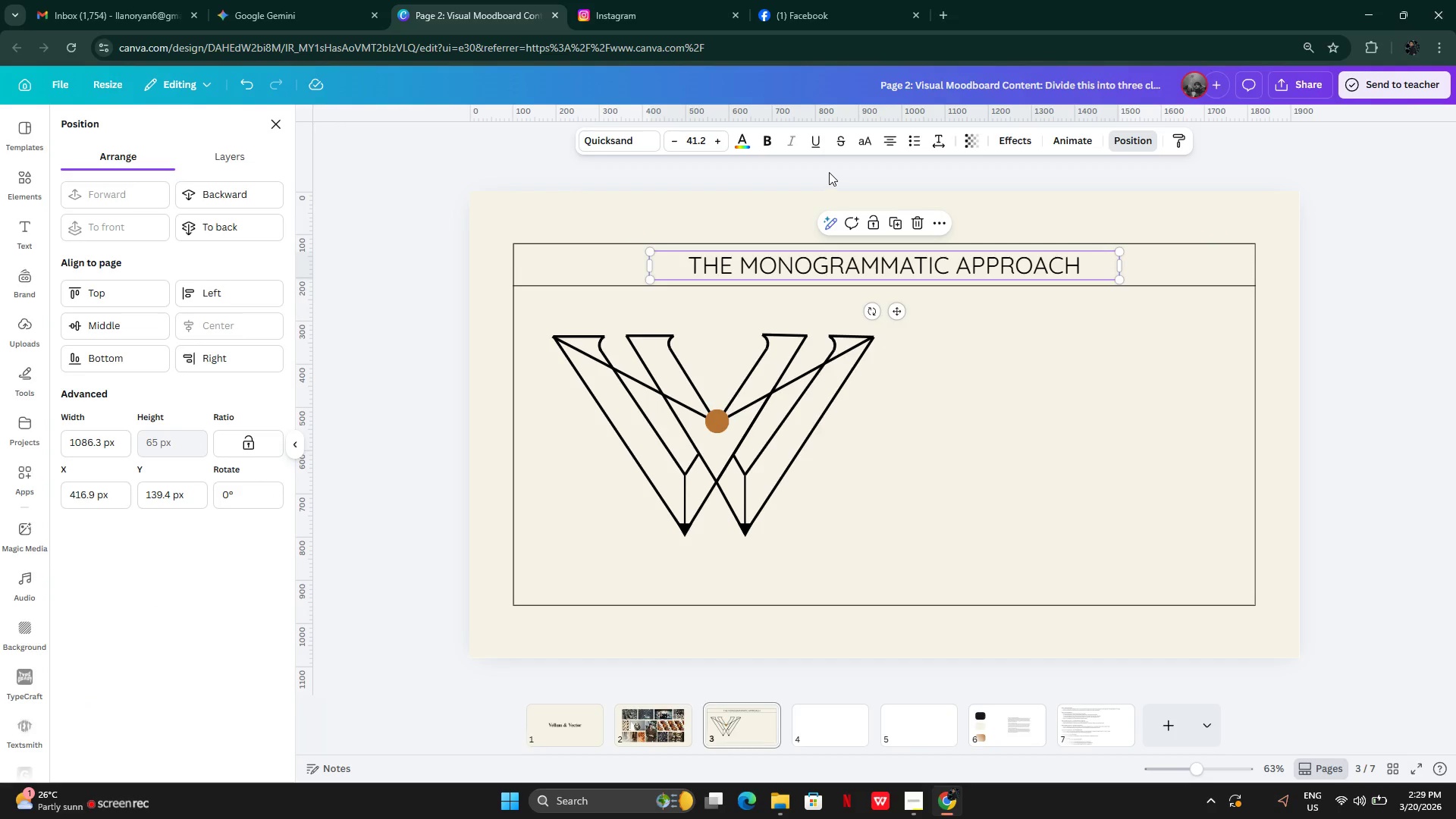 
double_click([733, 185])
 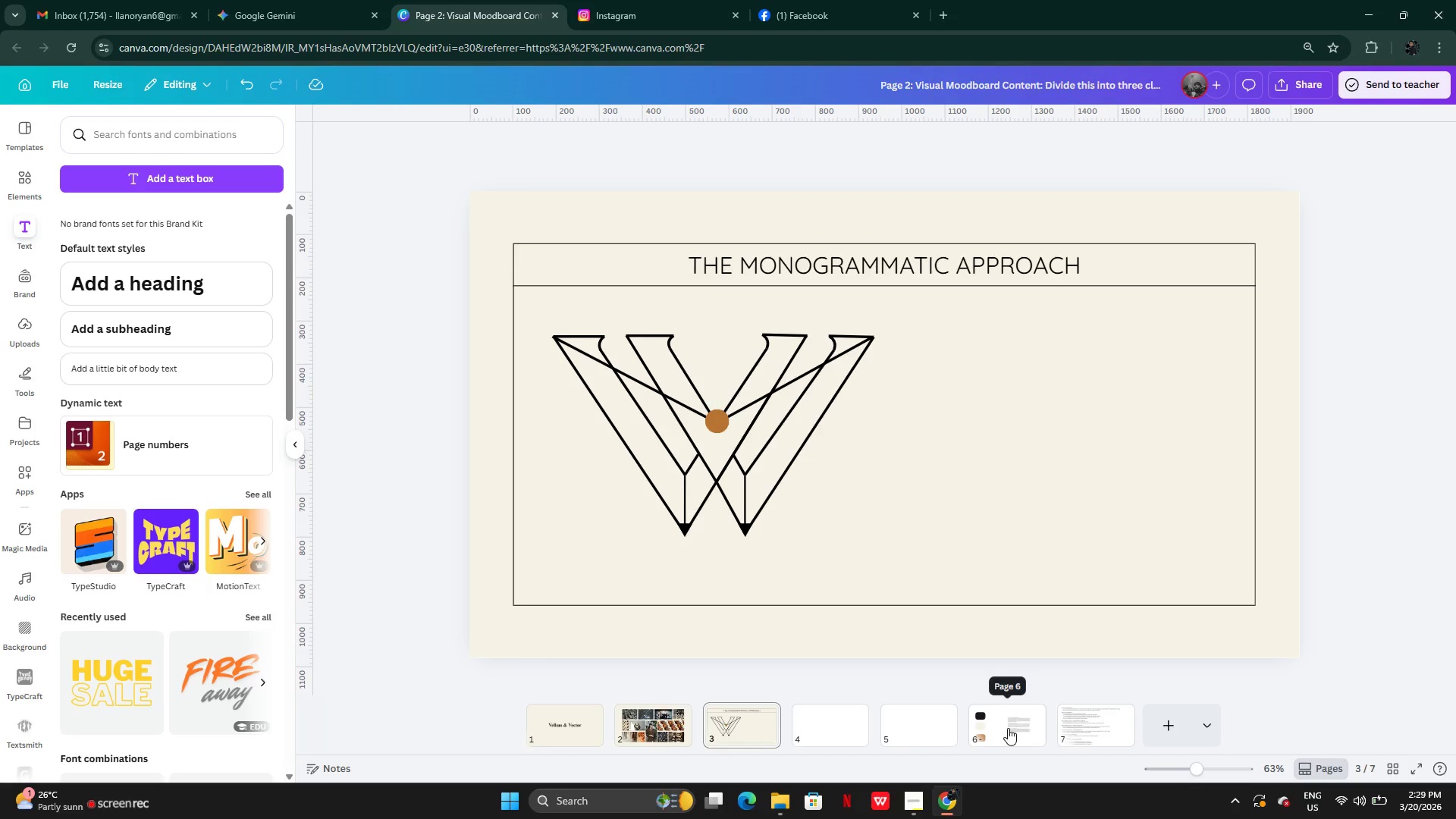 
wait(6.61)
 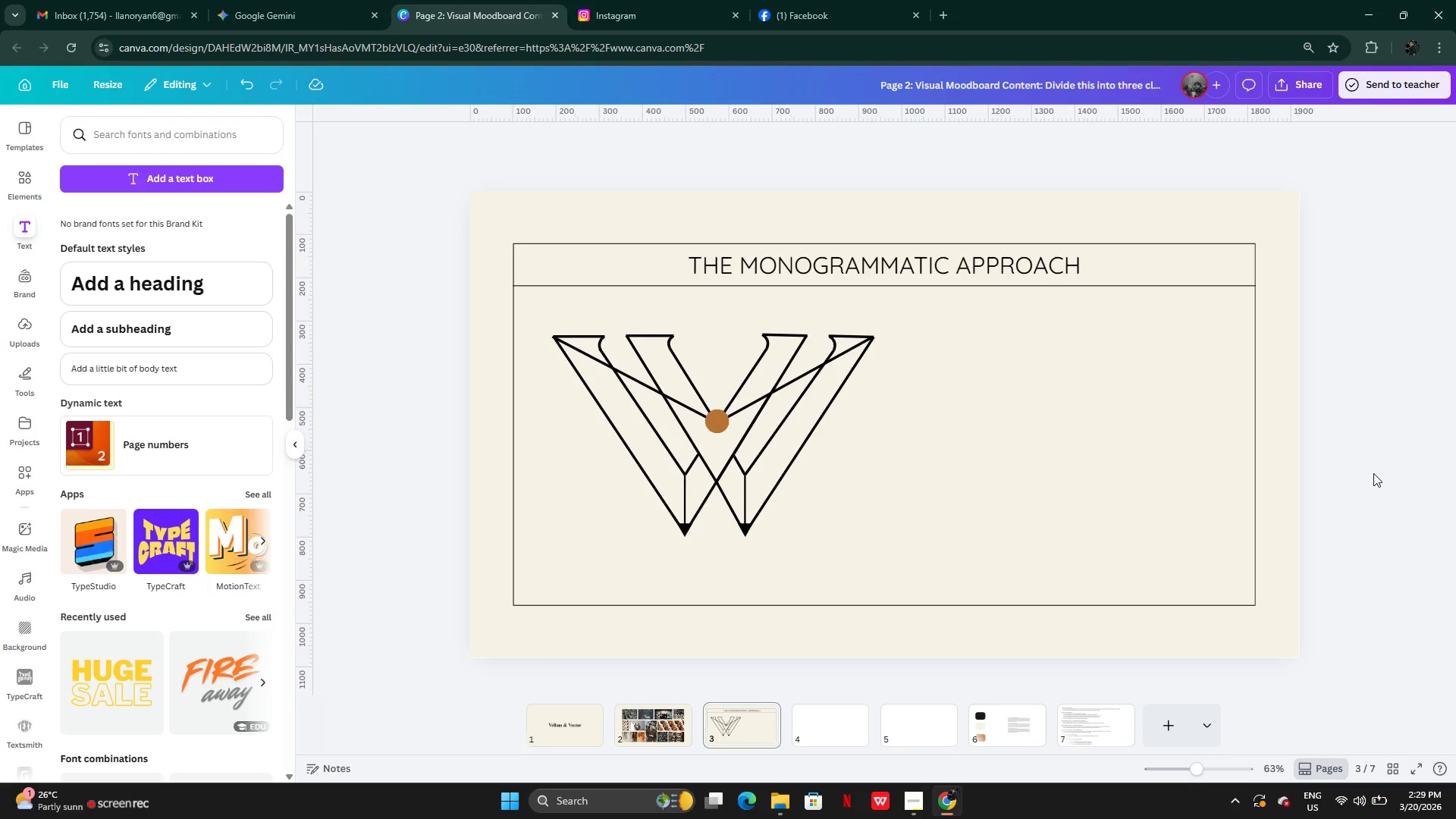 
left_click([1087, 730])
 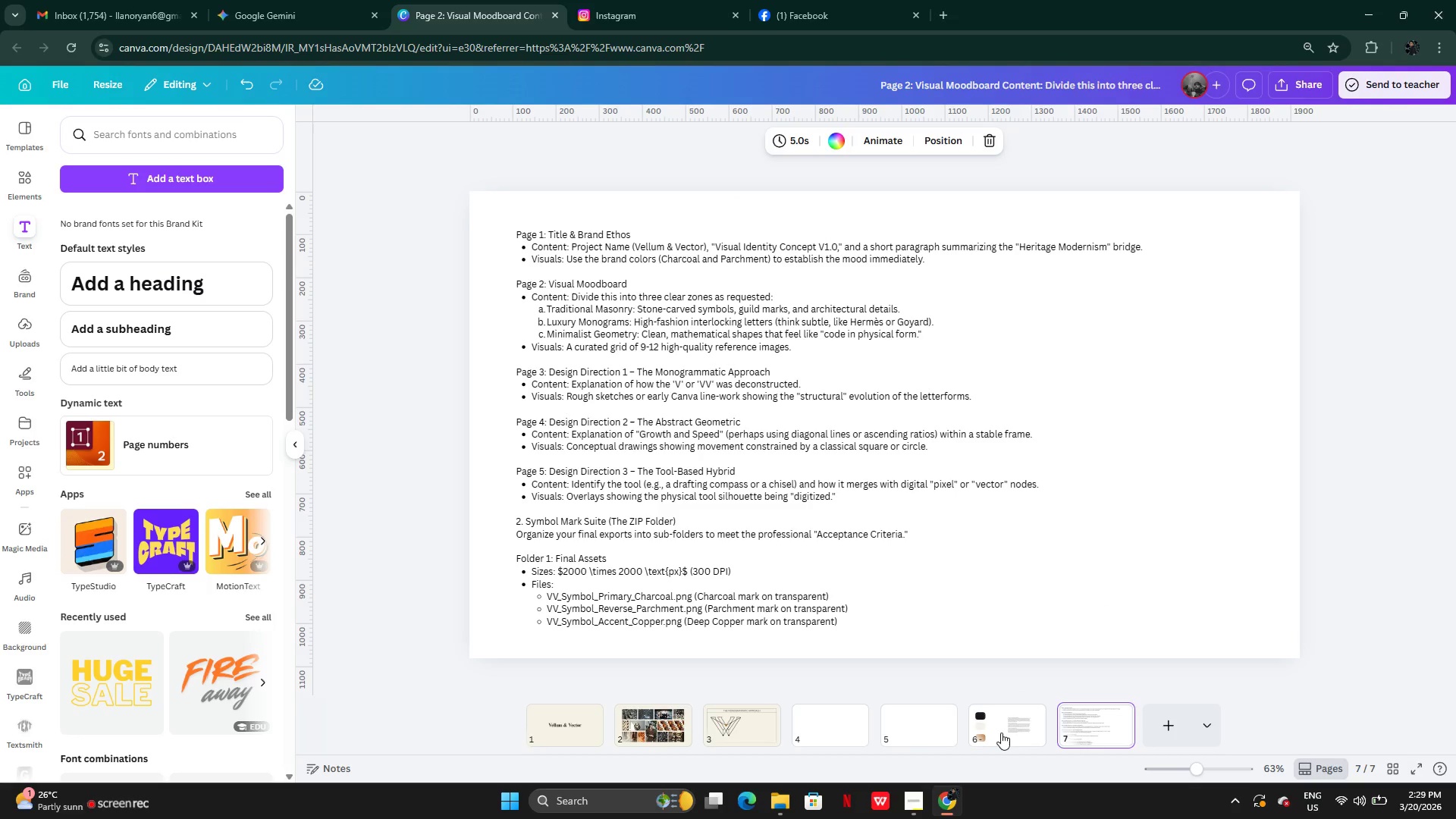 
left_click([1001, 732])
 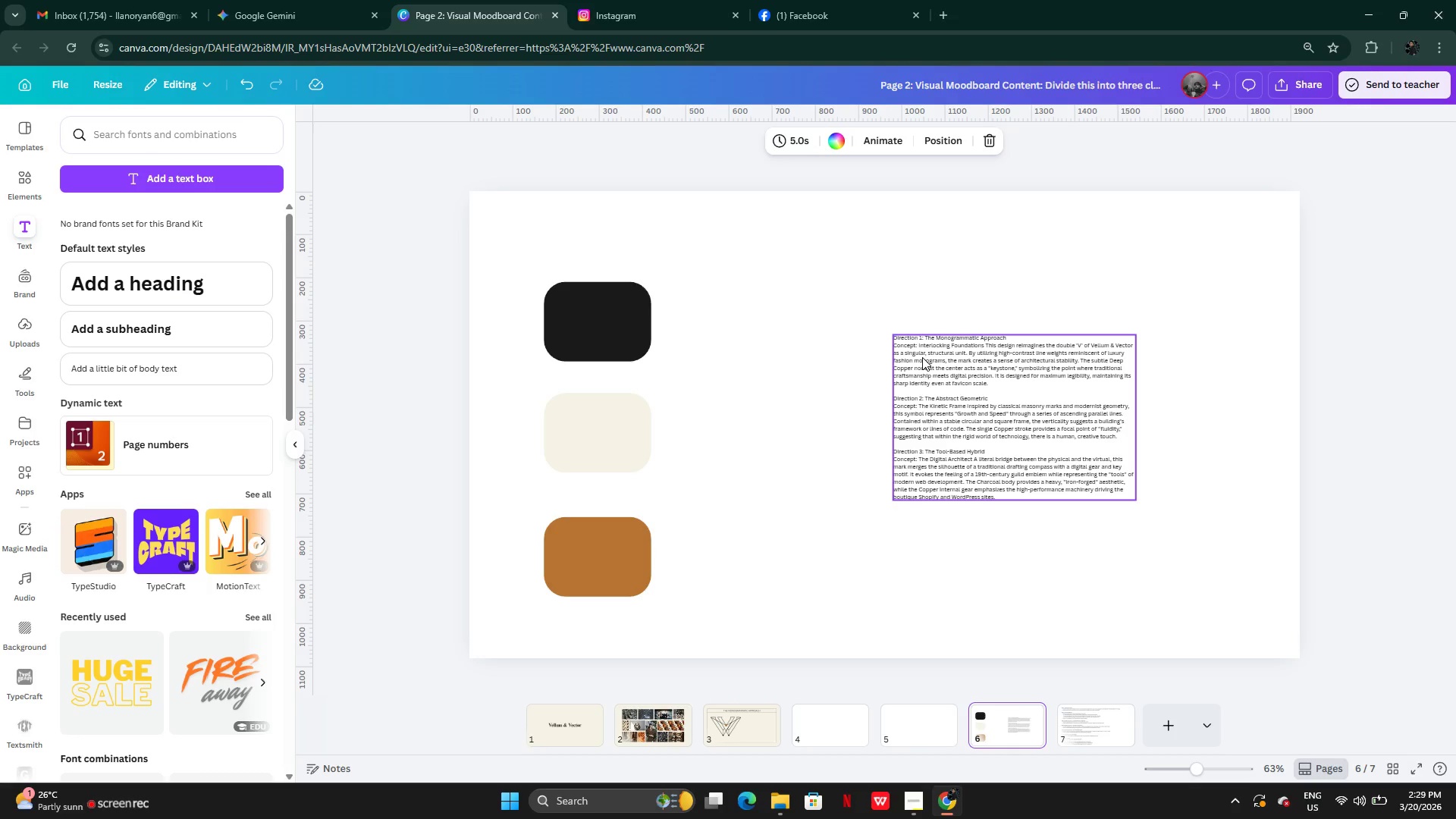 
wait(6.53)
 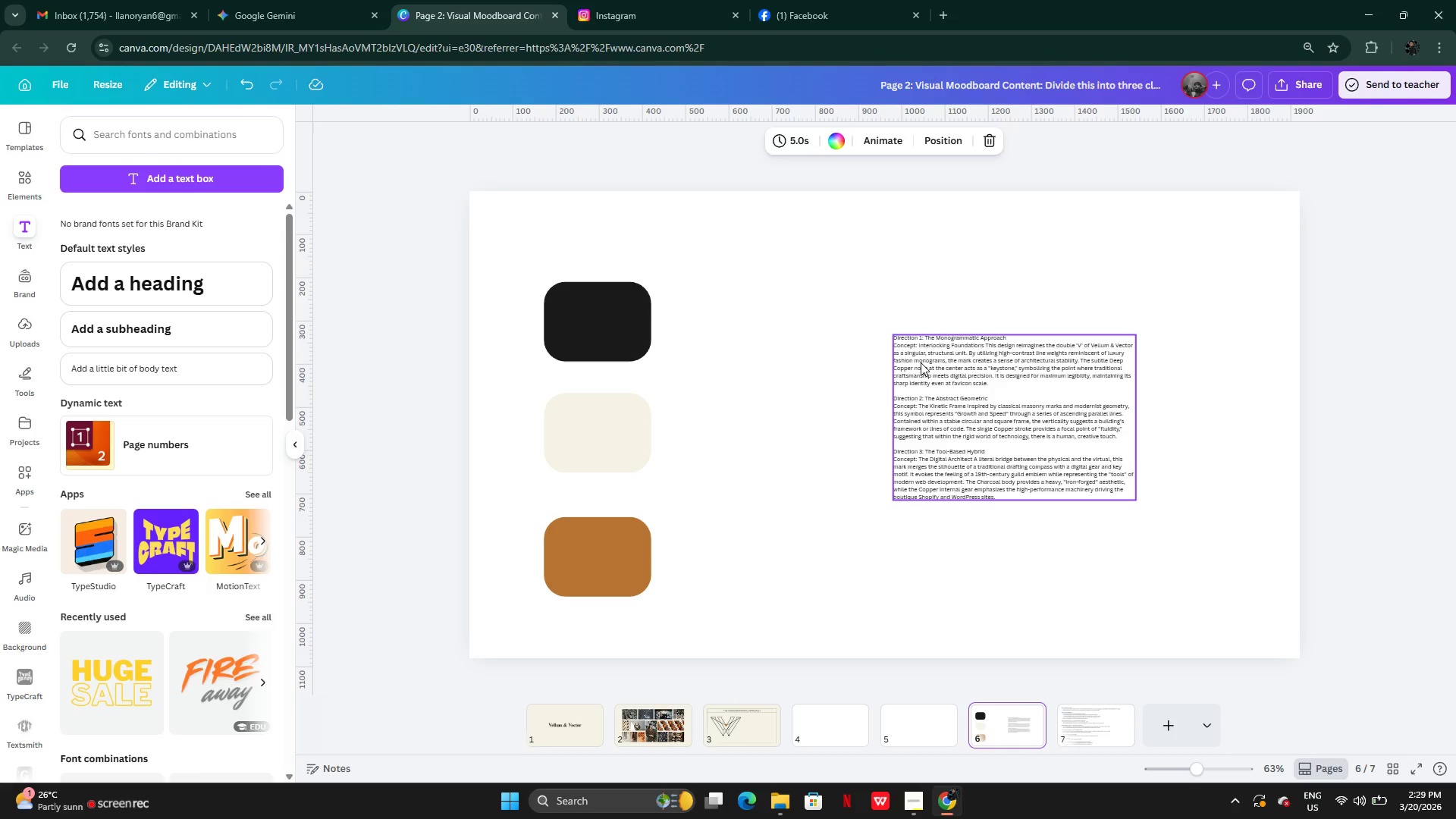 
double_click([922, 353])
 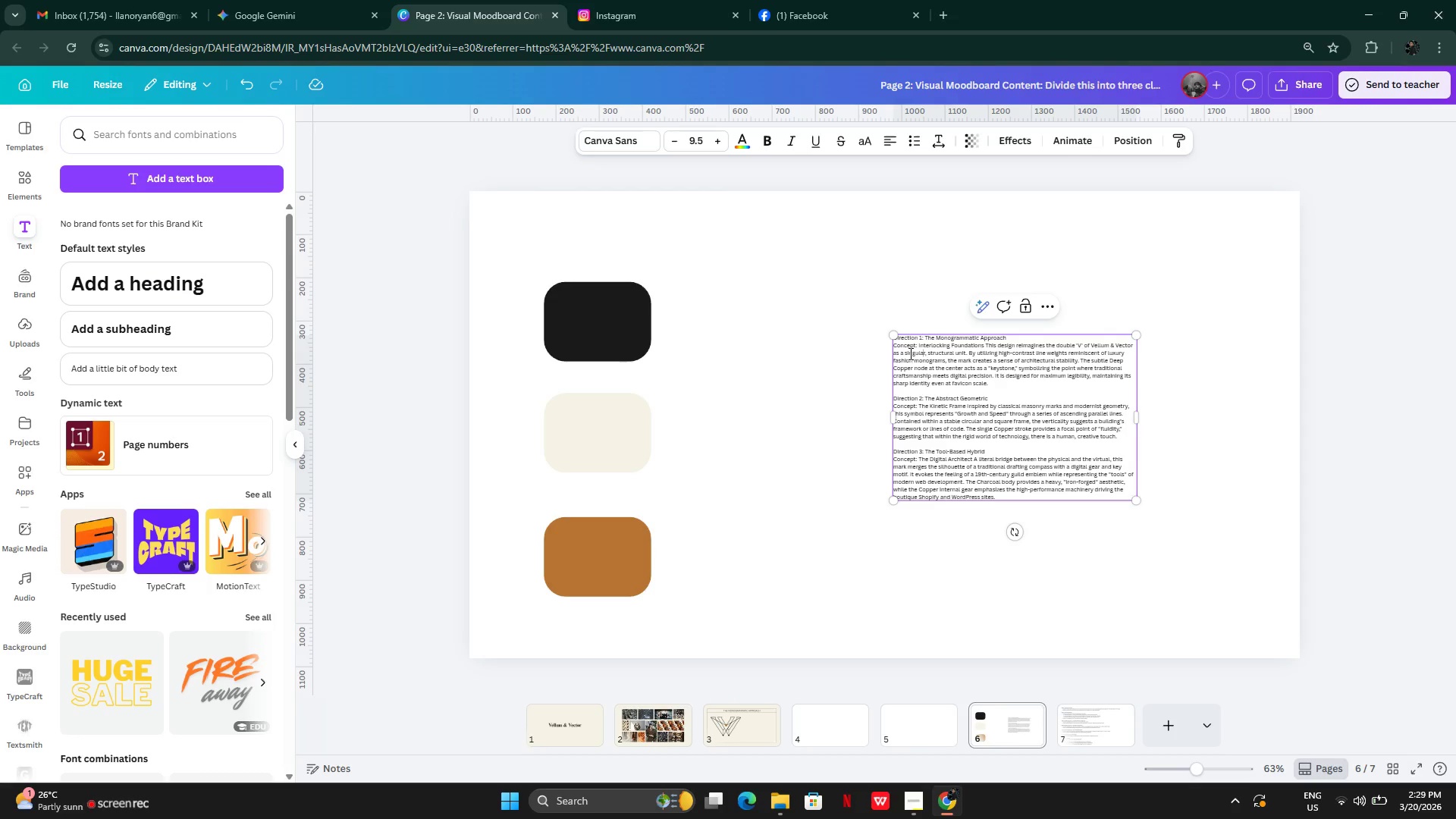 
left_click([909, 353])
 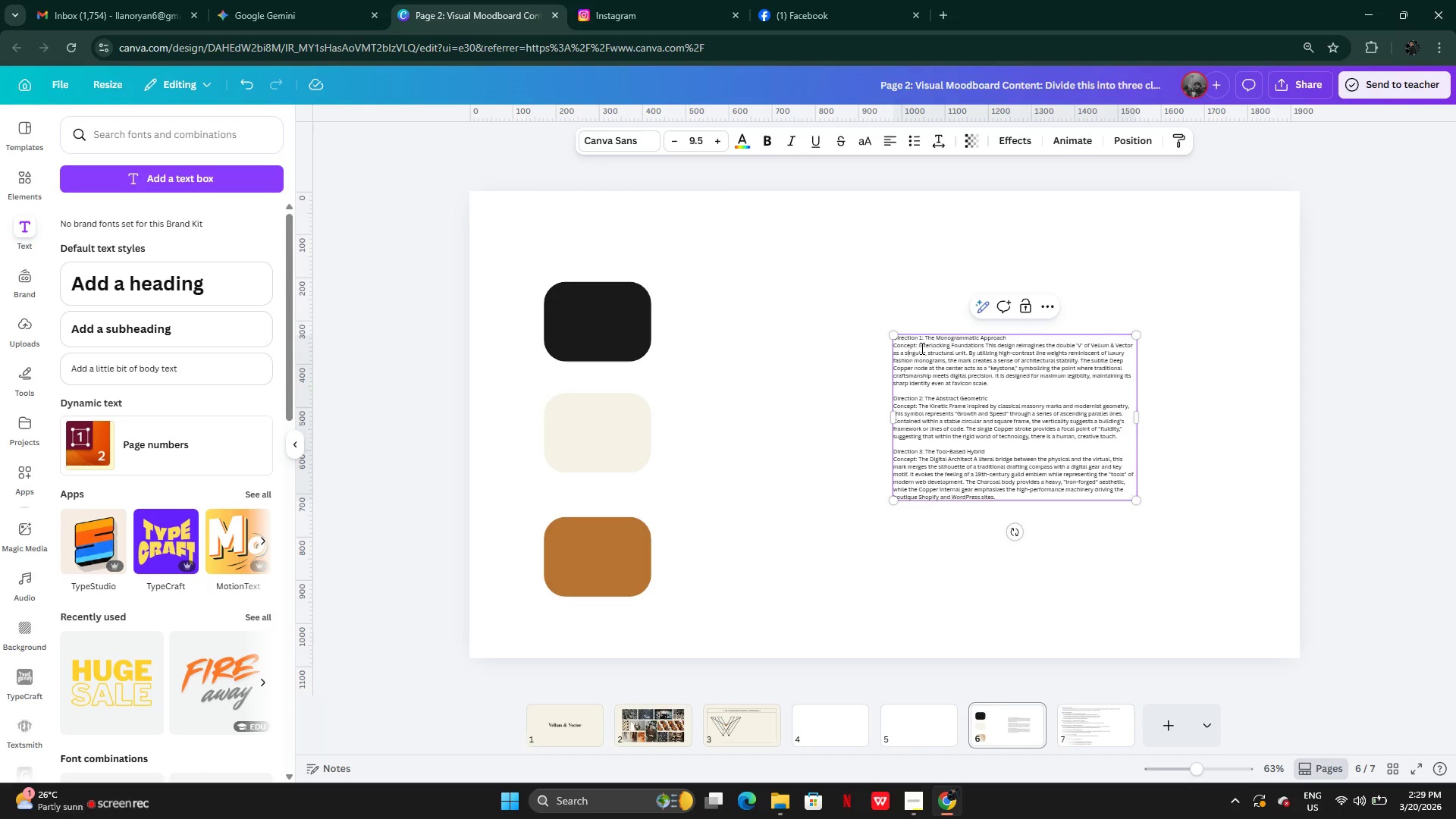 
left_click_drag(start_coordinate=[915, 348], to_coordinate=[1034, 388])
 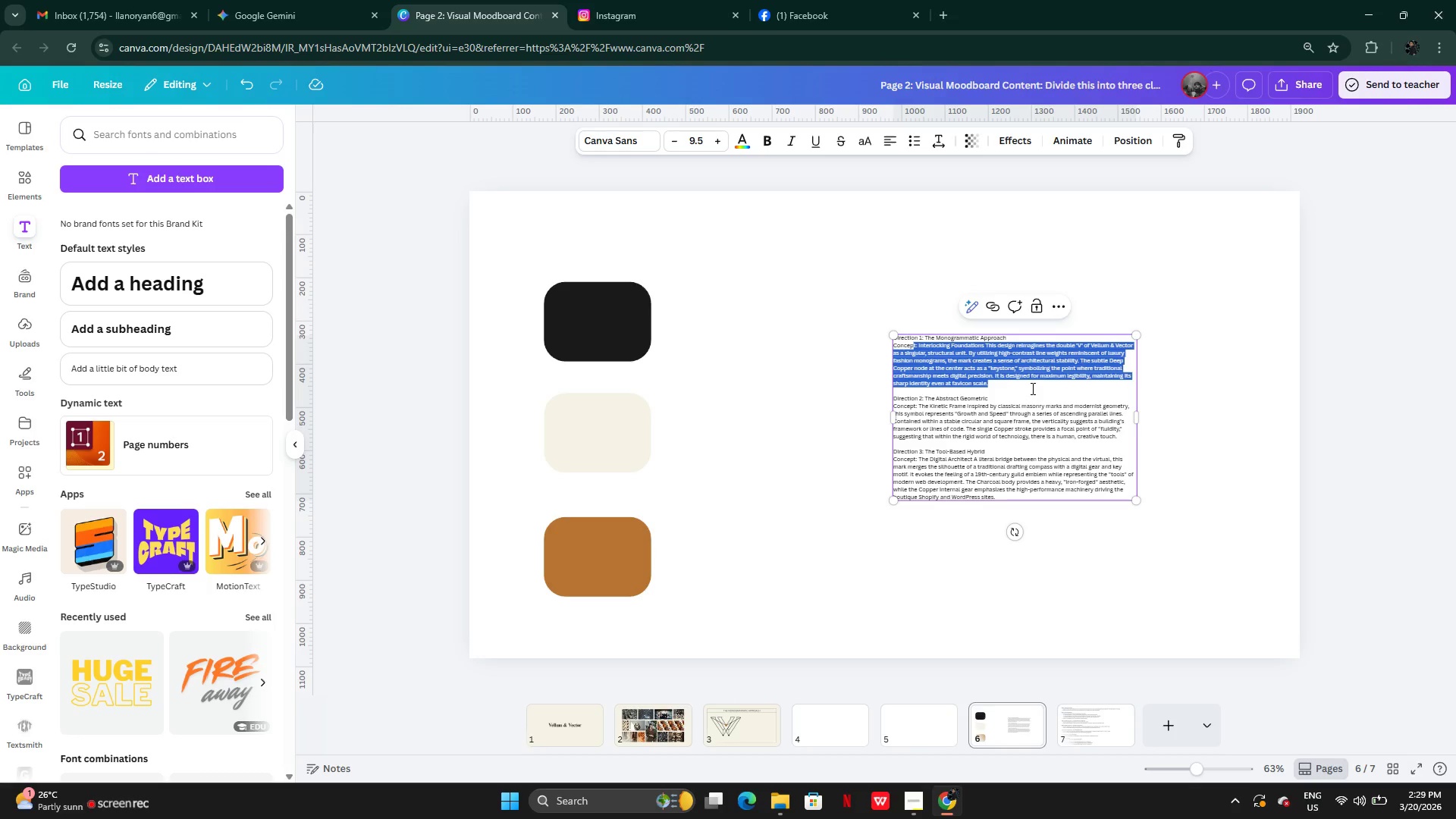 
key(Control+C)
 